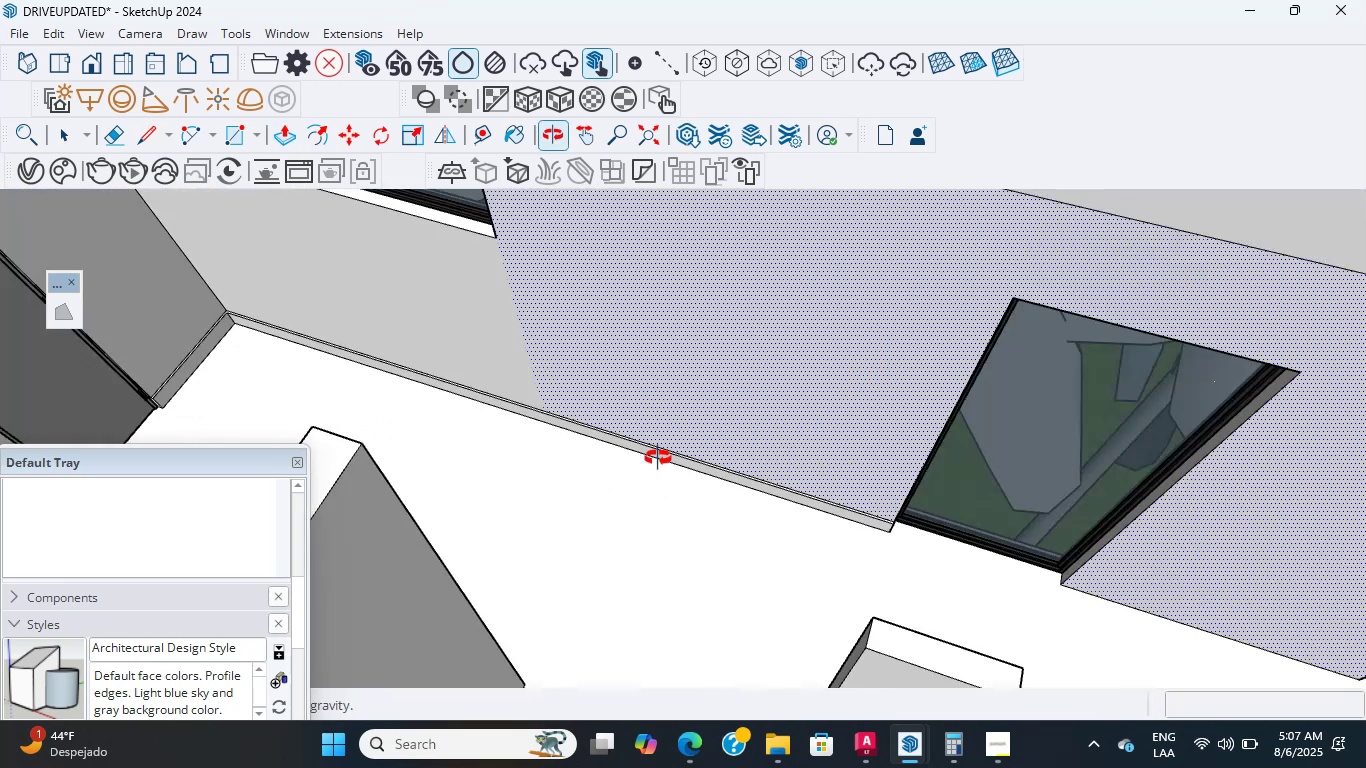 
hold_key(key=ShiftLeft, duration=0.49)
 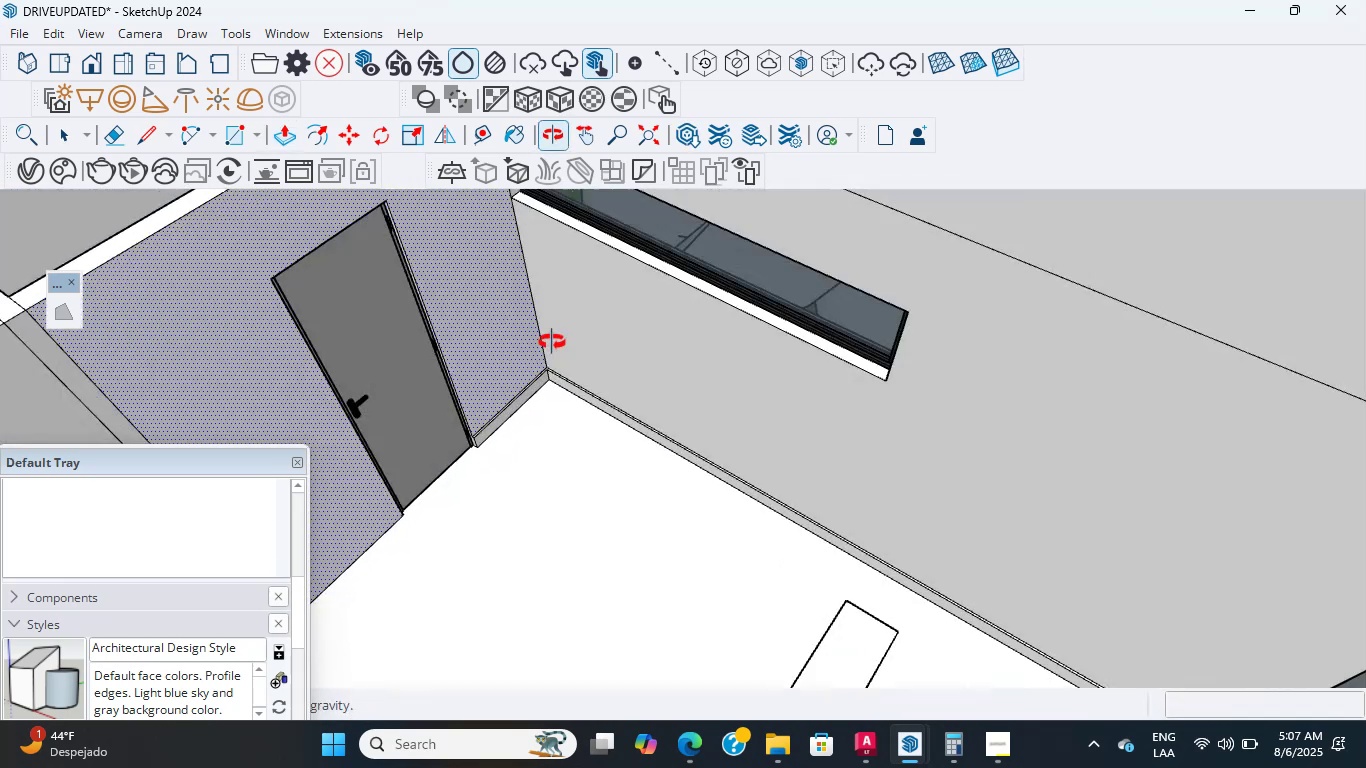 
scroll: coordinate [558, 446], scroll_direction: up, amount: 10.0
 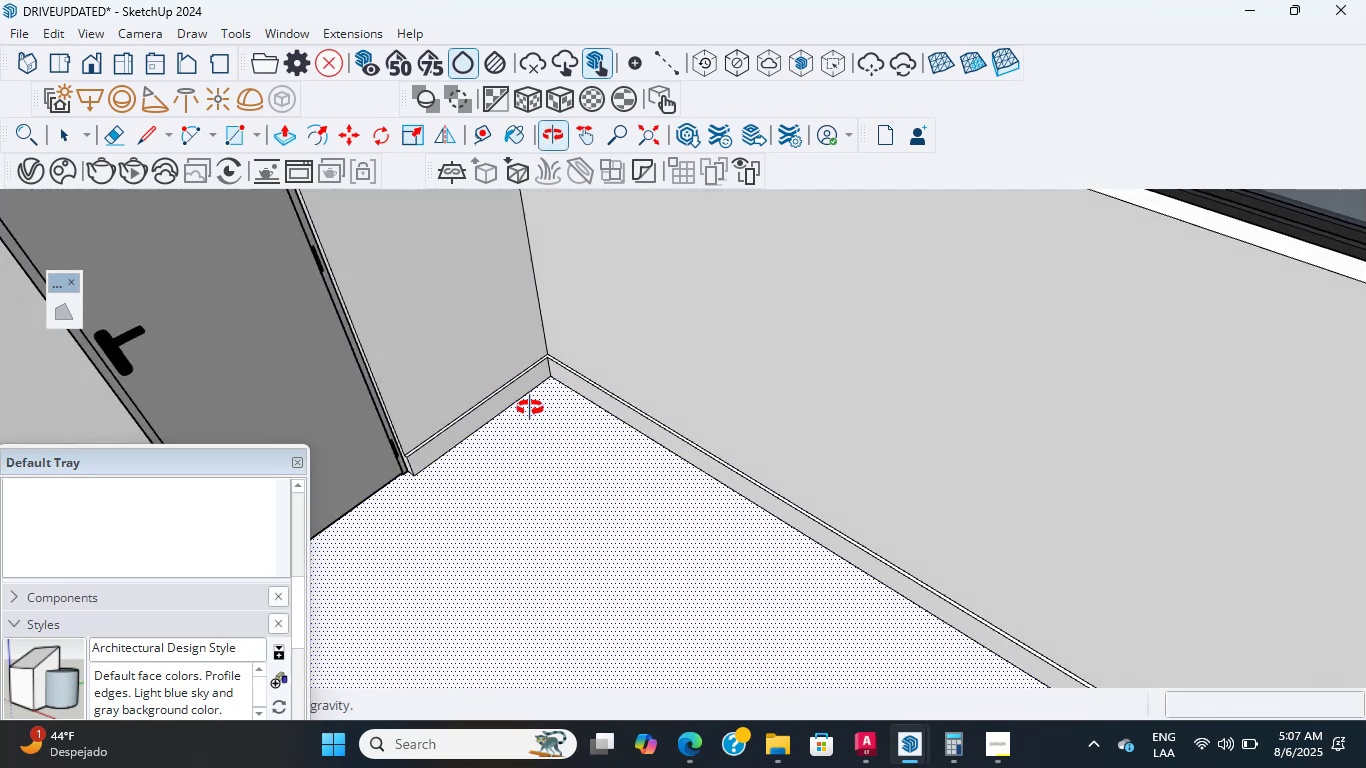 
key(Shift+ShiftLeft)
 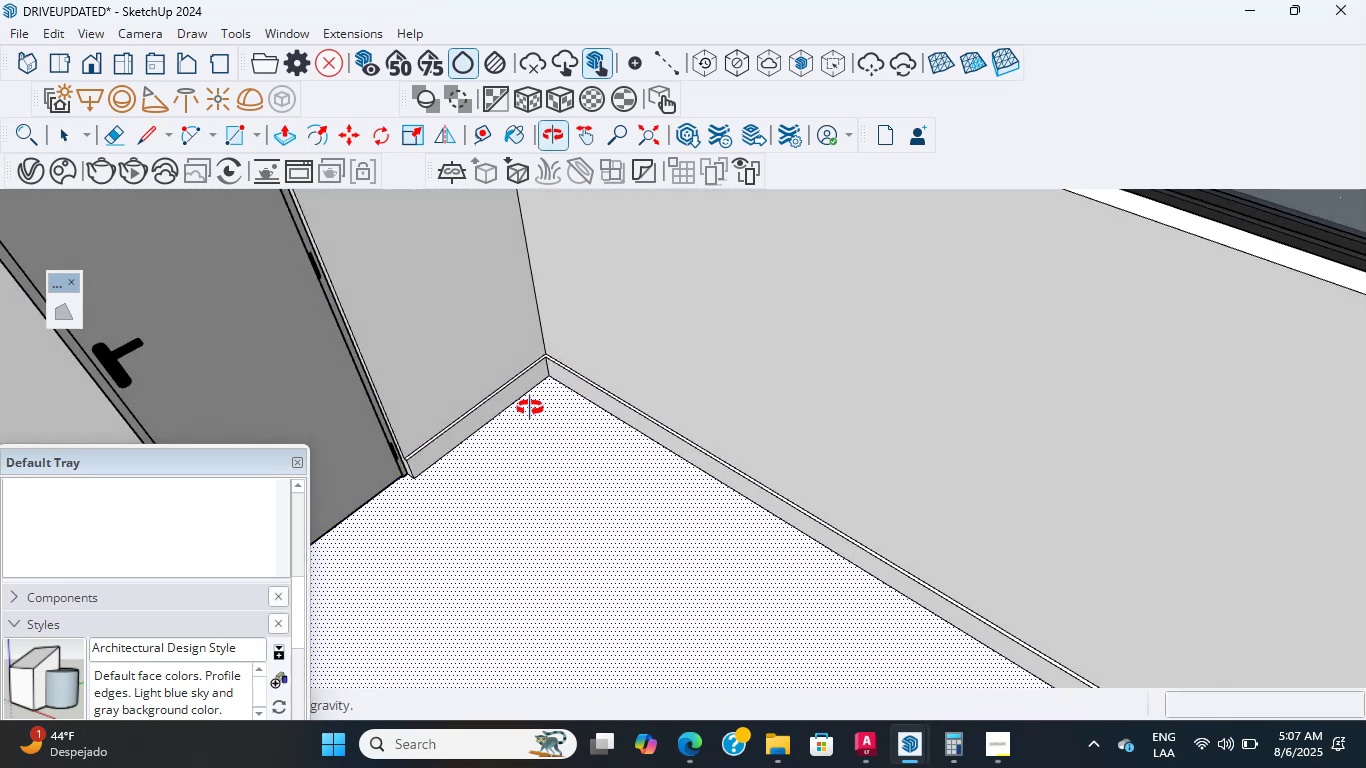 
key(Control+S)
 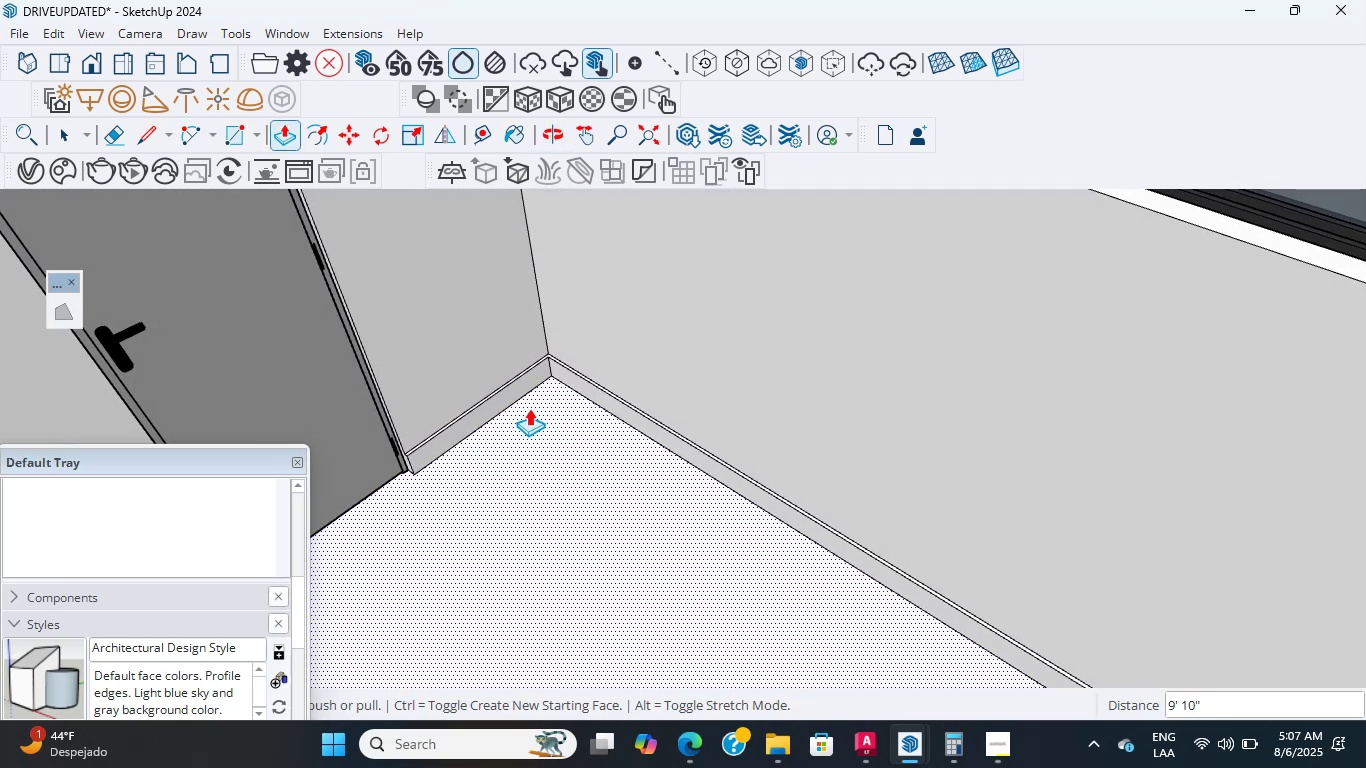 
scroll: coordinate [487, 367], scroll_direction: up, amount: 11.0
 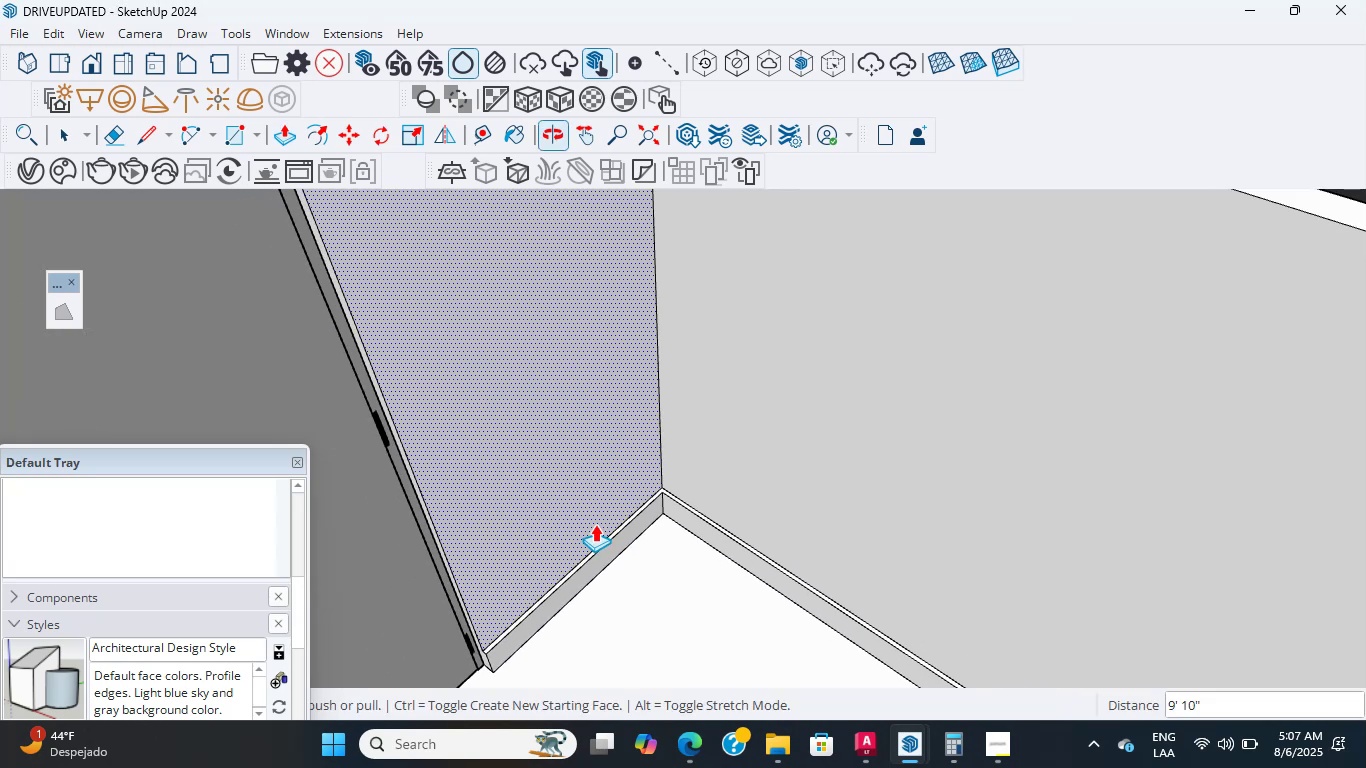 
hold_key(key=ShiftLeft, duration=0.47)
 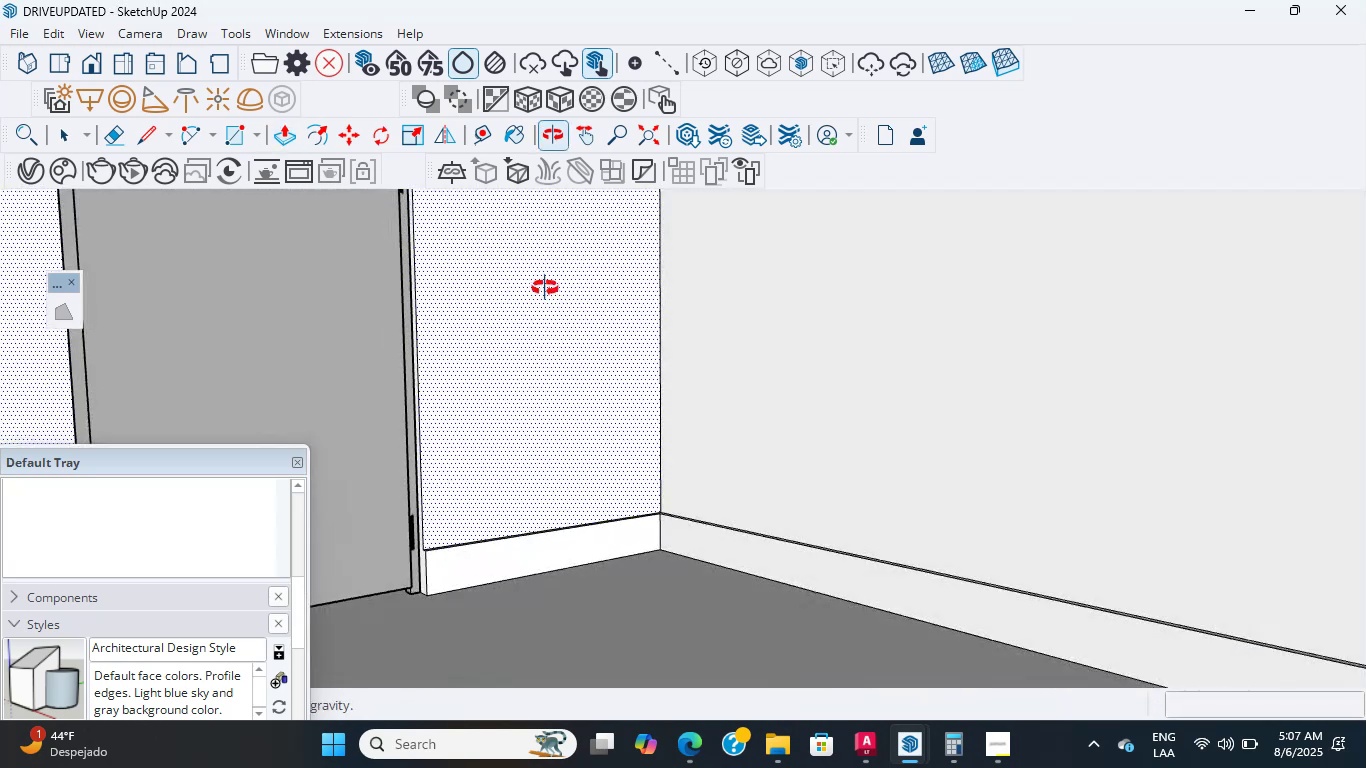 
hold_key(key=ShiftLeft, duration=0.54)
 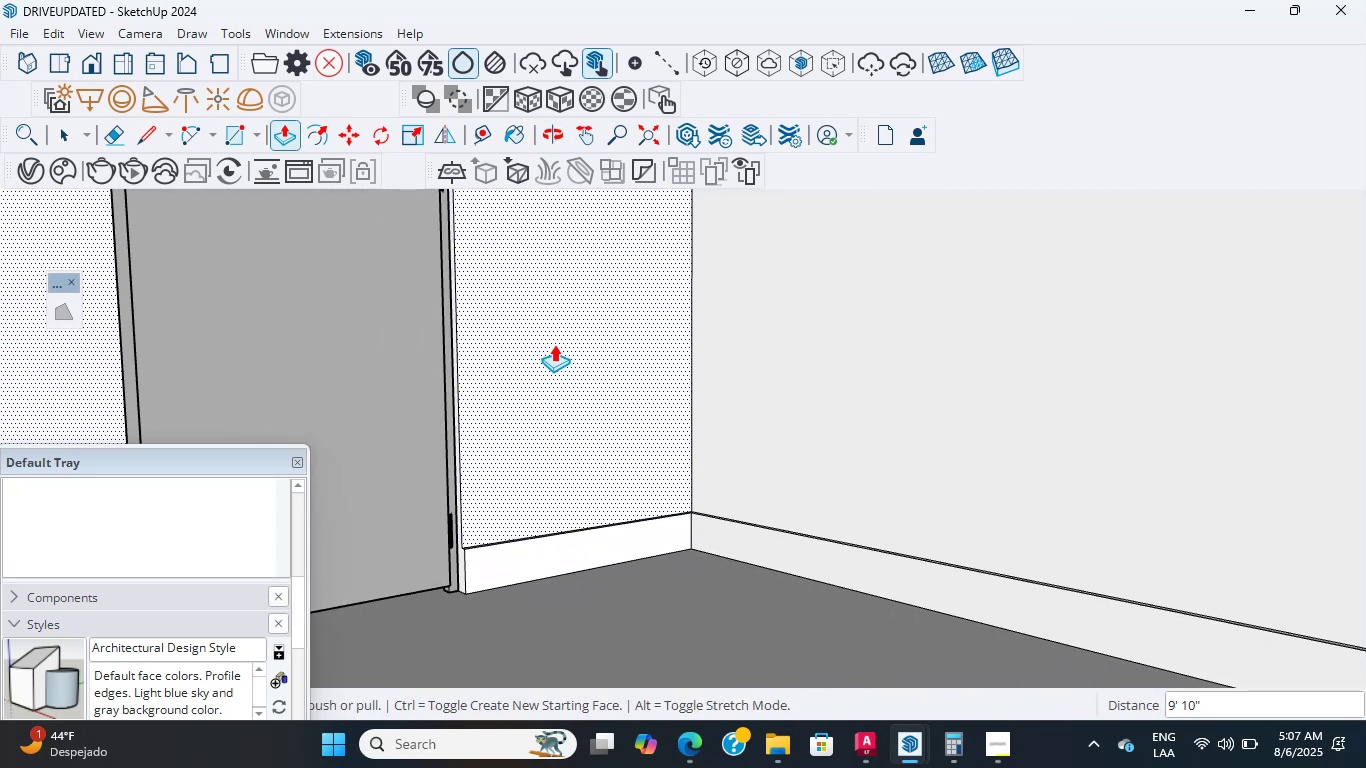 
scroll: coordinate [535, 493], scroll_direction: up, amount: 4.0
 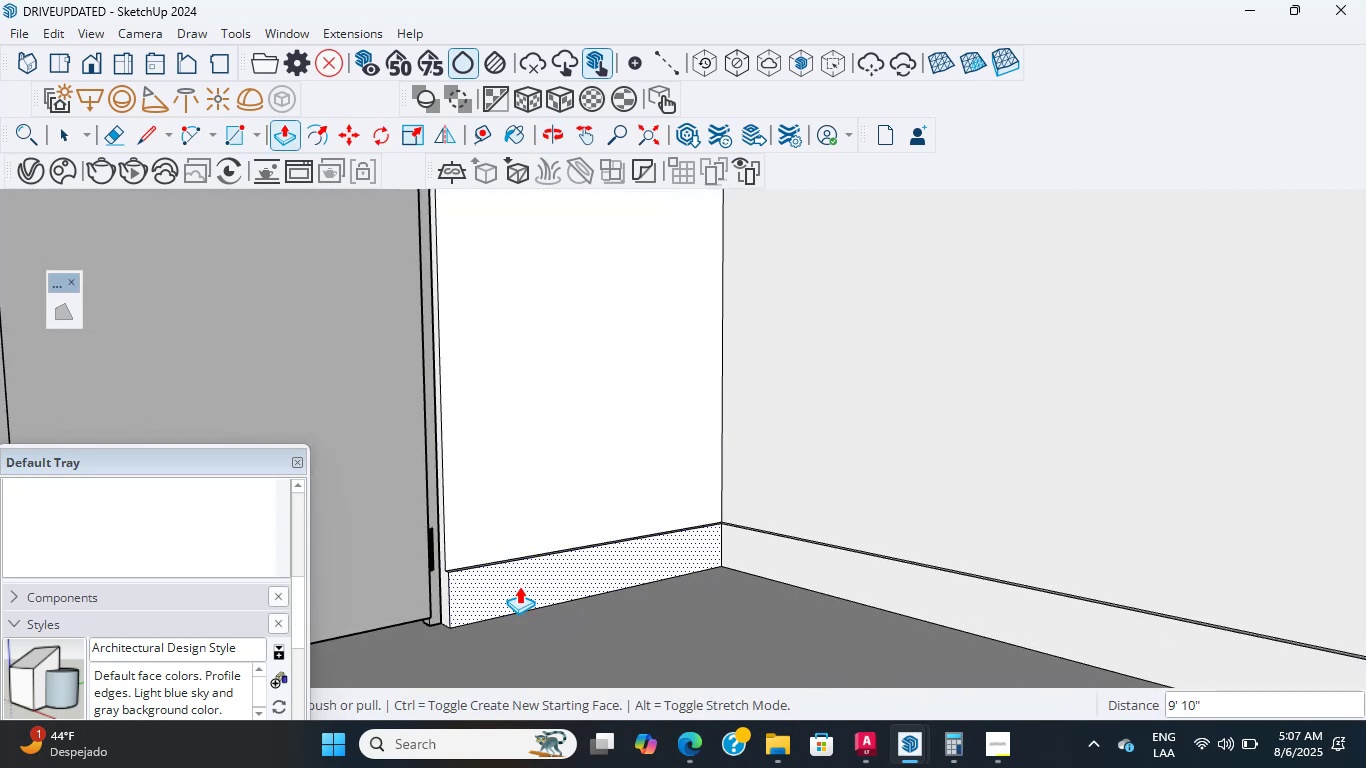 
key(Shift+ShiftLeft)
 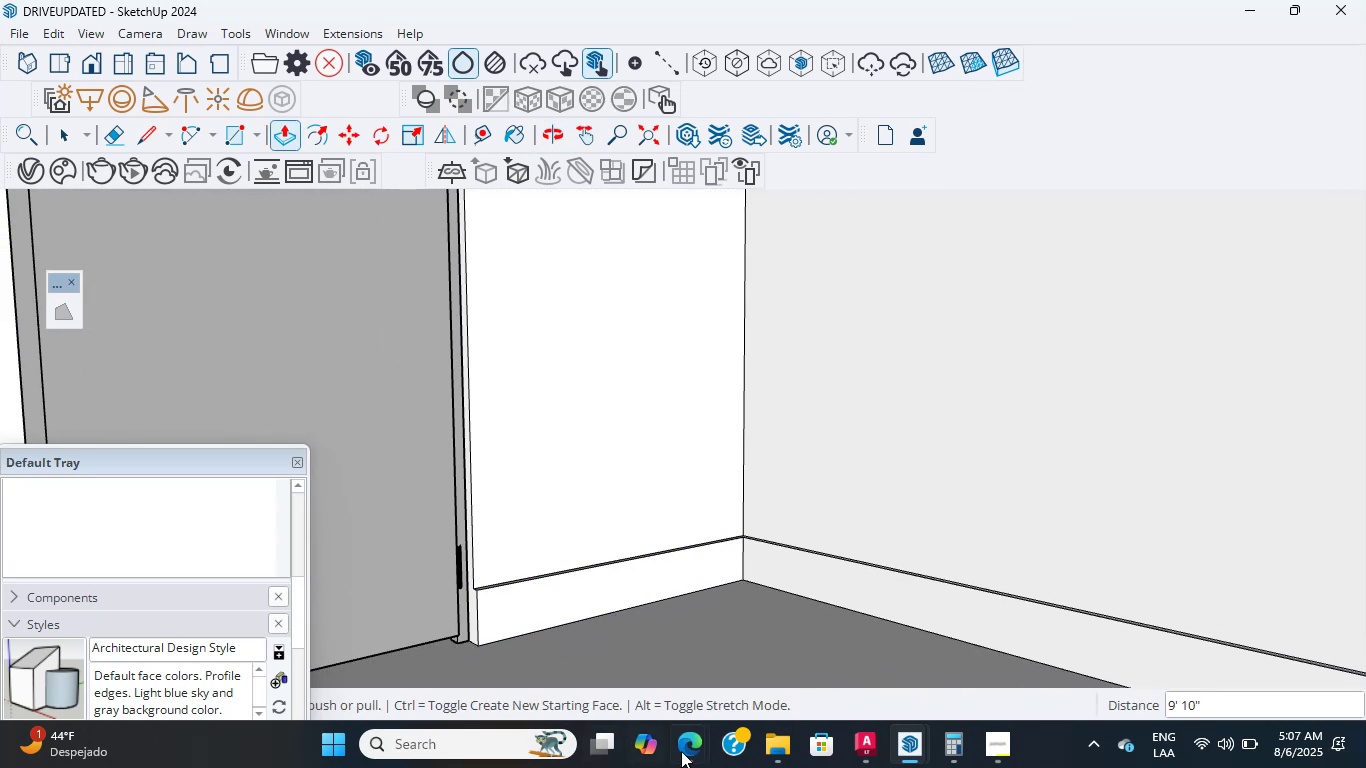 
left_click([686, 751])
 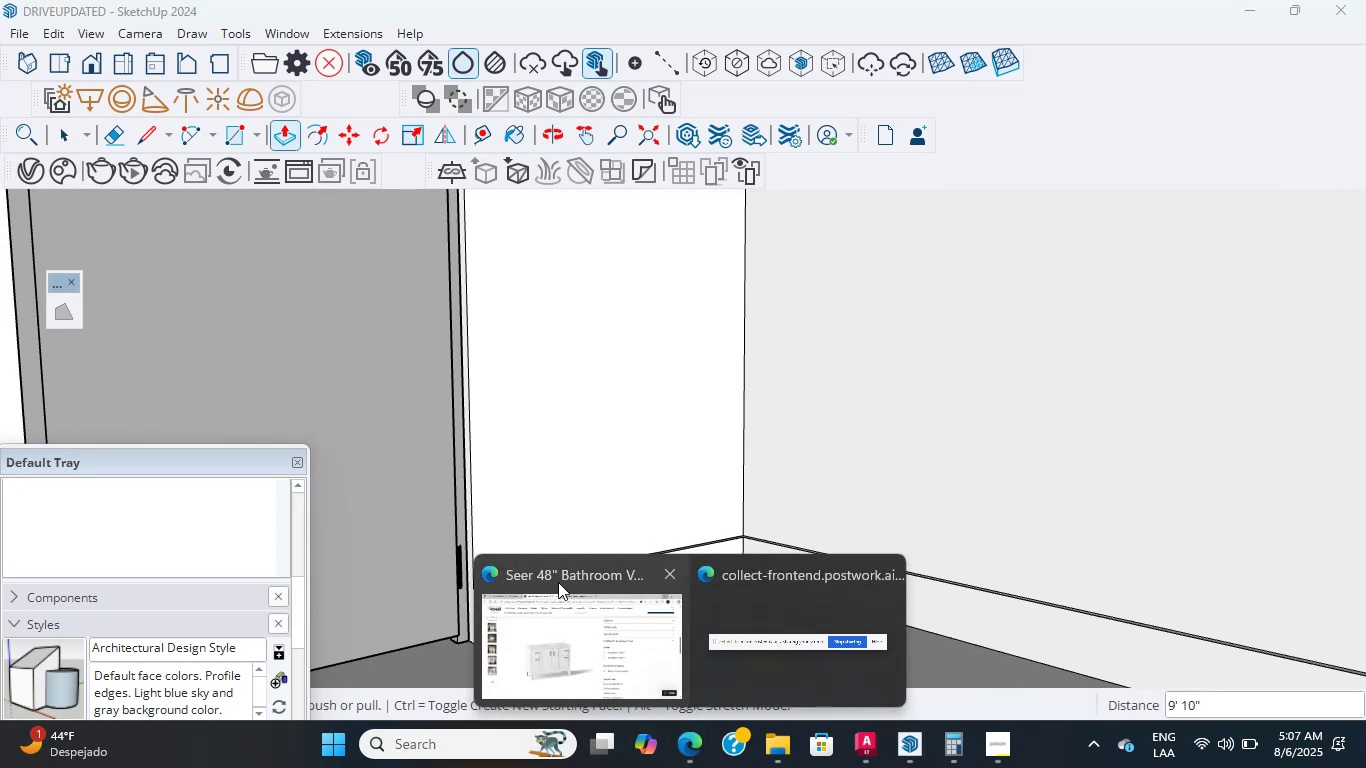 
left_click([552, 574])
 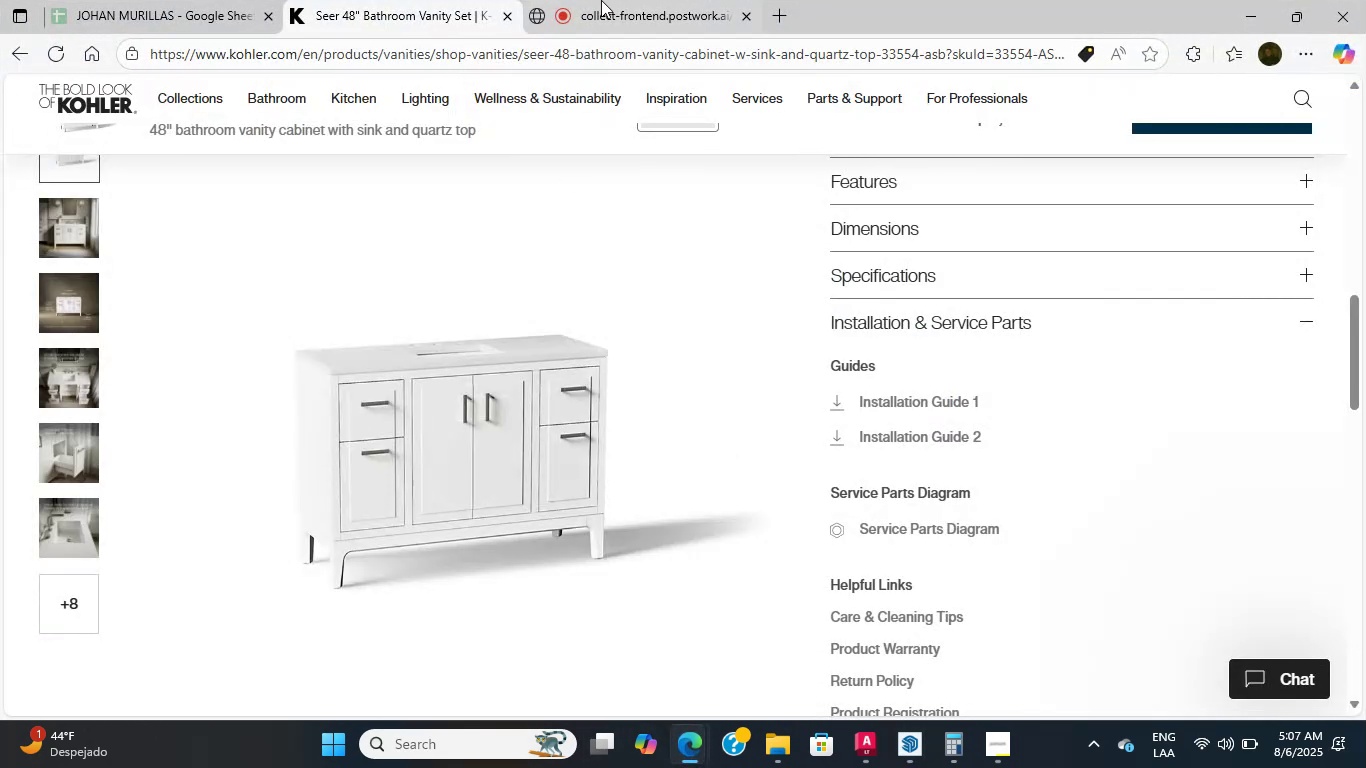 
left_click([626, 0])
 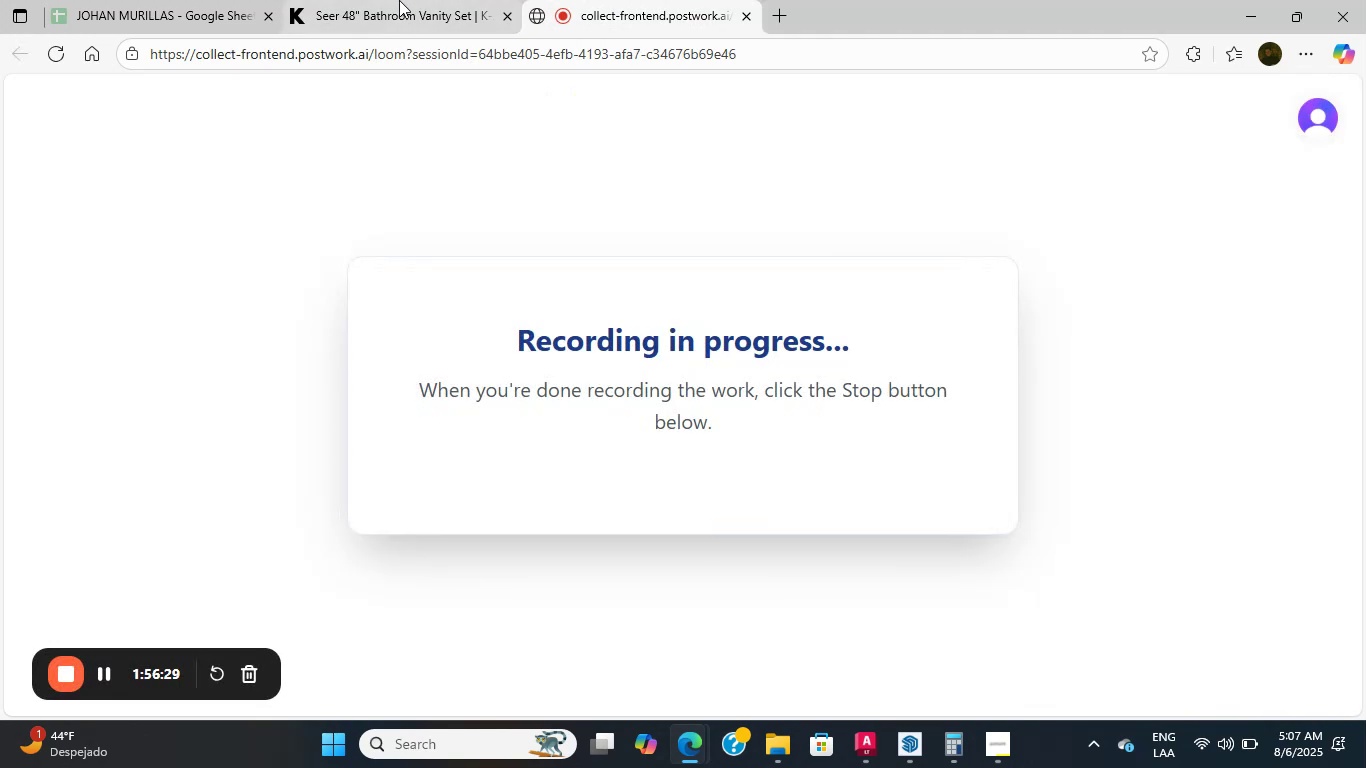 
left_click([398, 0])
 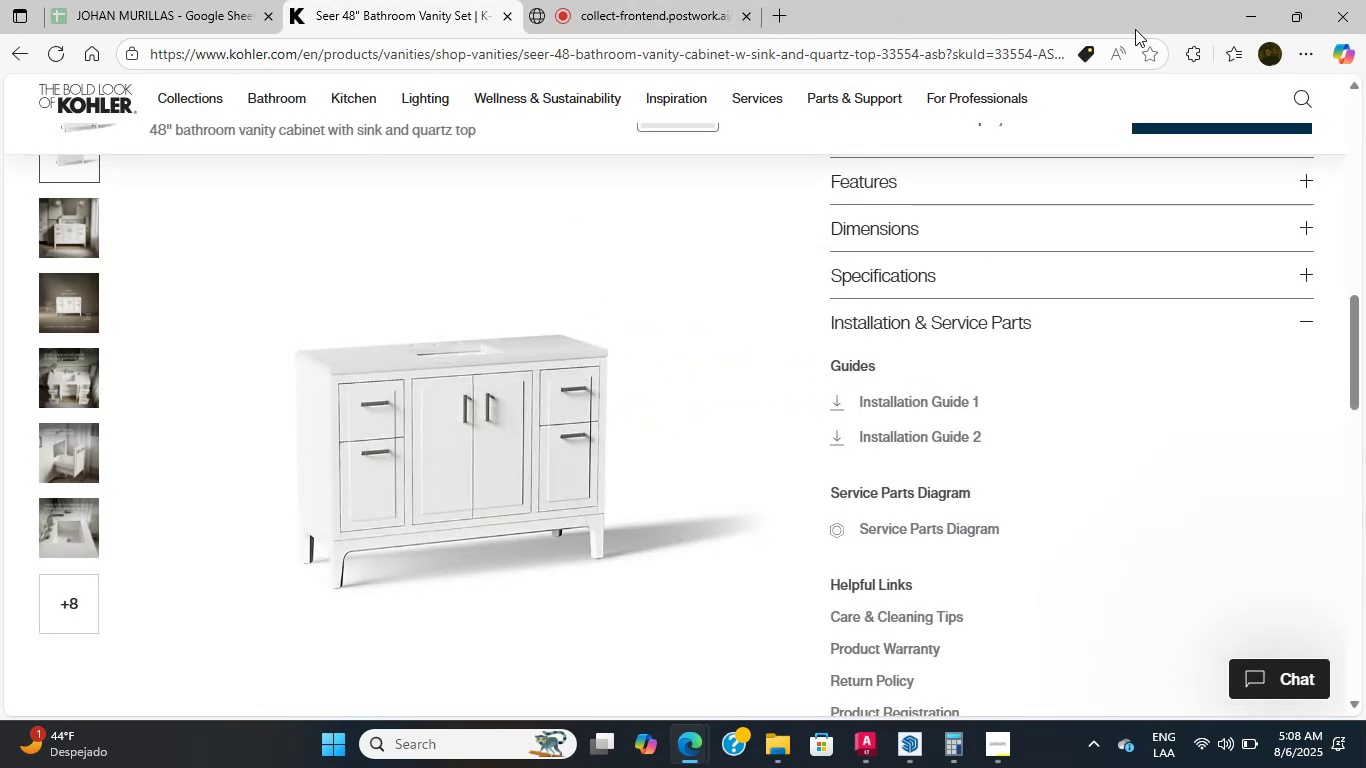 
left_click([1261, 1])
 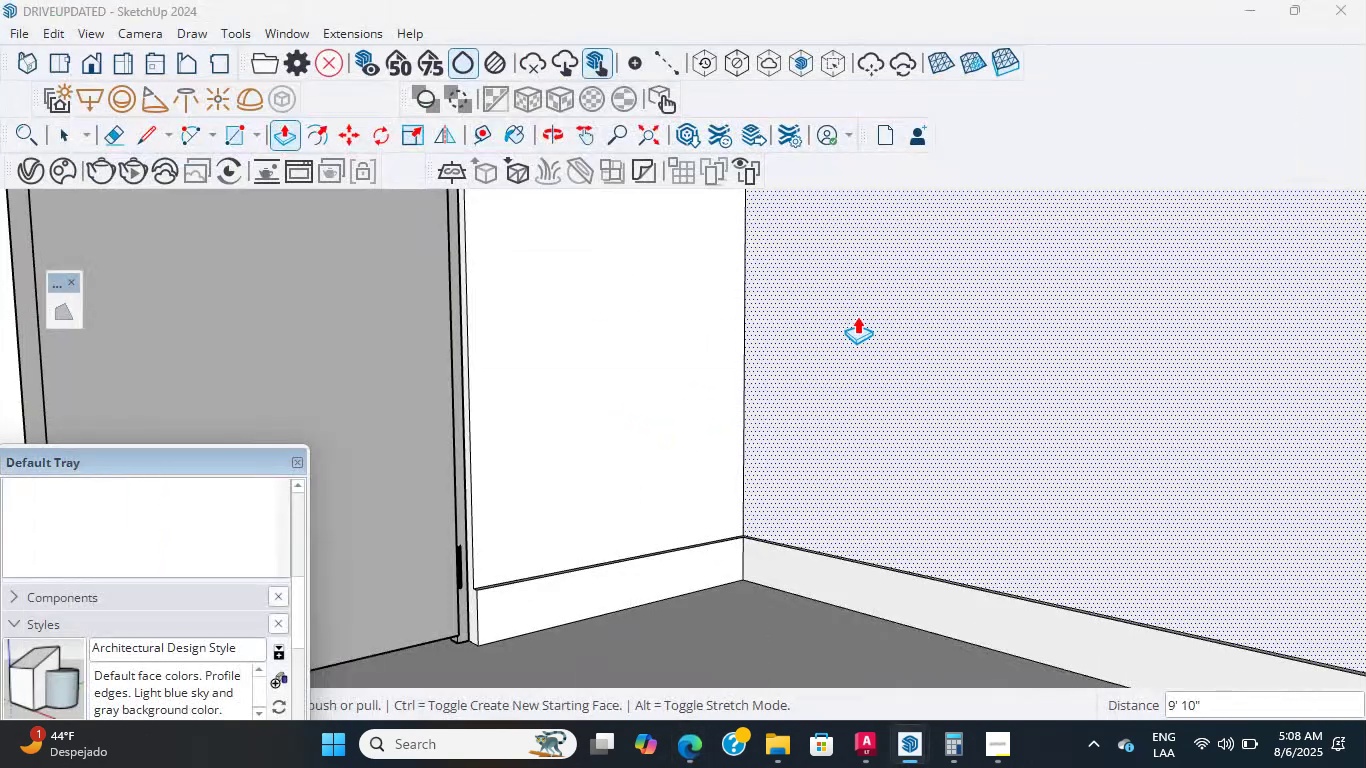 
scroll: coordinate [665, 447], scroll_direction: down, amount: 3.0
 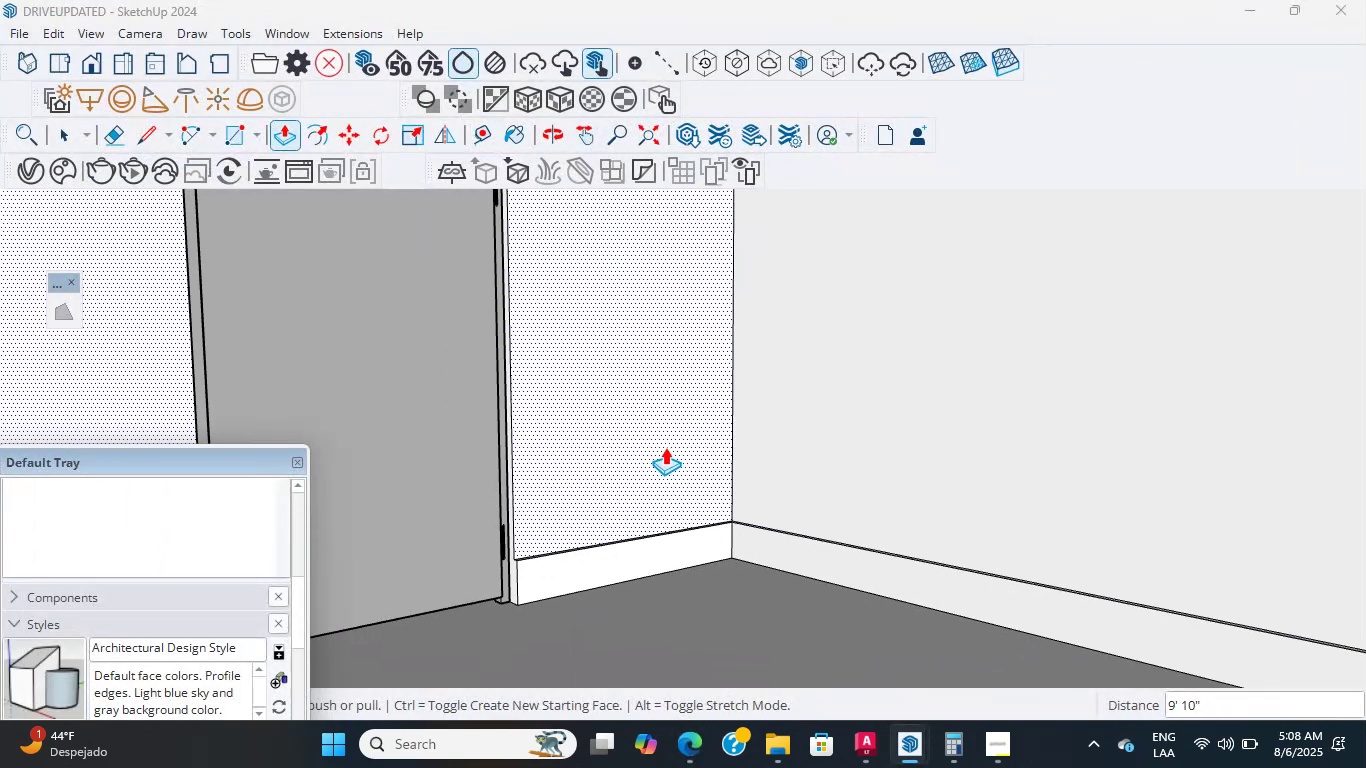 
hold_key(key=ShiftLeft, duration=0.54)
 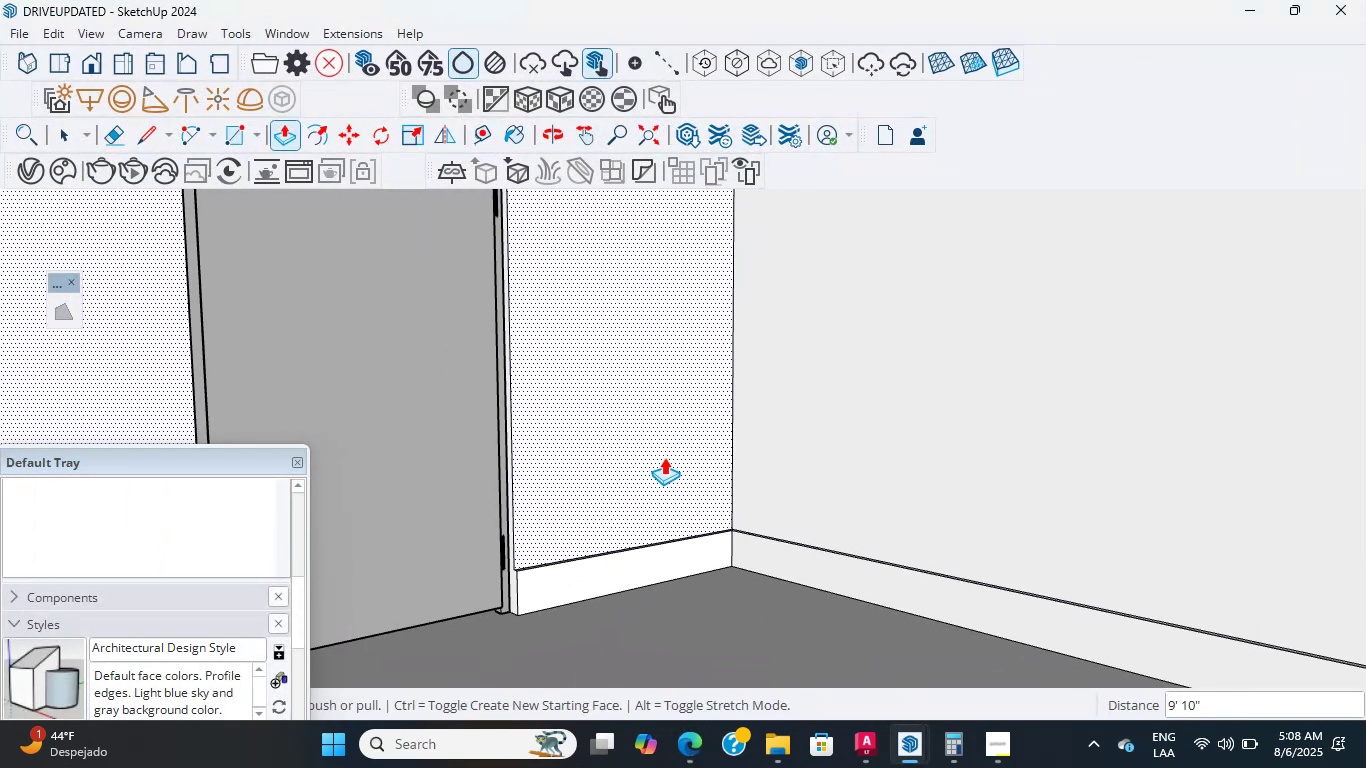 
scroll: coordinate [784, 600], scroll_direction: up, amount: 5.0
 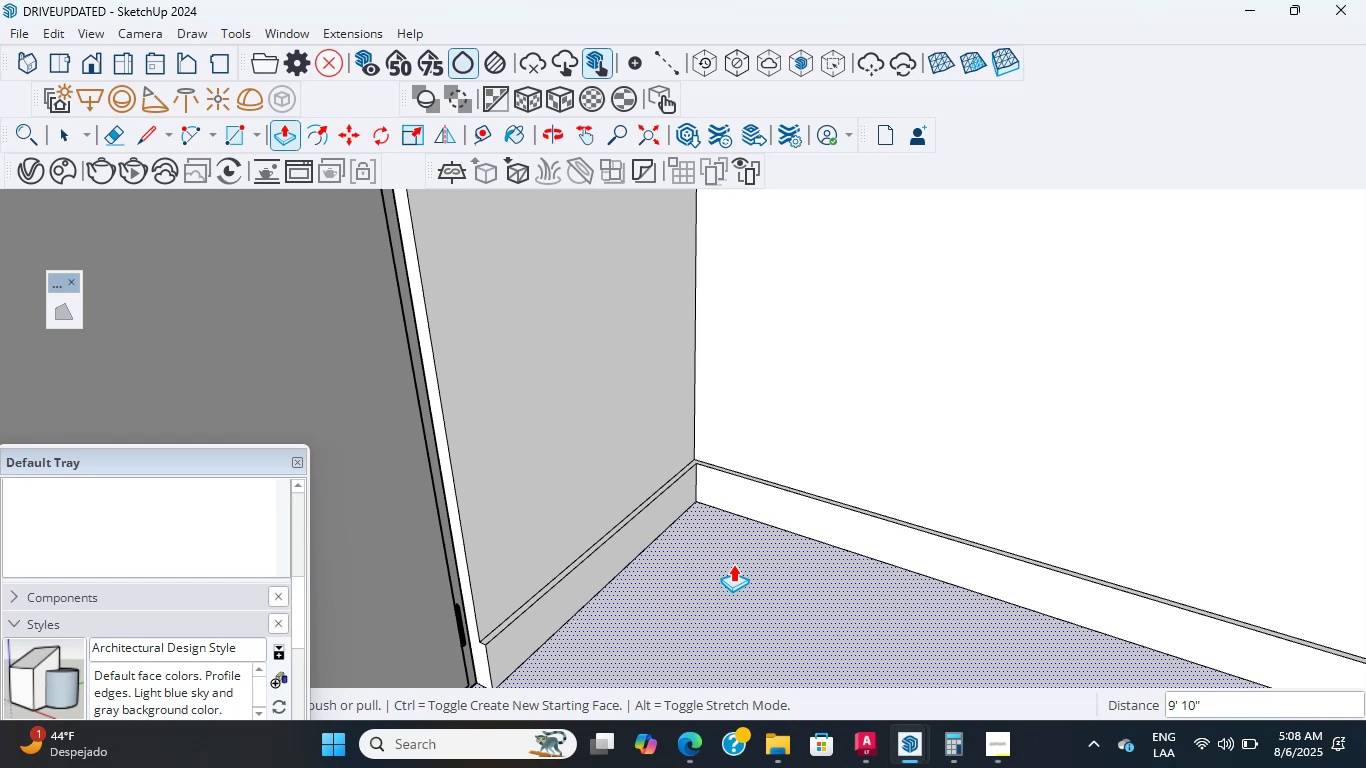 
wait(10.29)
 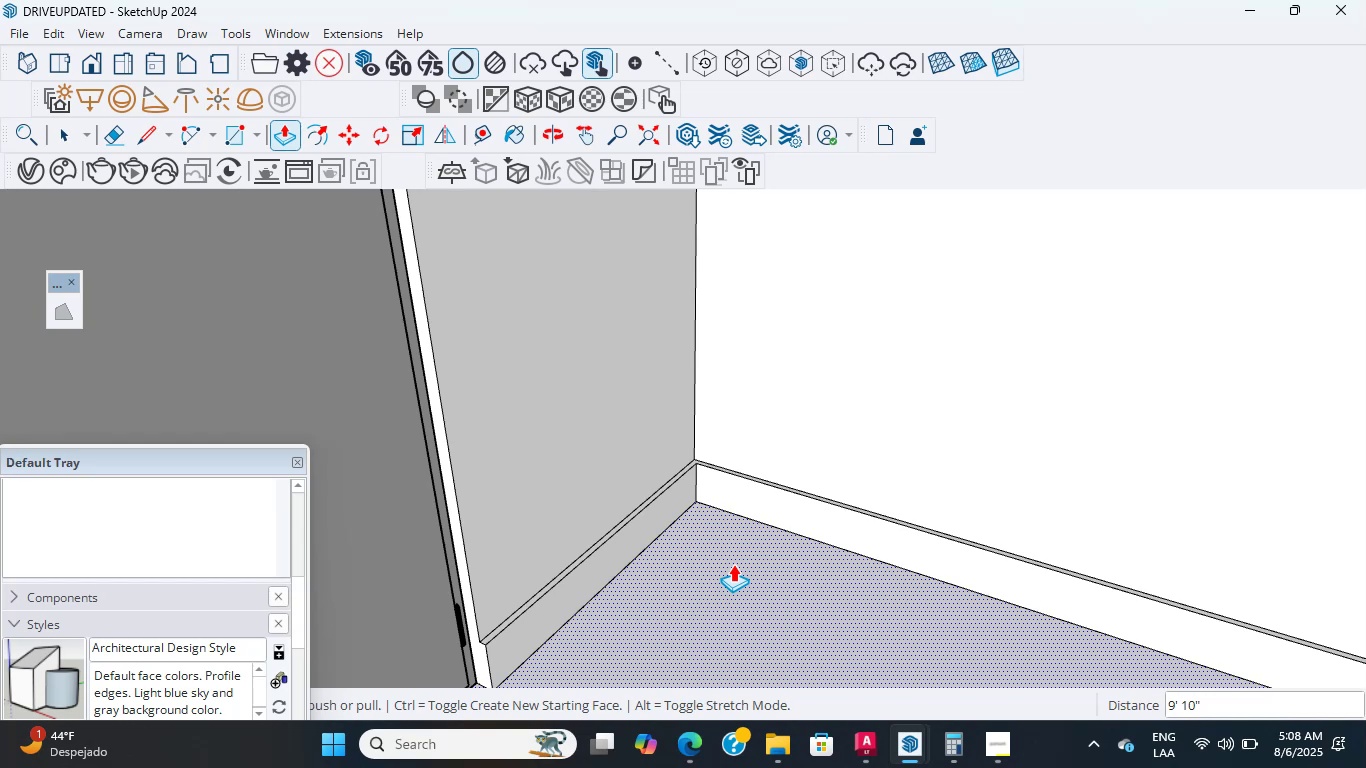 
scroll: coordinate [733, 564], scroll_direction: up, amount: 1.0
 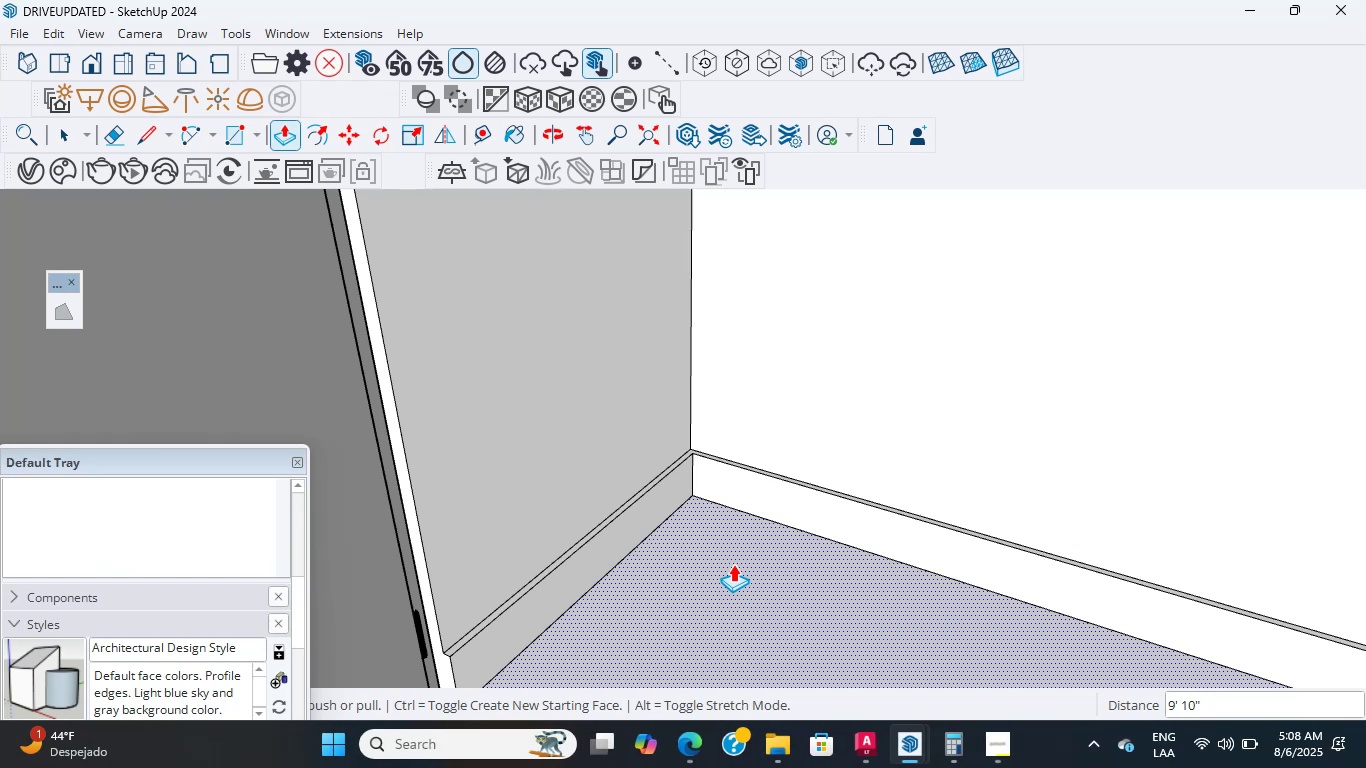 
wait(7.23)
 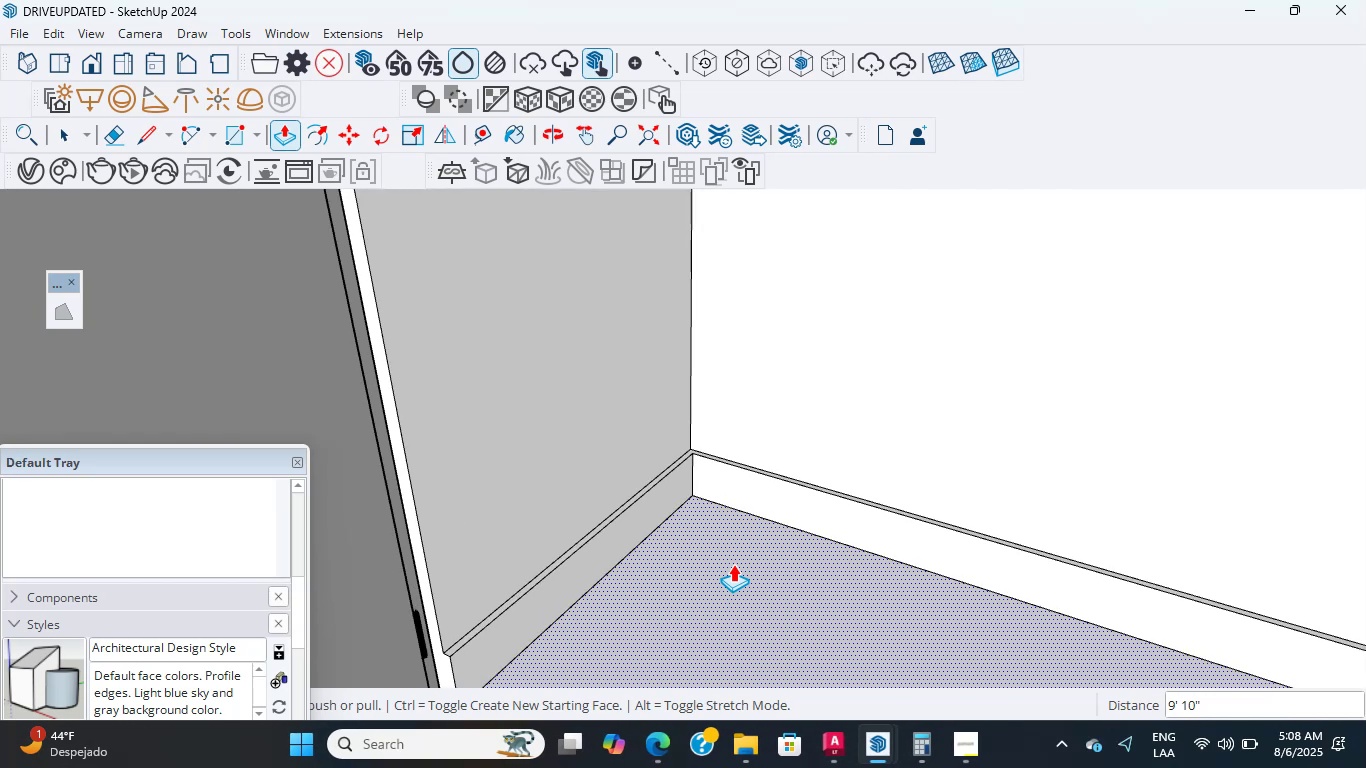 
scroll: coordinate [733, 564], scroll_direction: down, amount: 2.0
 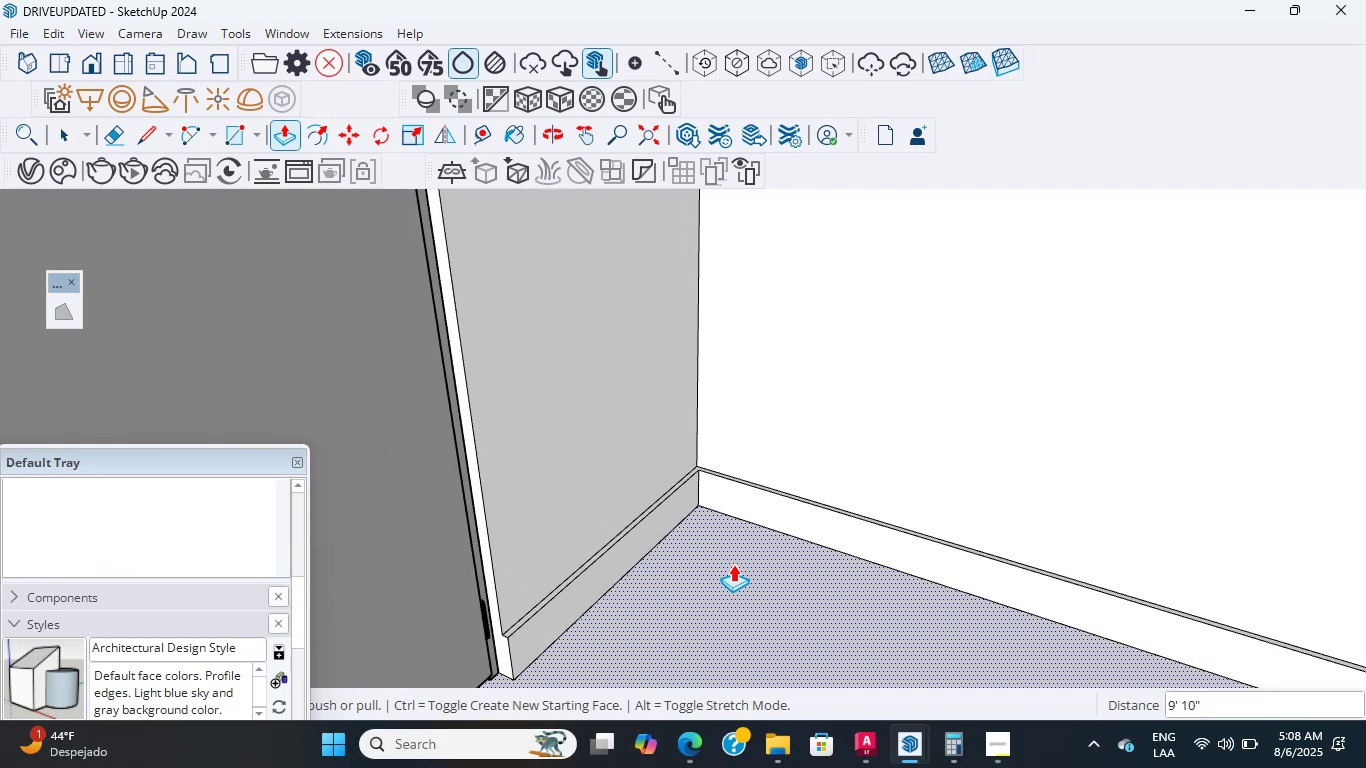 
wait(5.88)
 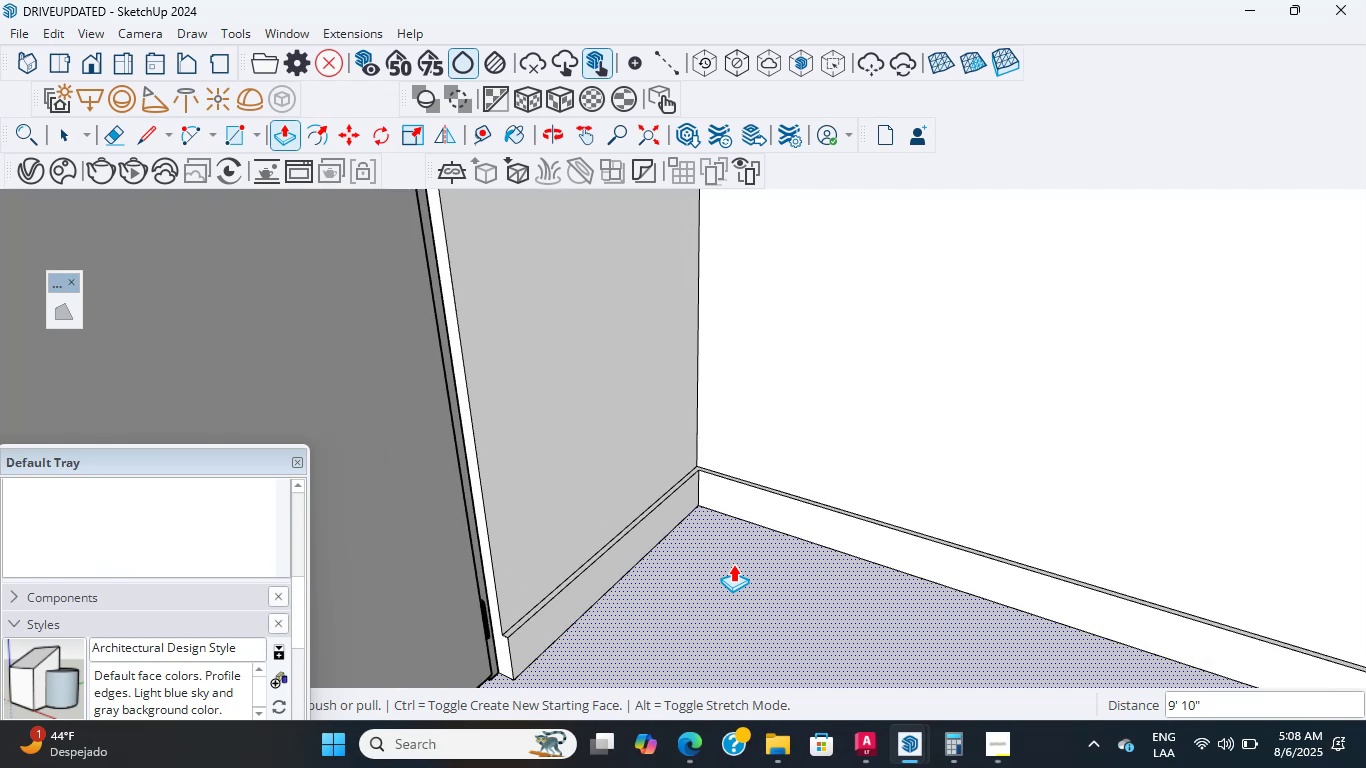 
scroll: coordinate [422, 569], scroll_direction: down, amount: 30.0
 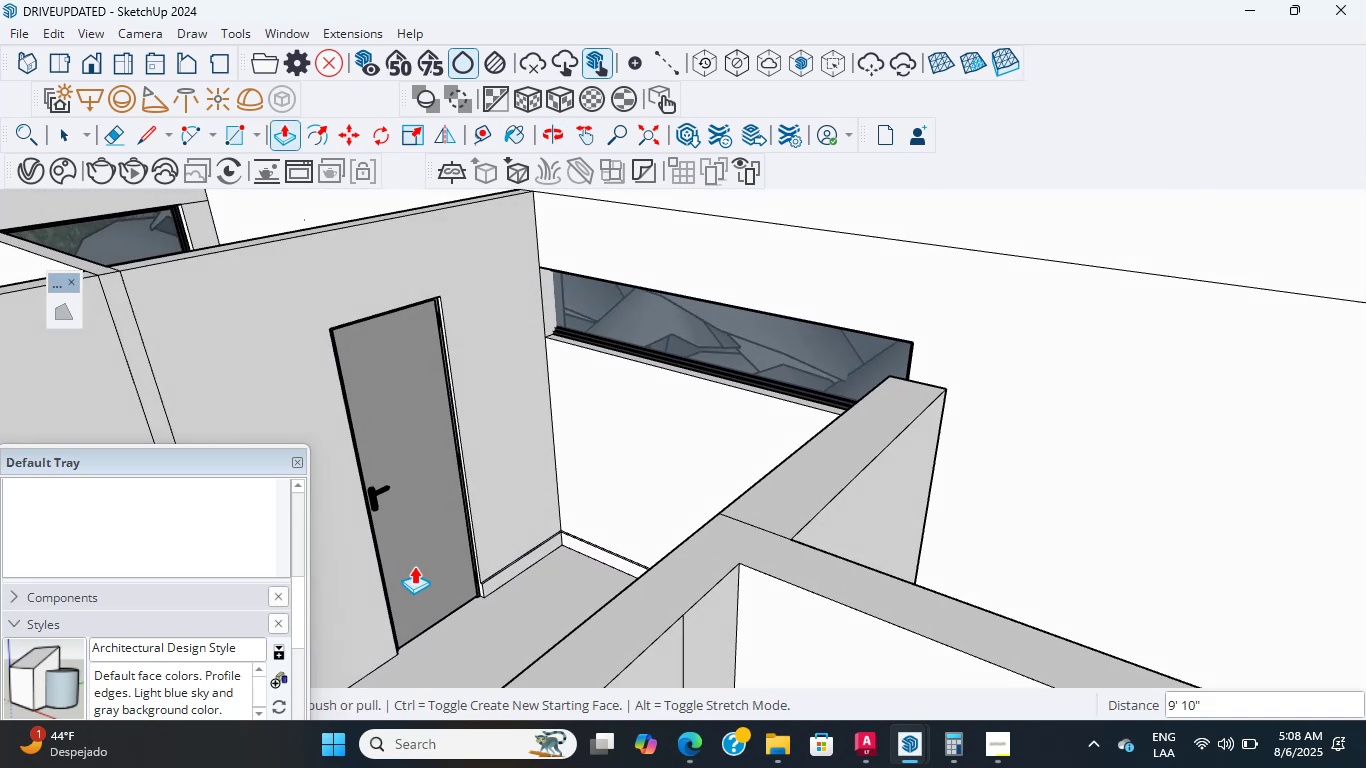 
hold_key(key=ShiftLeft, duration=0.87)
 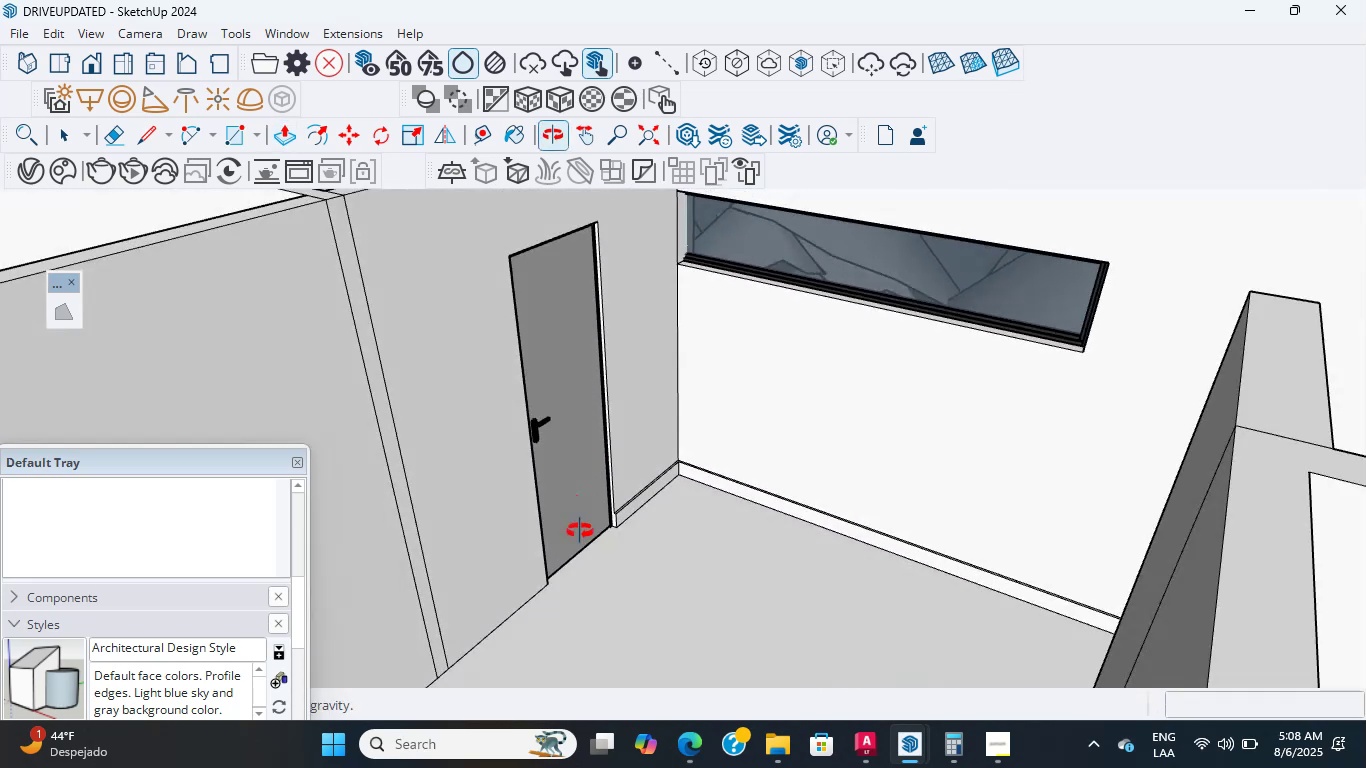 
hold_key(key=ShiftLeft, duration=1.62)
middle_click([611, 423])
 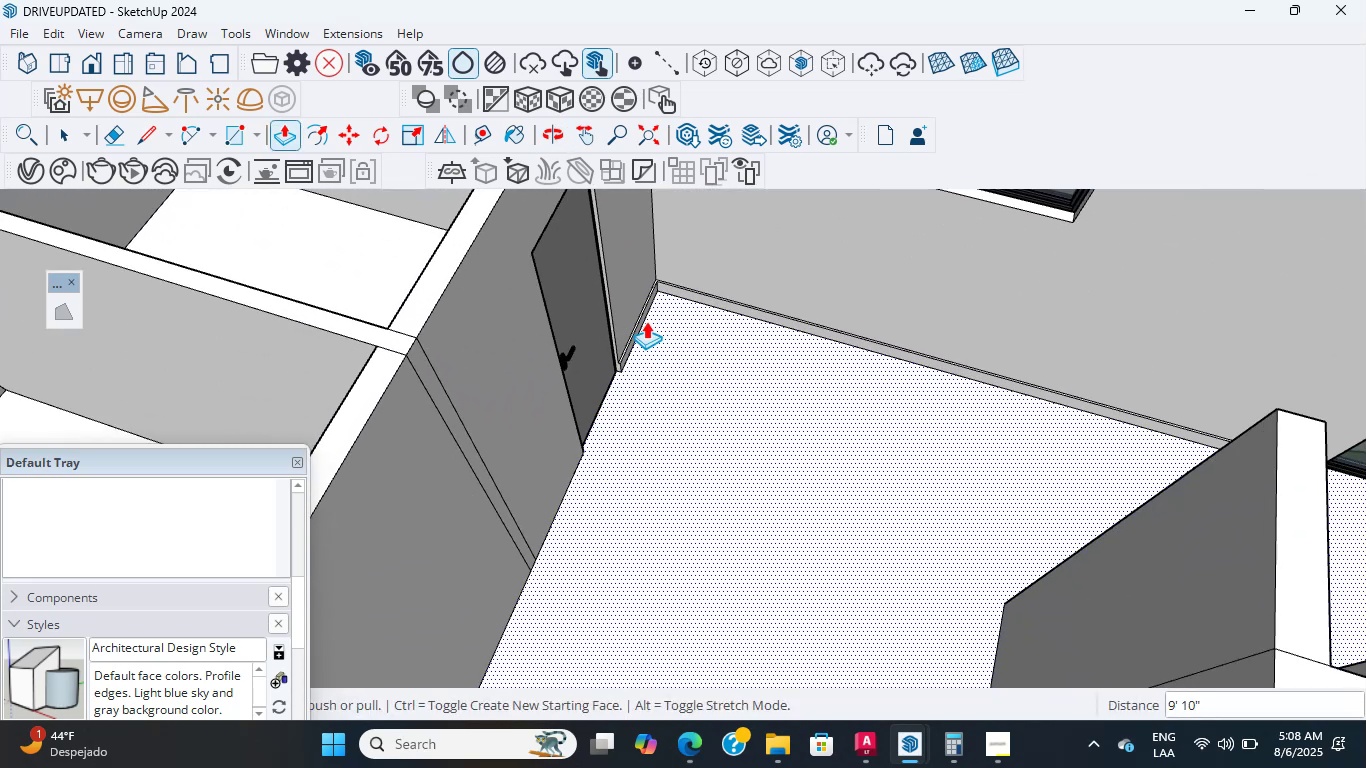 
scroll: coordinate [717, 392], scroll_direction: none, amount: 0.0
 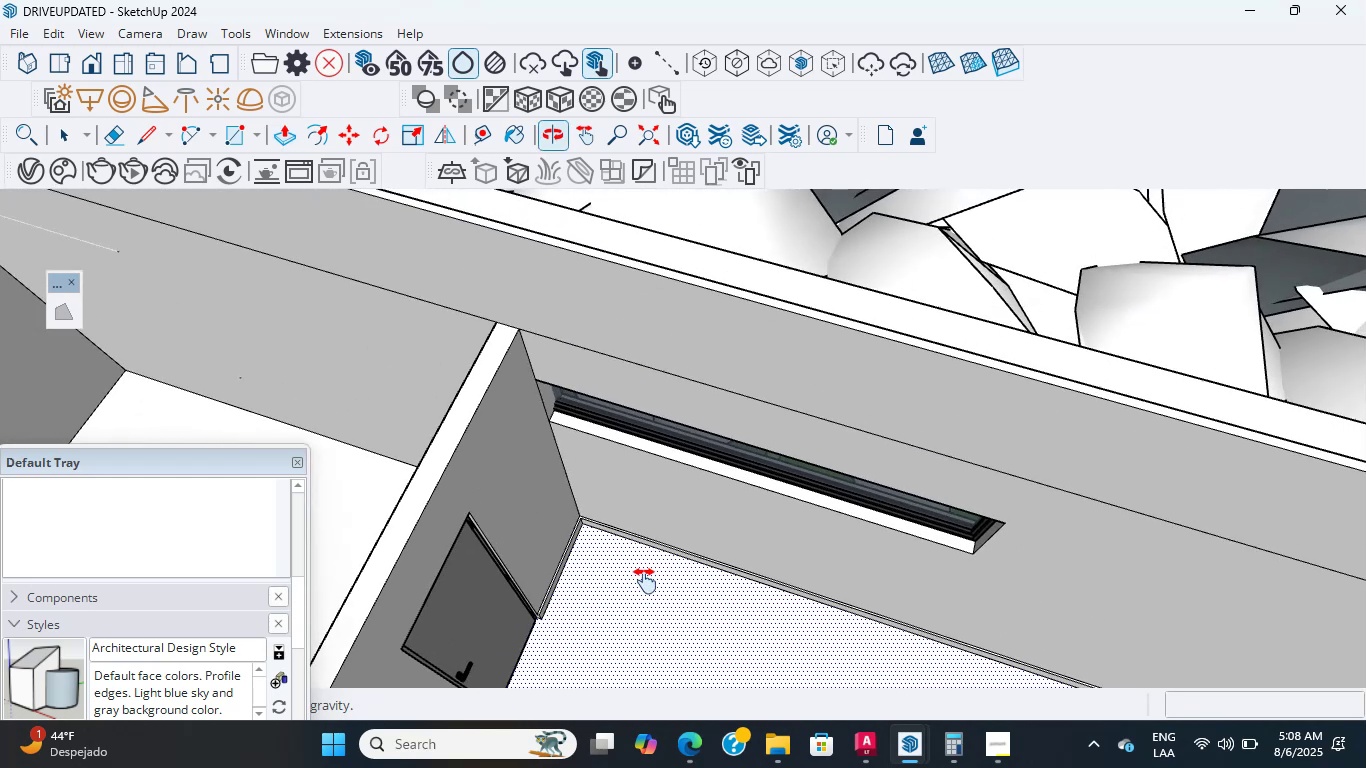 
hold_key(key=ShiftLeft, duration=3.24)
scroll: coordinate [690, 381], scroll_direction: down, amount: 17.0
 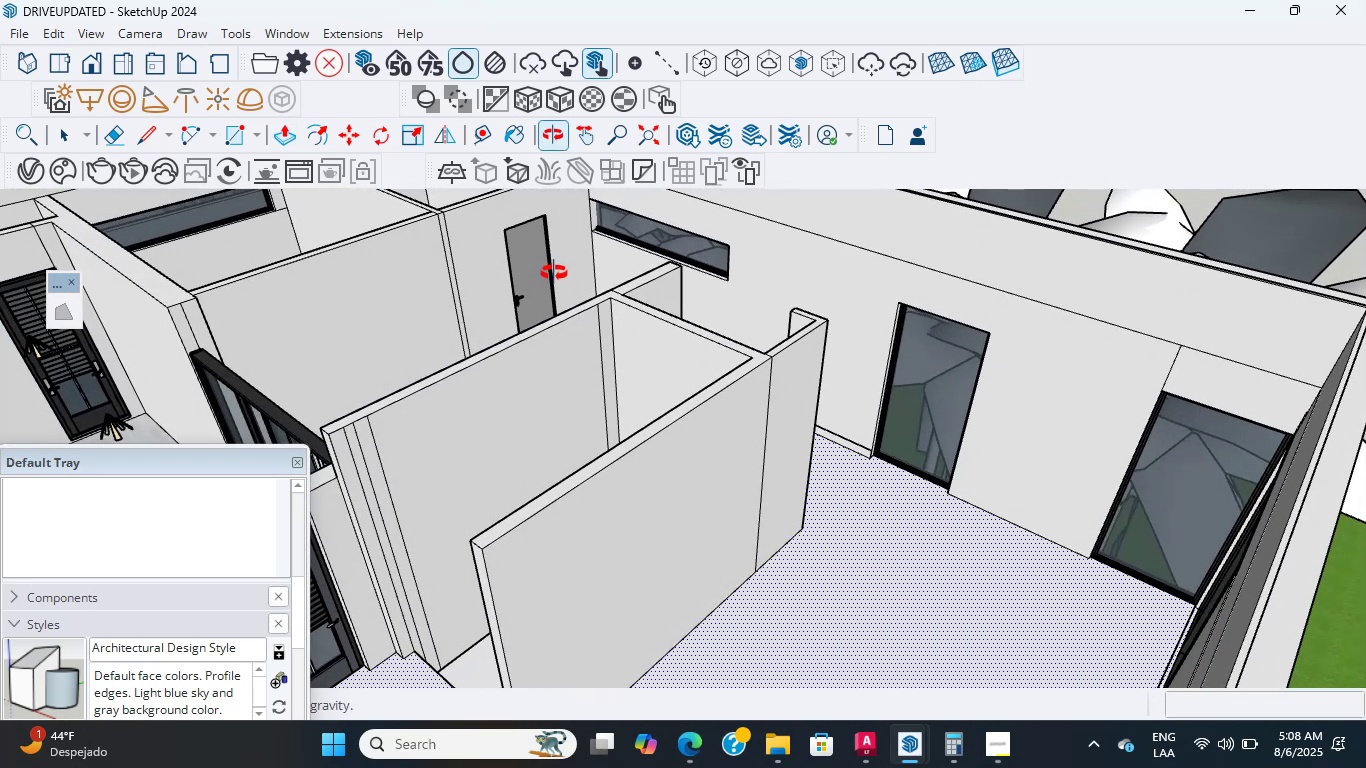 
scroll: coordinate [750, 547], scroll_direction: up, amount: 18.0
 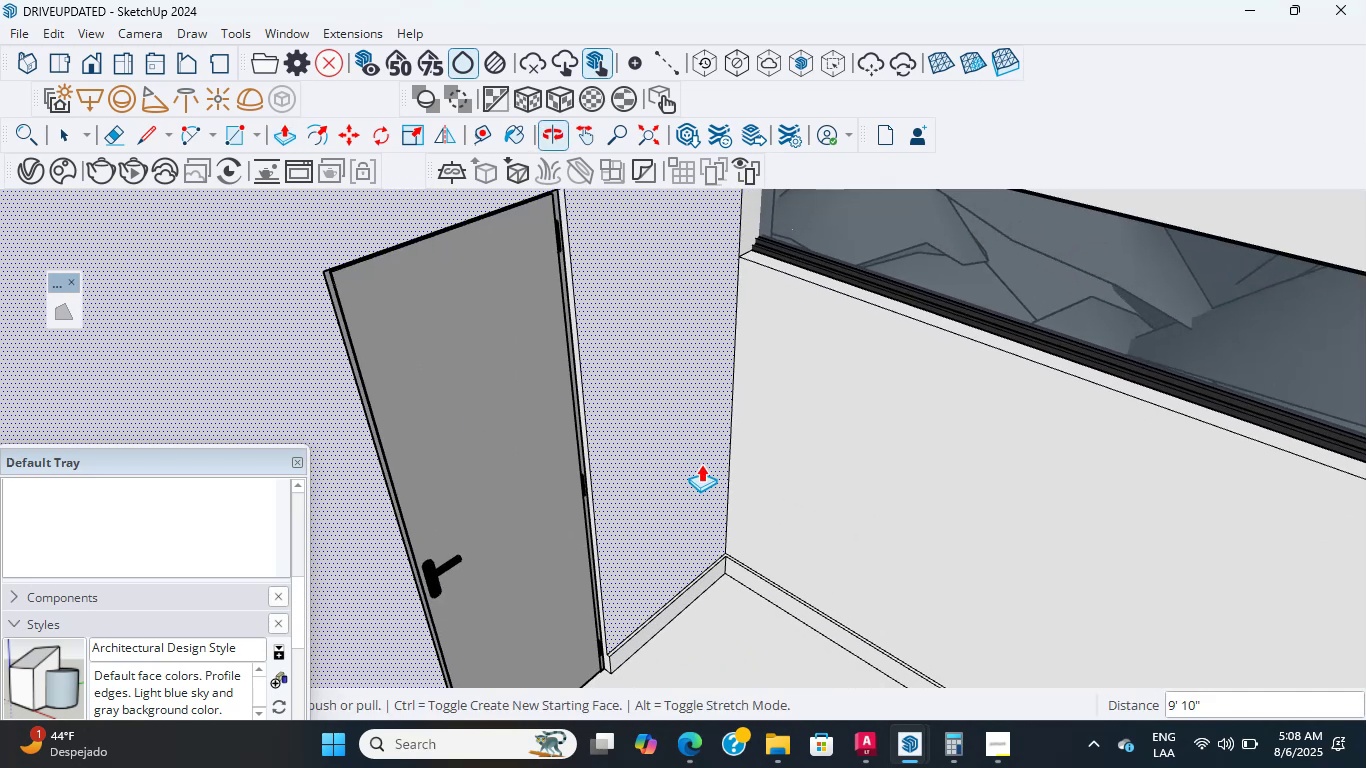 
hold_key(key=ShiftLeft, duration=0.53)
 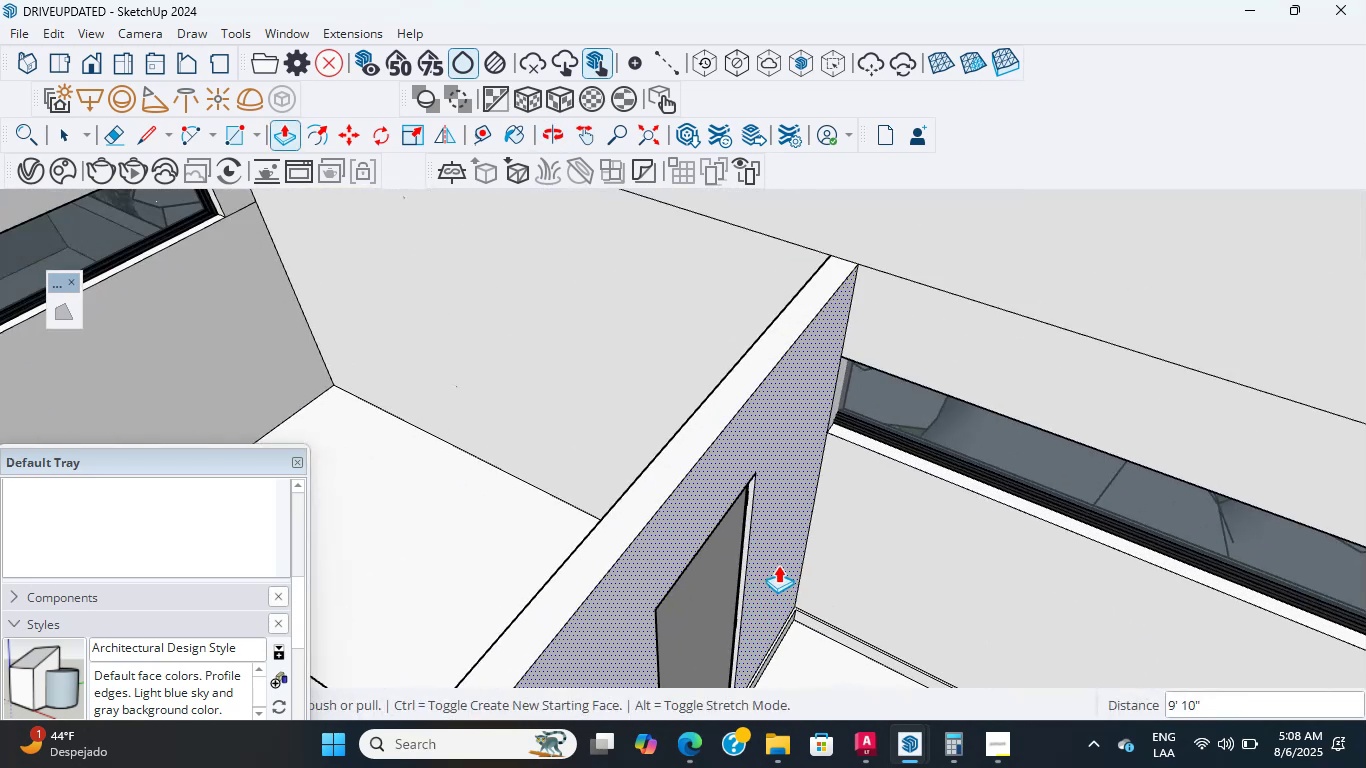 
hold_key(key=ShiftLeft, duration=2.79)
scroll: coordinate [717, 481], scroll_direction: up, amount: 4.0
 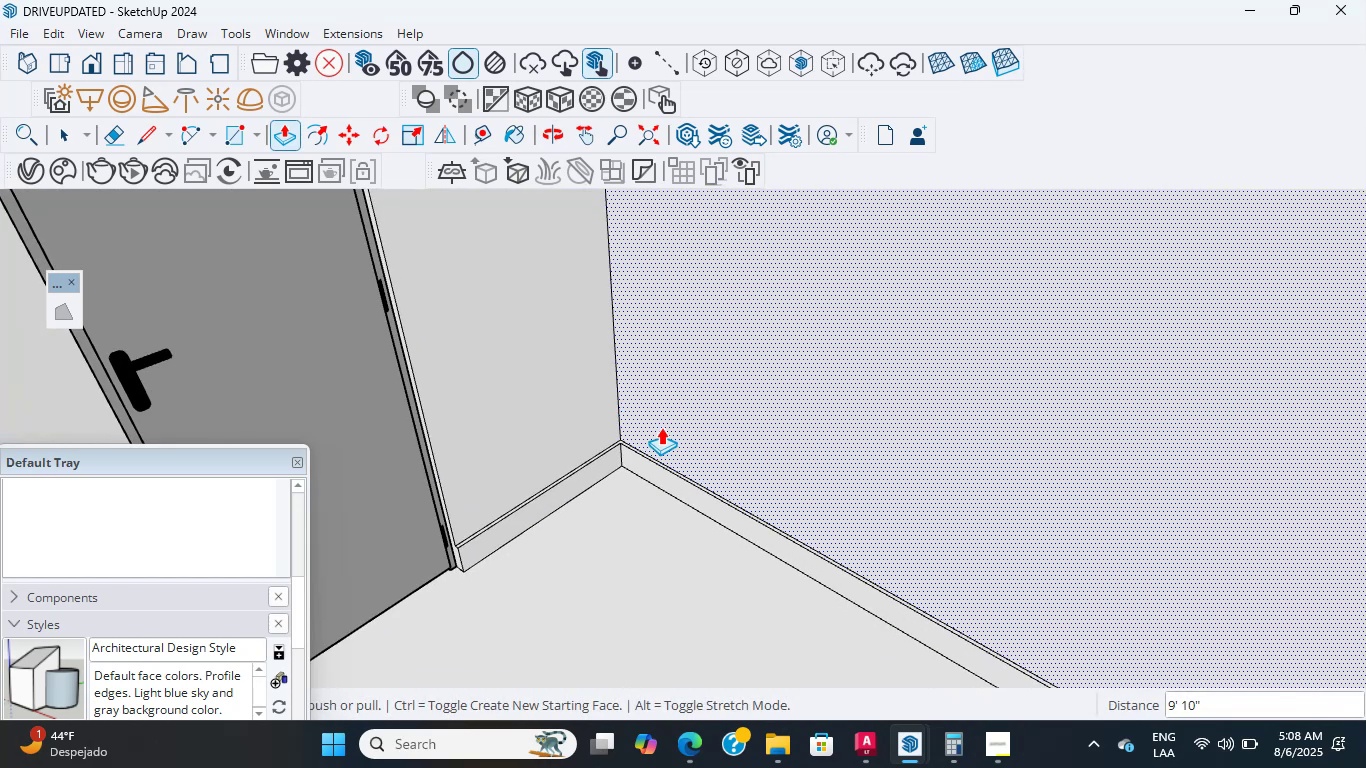 
wait(6.88)
 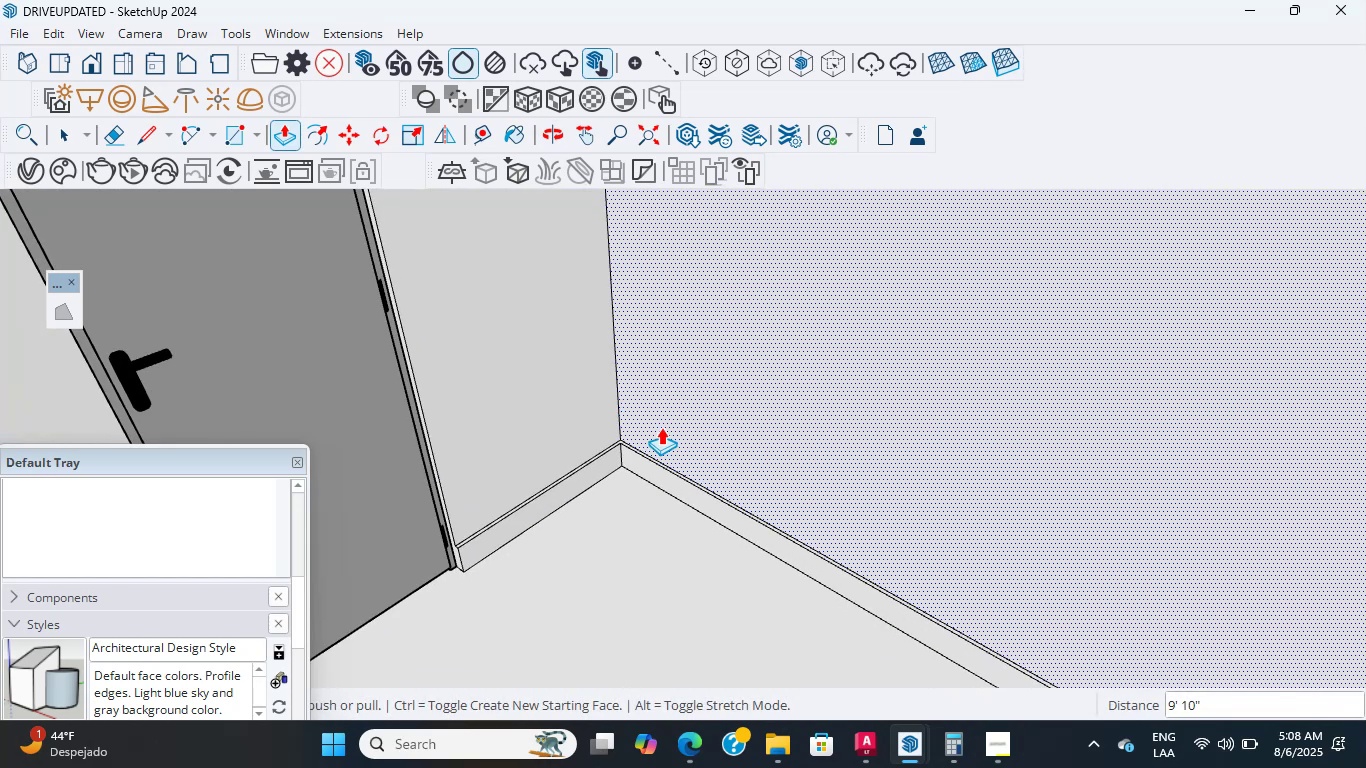 
scroll: coordinate [546, 469], scroll_direction: up, amount: 6.0
 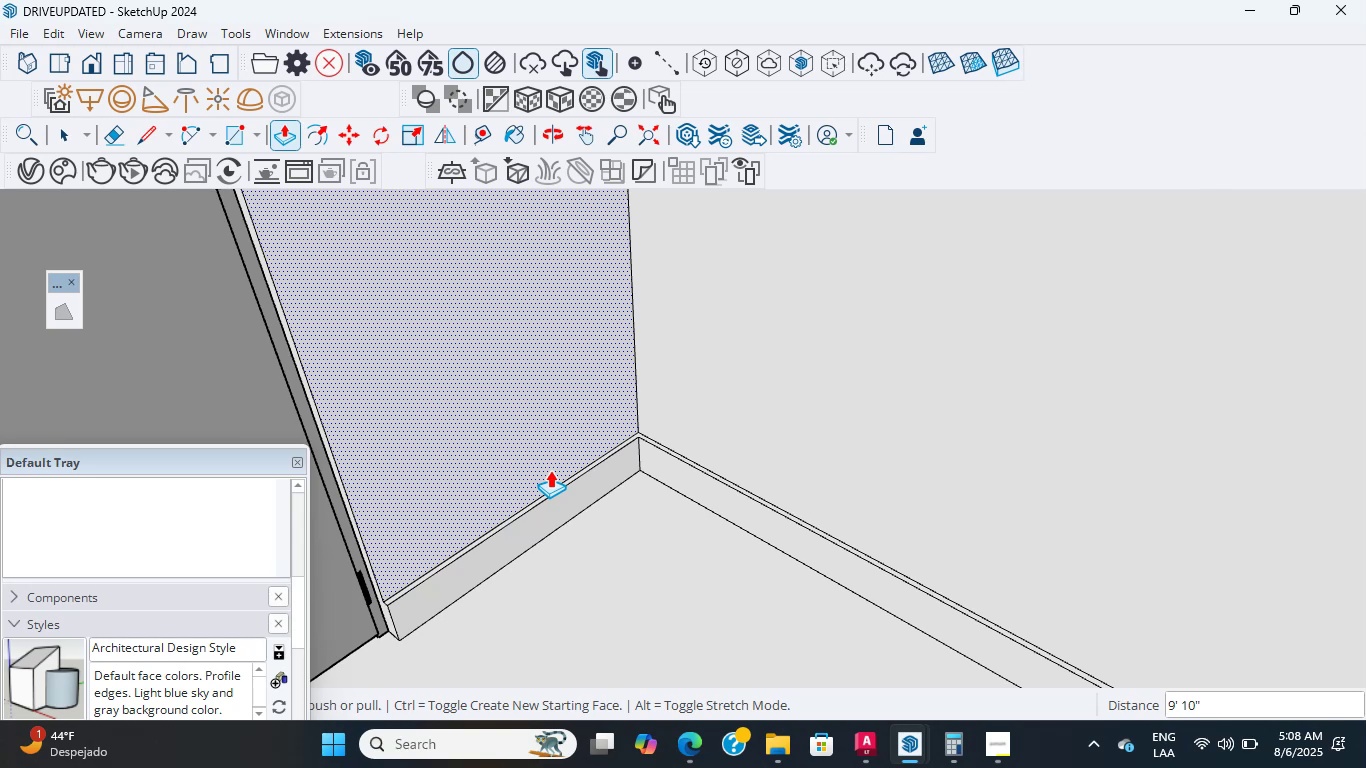 
wait(9.33)
 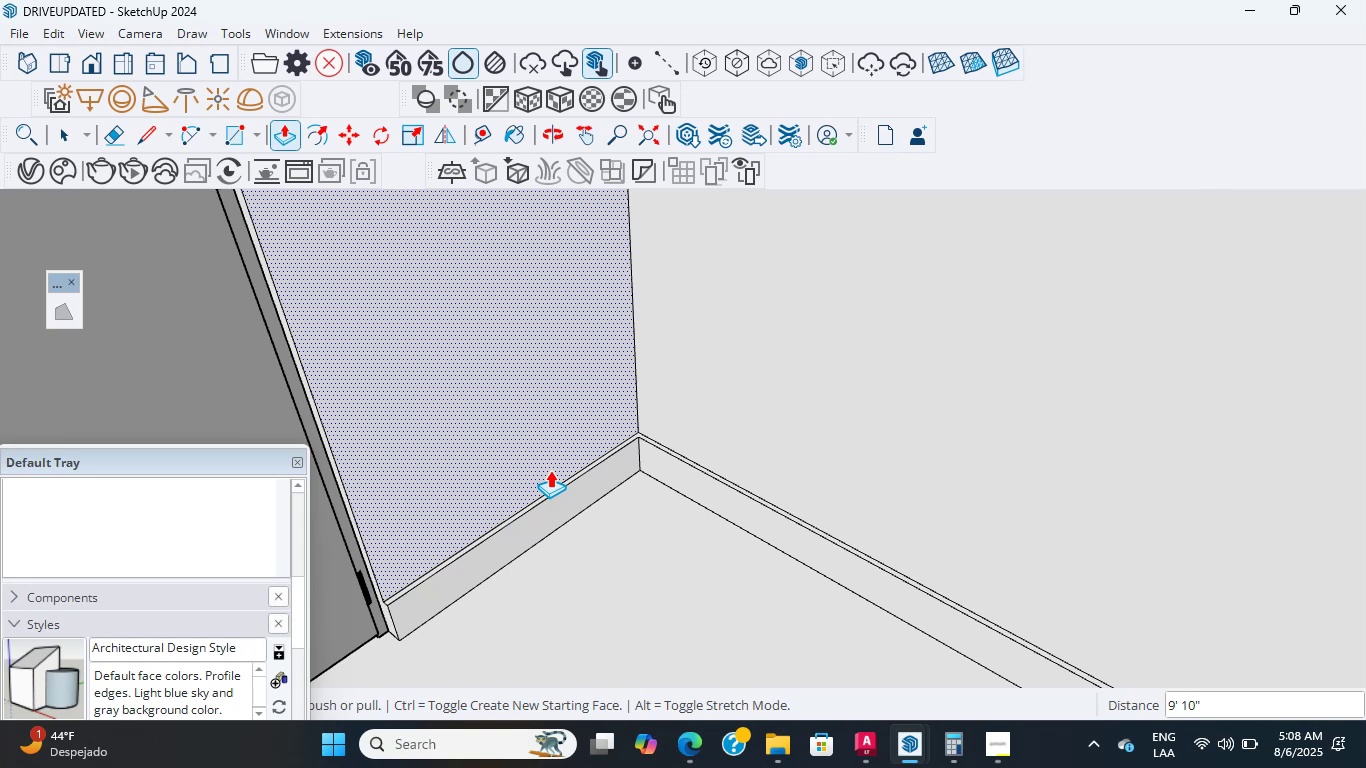 
scroll: coordinate [699, 397], scroll_direction: up, amount: 30.0
 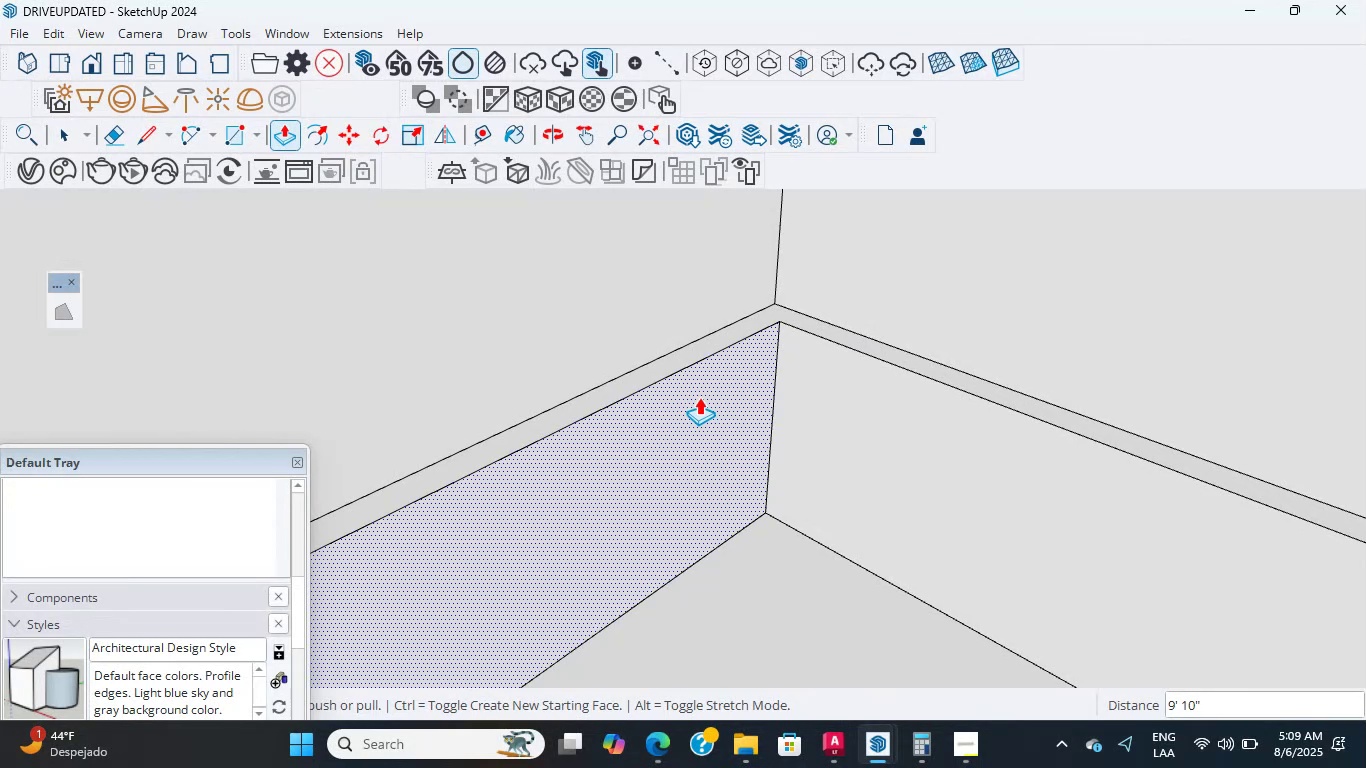 
wait(5.71)
 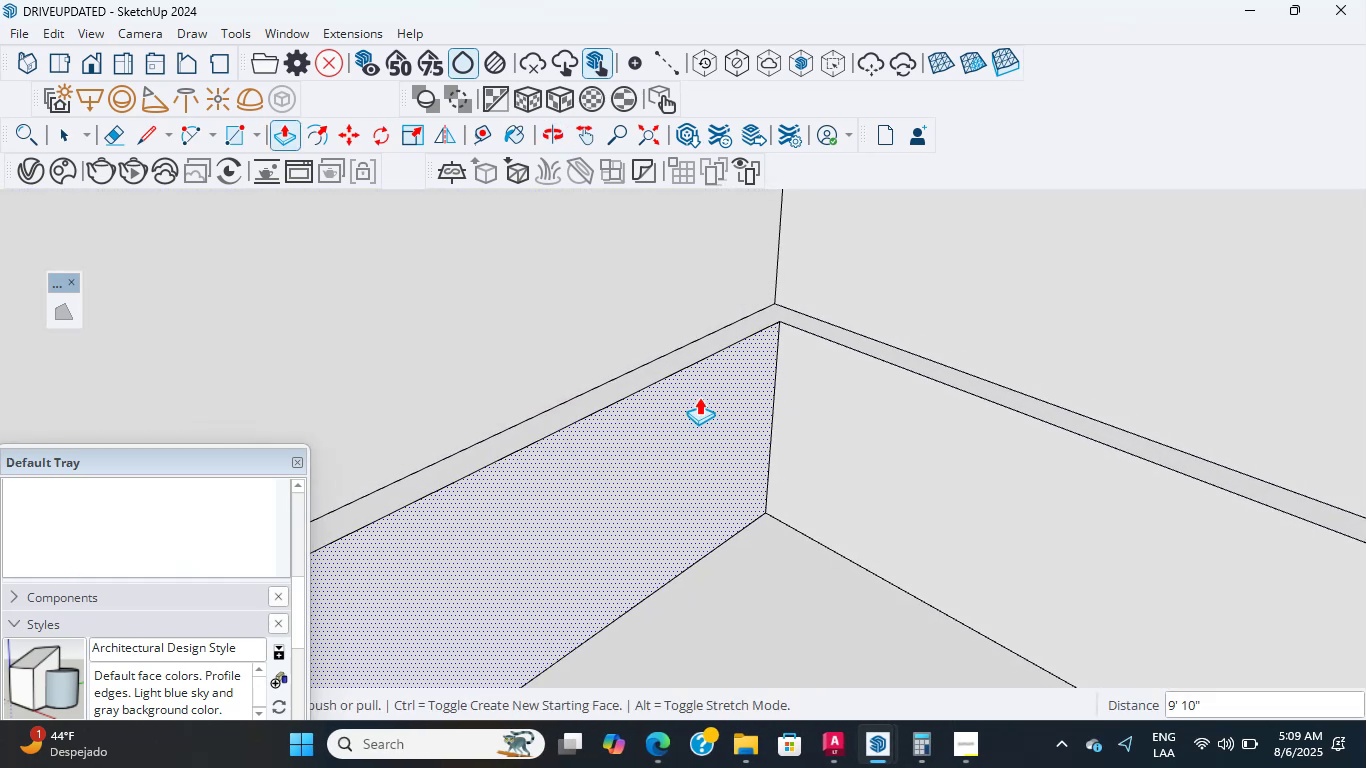 
scroll: coordinate [858, 385], scroll_direction: down, amount: 24.0
 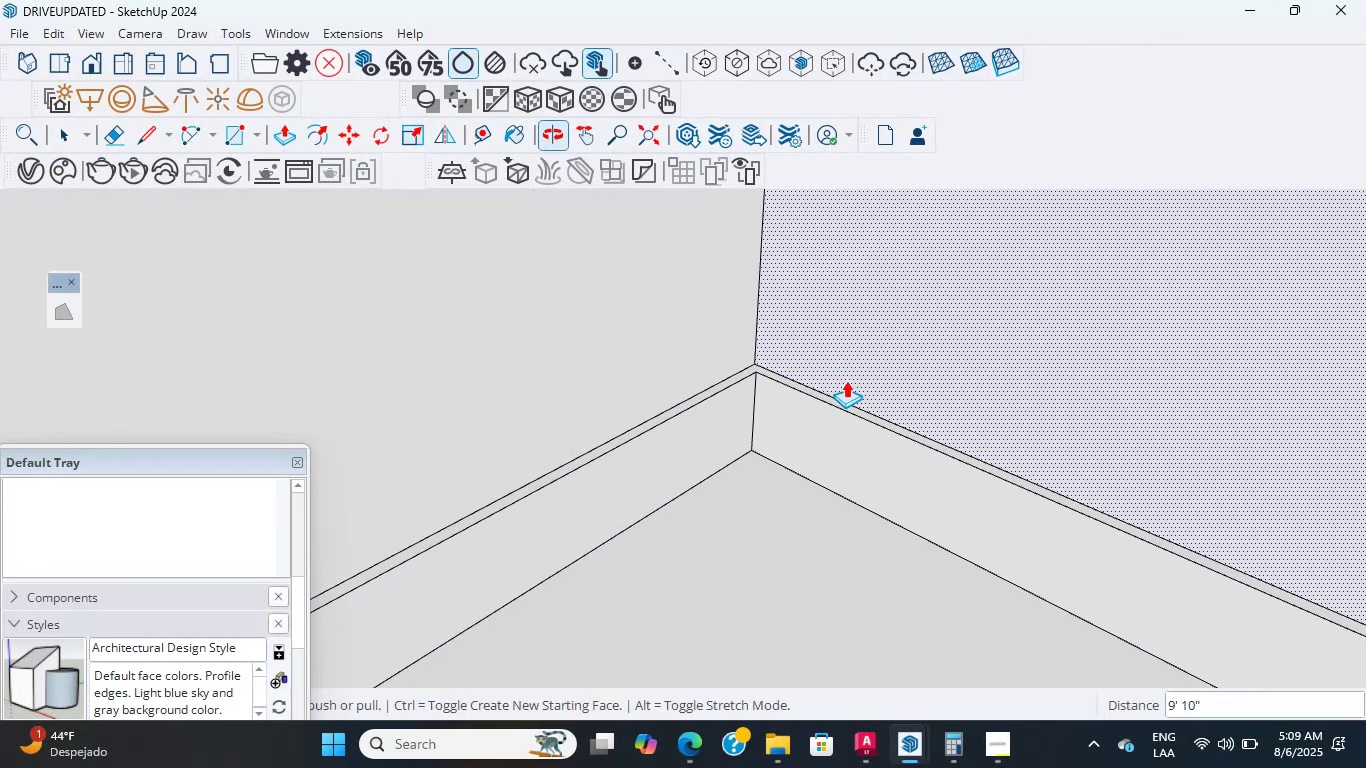 
hold_key(key=ShiftLeft, duration=1.69)
 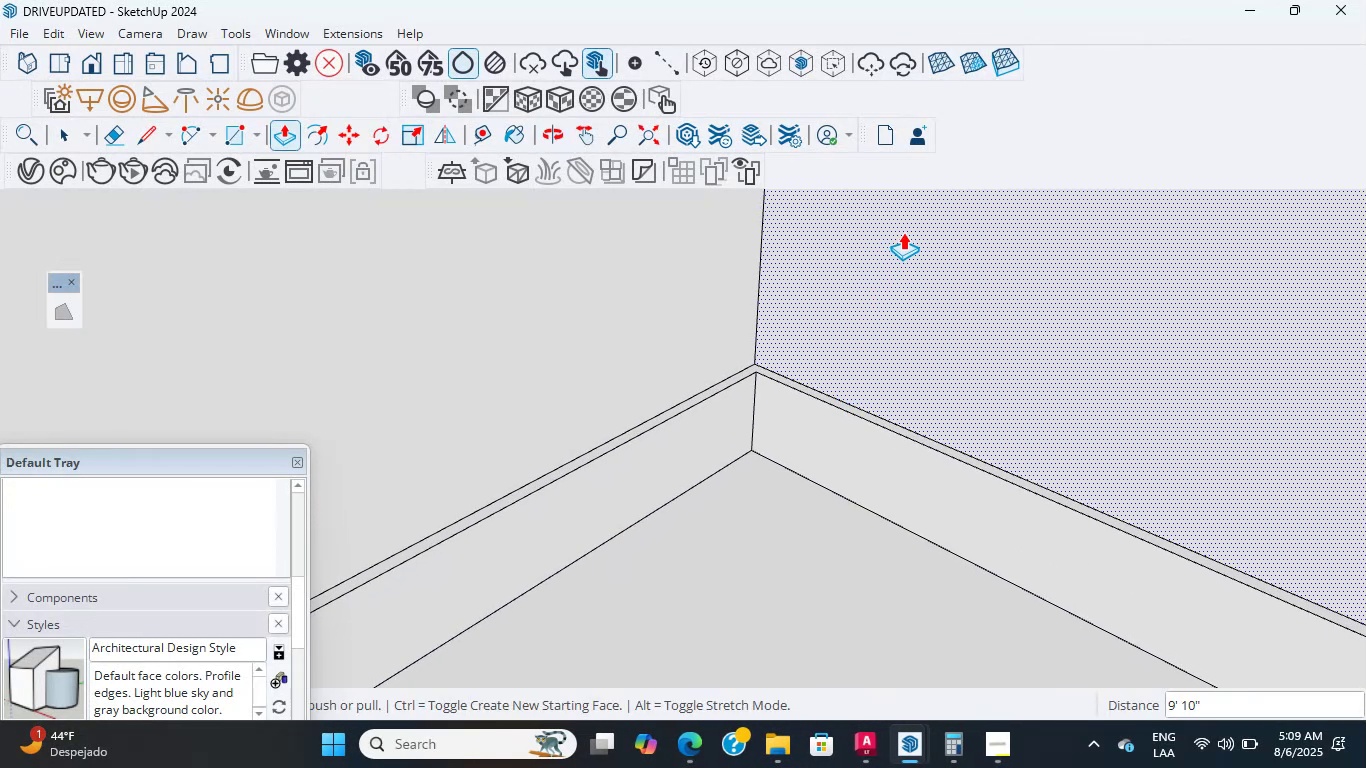 
scroll: coordinate [881, 408], scroll_direction: down, amount: 40.0
 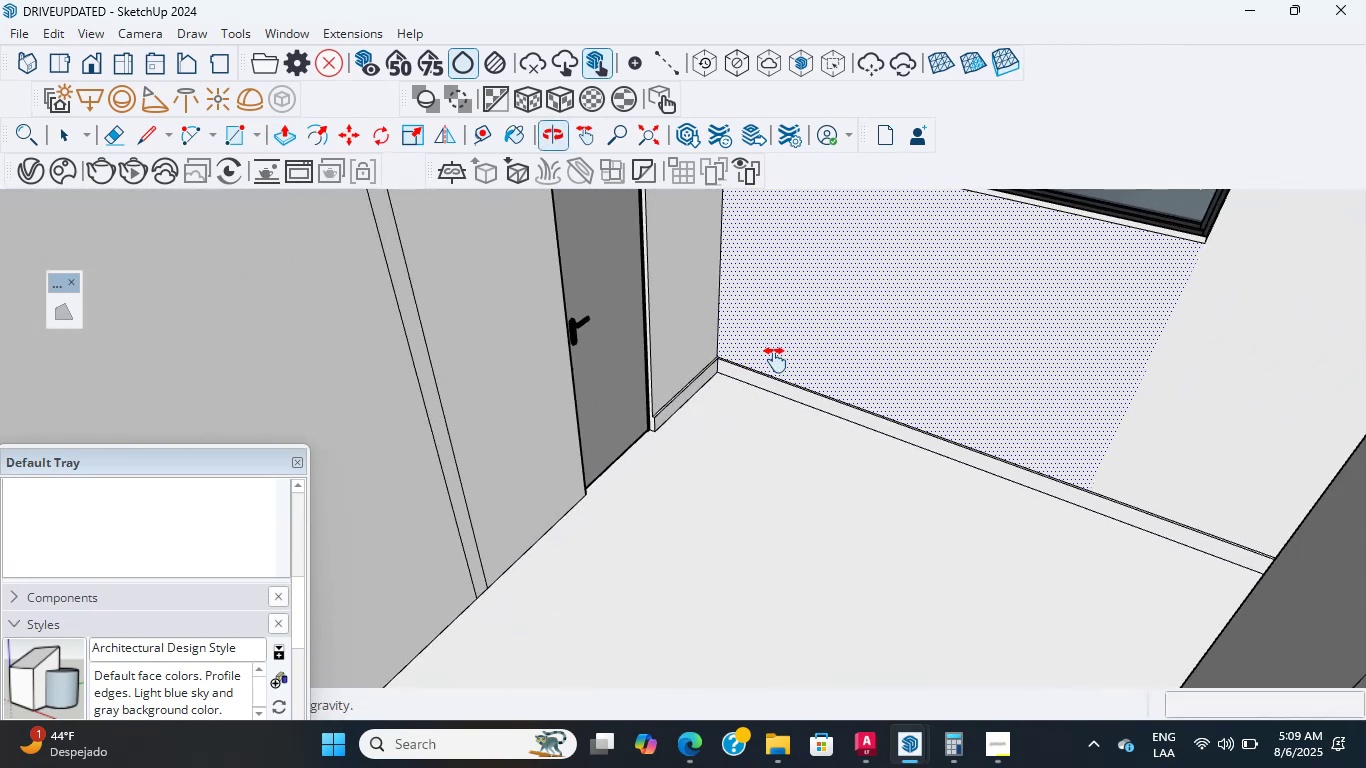 
hold_key(key=ShiftLeft, duration=1.07)
scroll: coordinate [863, 432], scroll_direction: down, amount: 4.0
 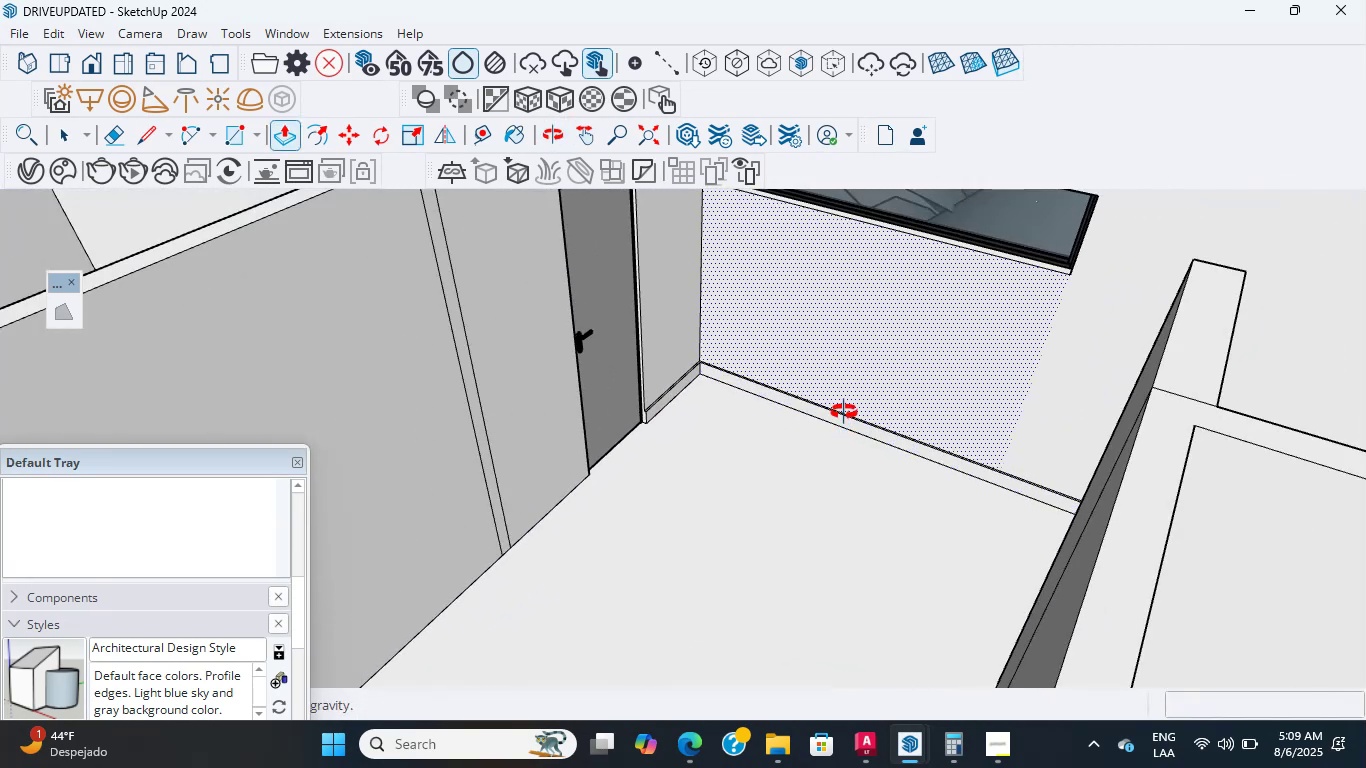 
hold_key(key=ShiftLeft, duration=0.79)
scroll: coordinate [939, 466], scroll_direction: up, amount: 3.0
 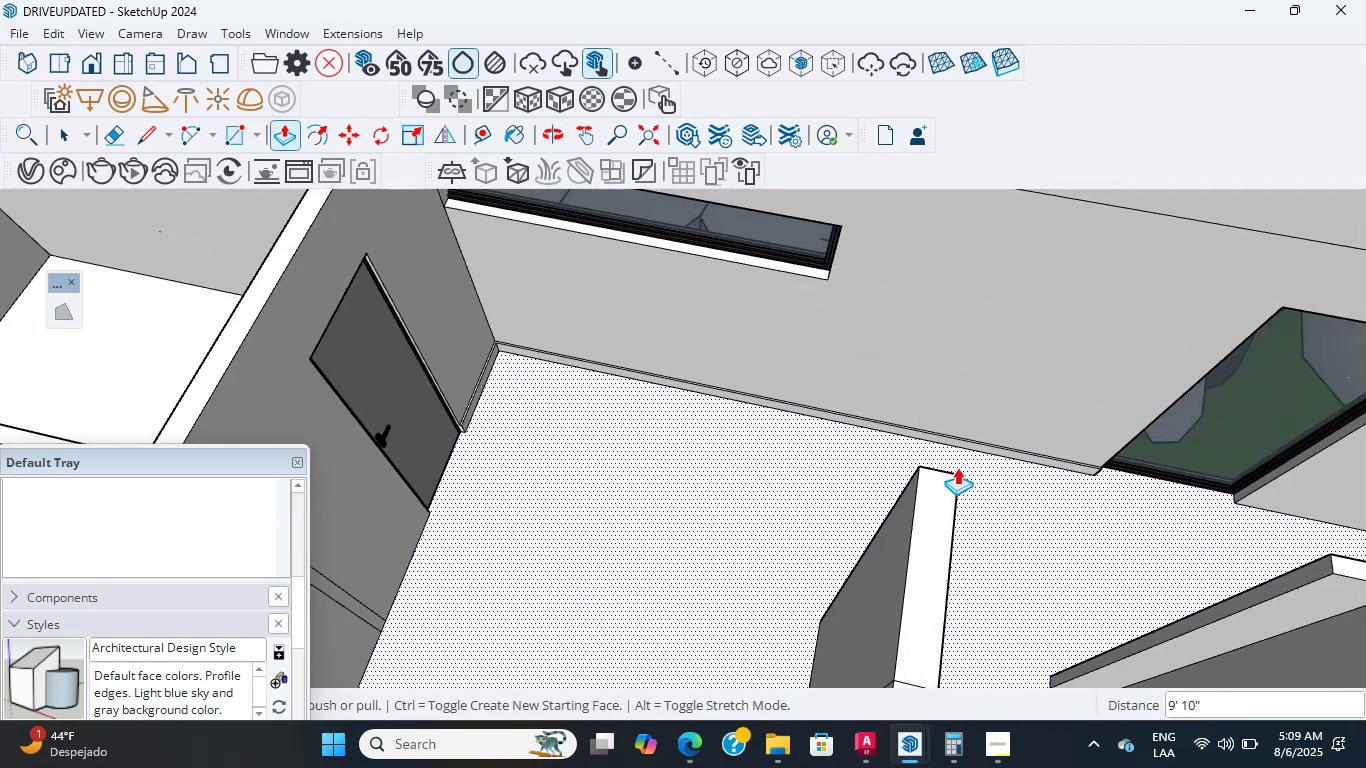 
hold_key(key=ShiftLeft, duration=0.71)
 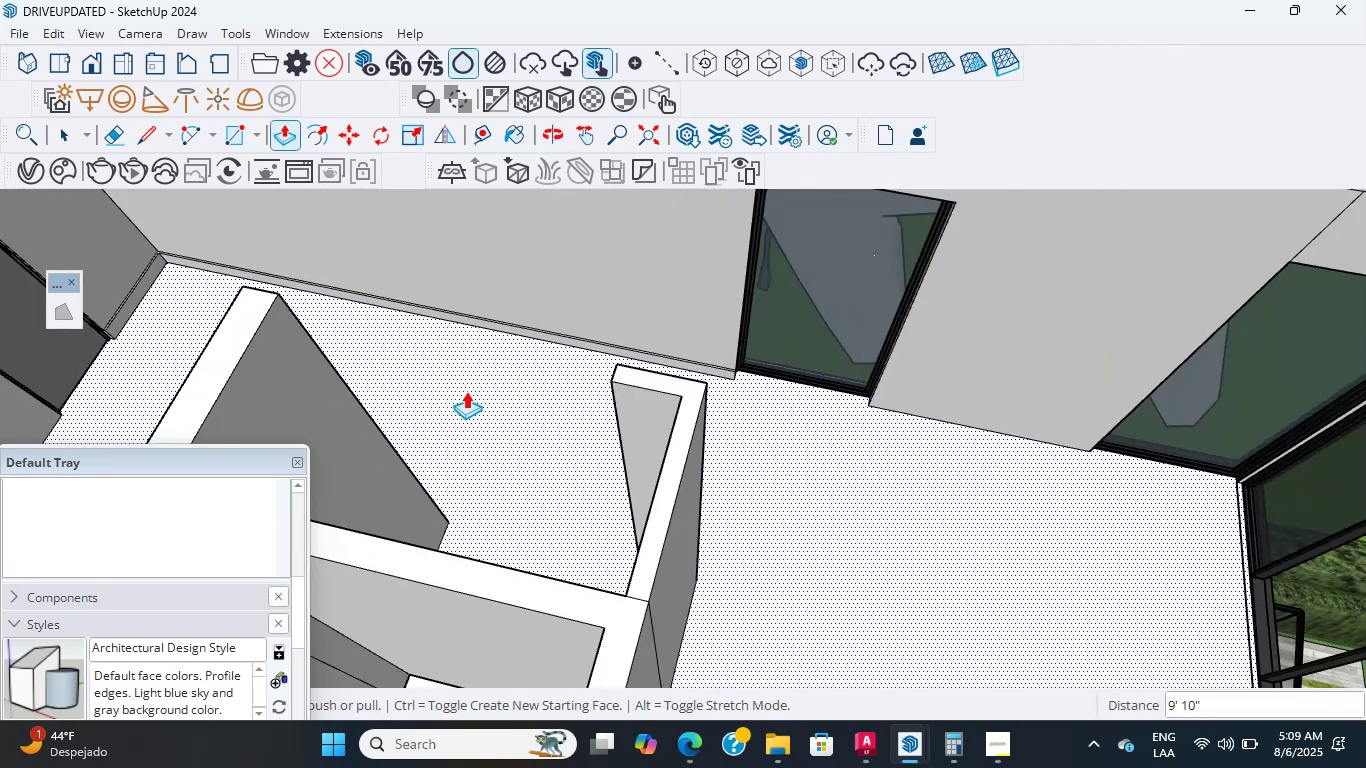 
scroll: coordinate [832, 428], scroll_direction: up, amount: 35.0
 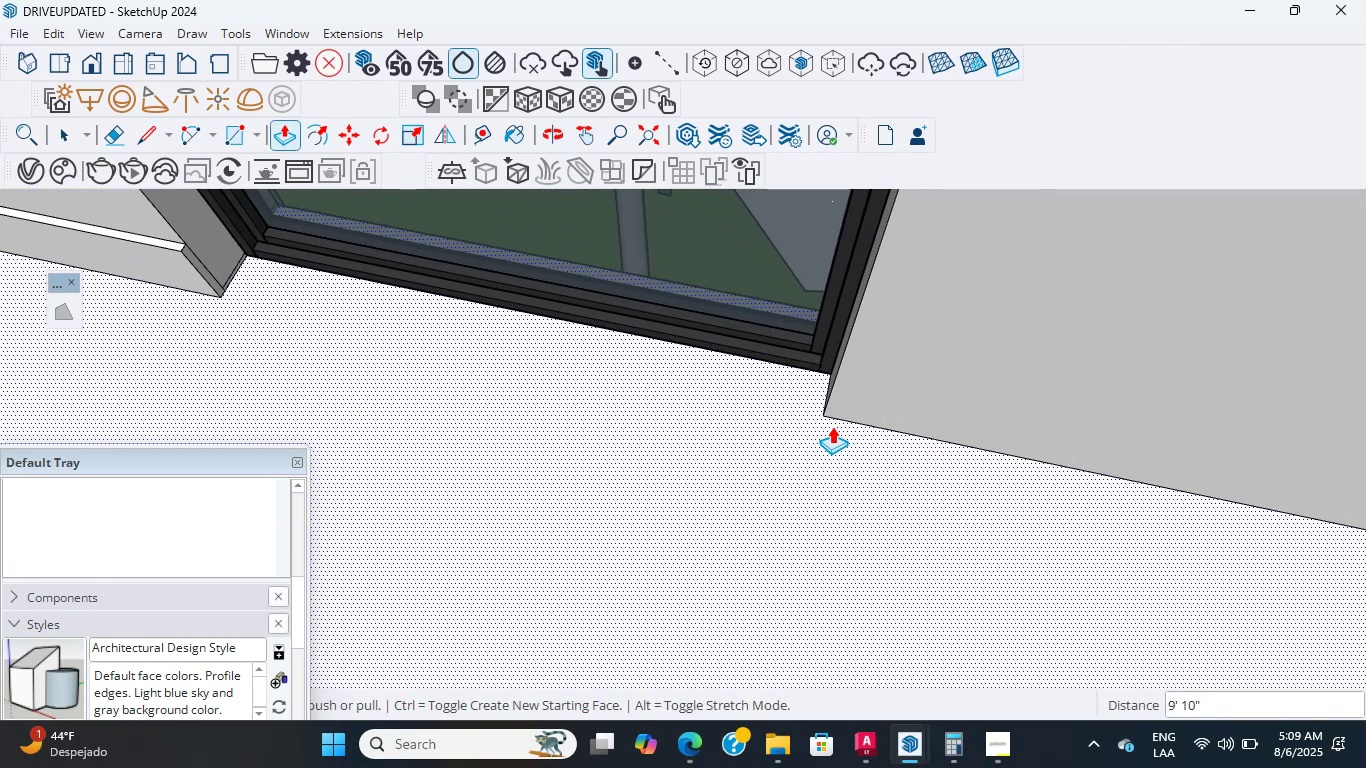 
hold_key(key=ShiftLeft, duration=0.9)
 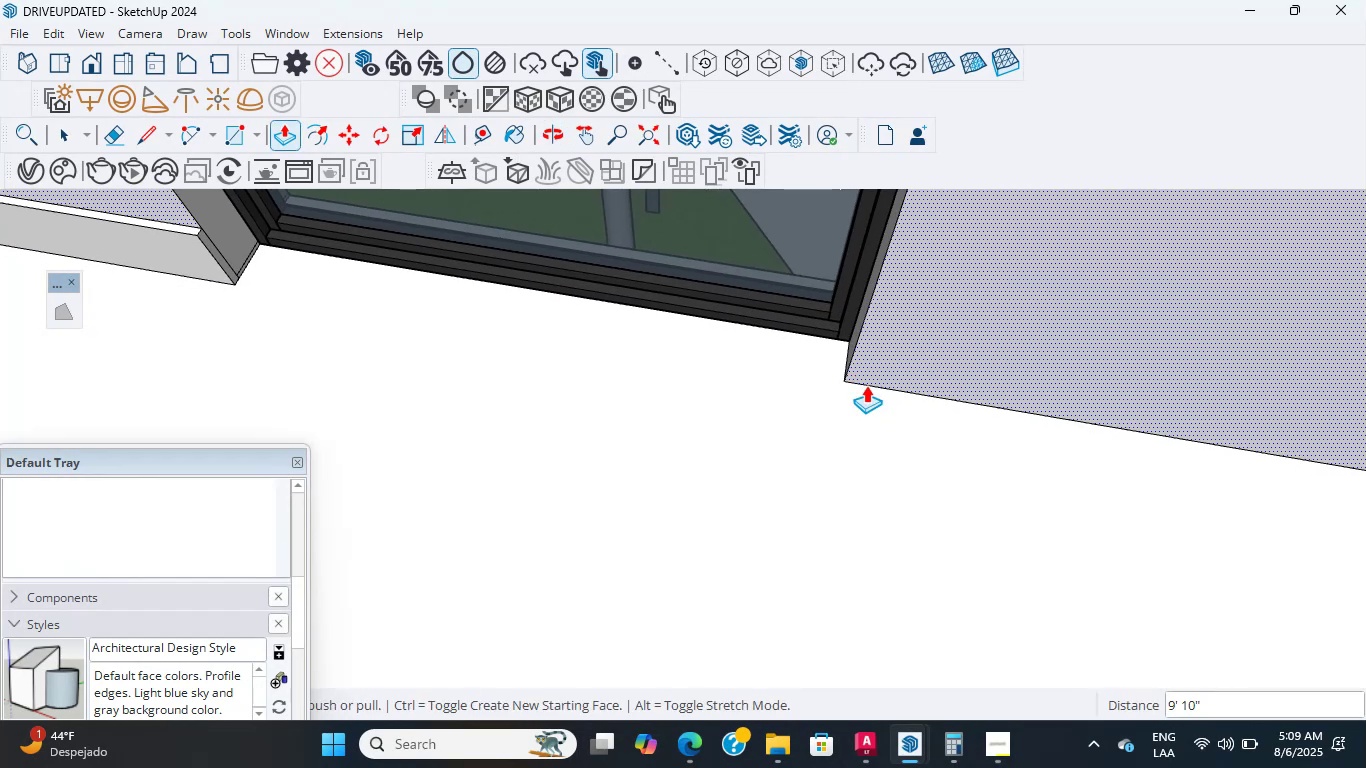 
hold_key(key=ShiftLeft, duration=0.79)
 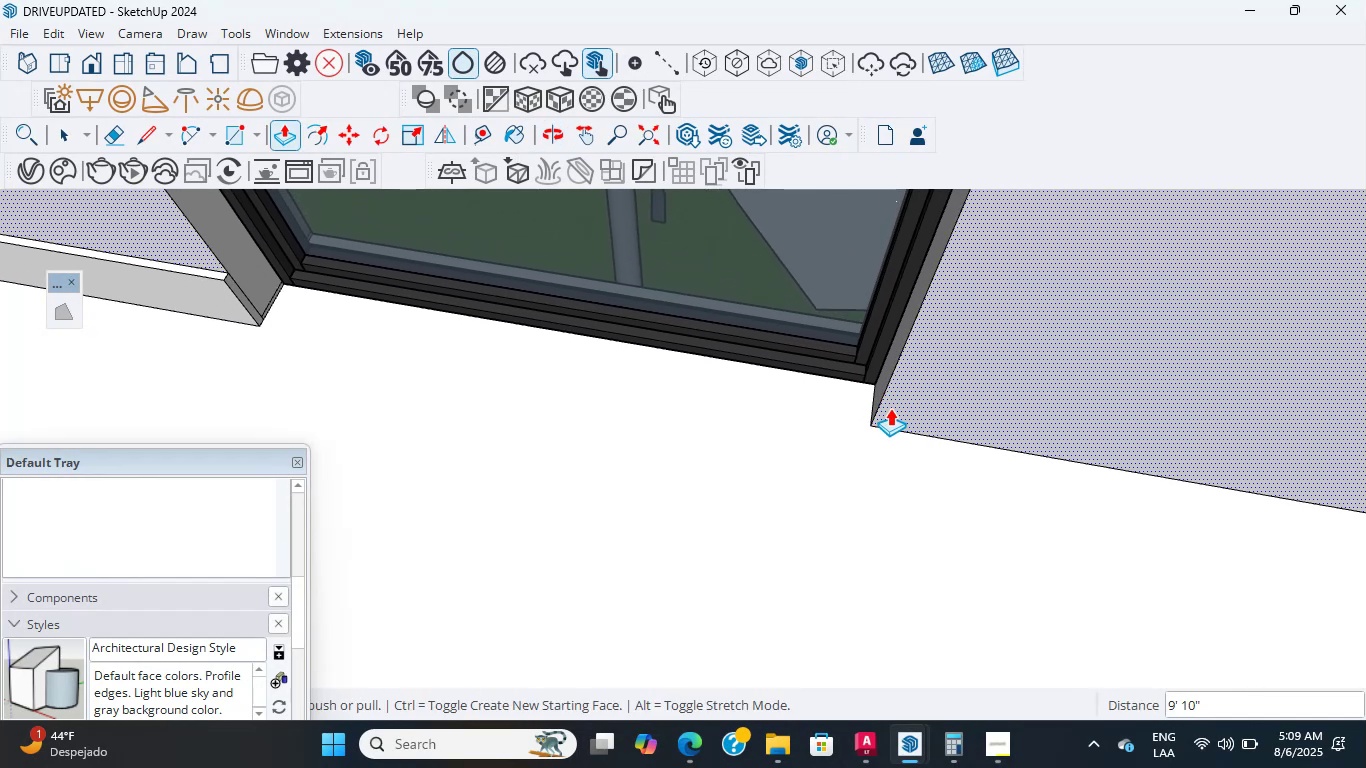 
scroll: coordinate [889, 416], scroll_direction: up, amount: 5.0
 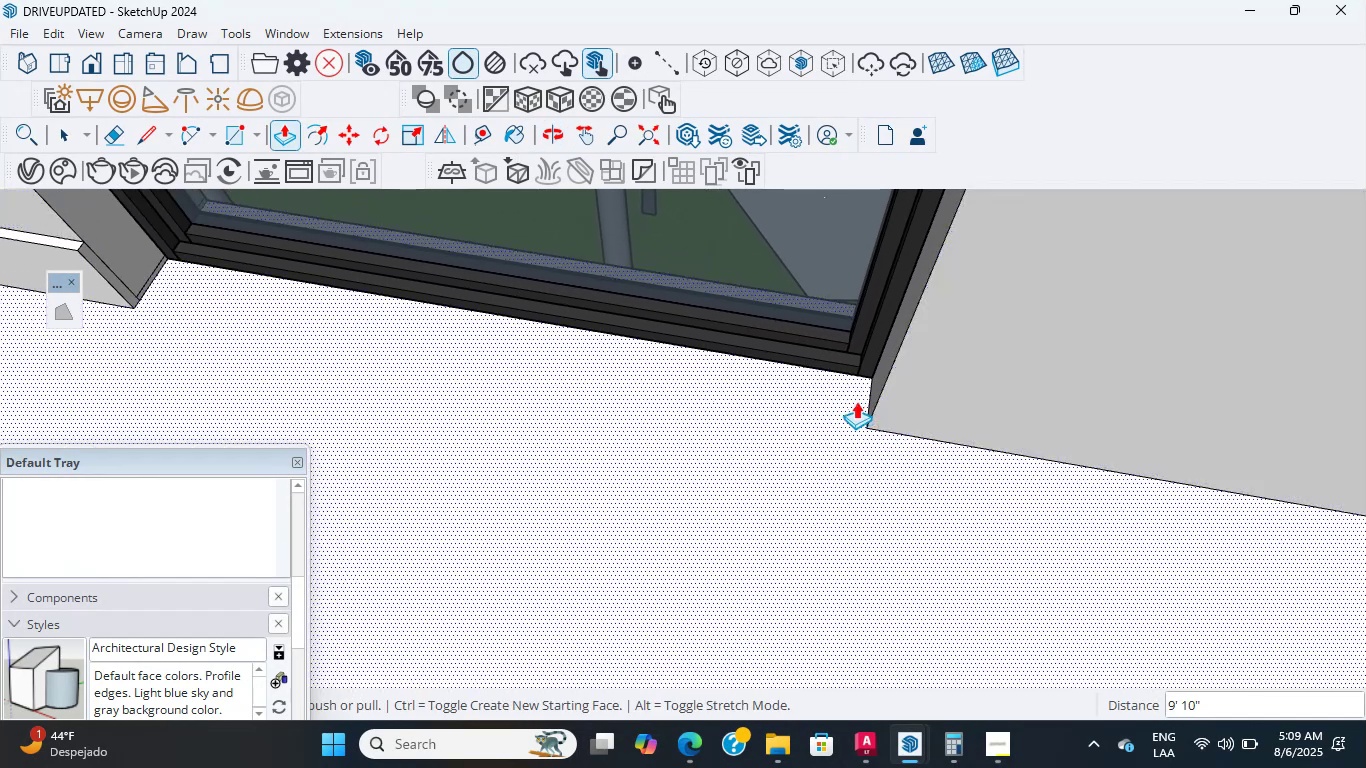 
key(L)
 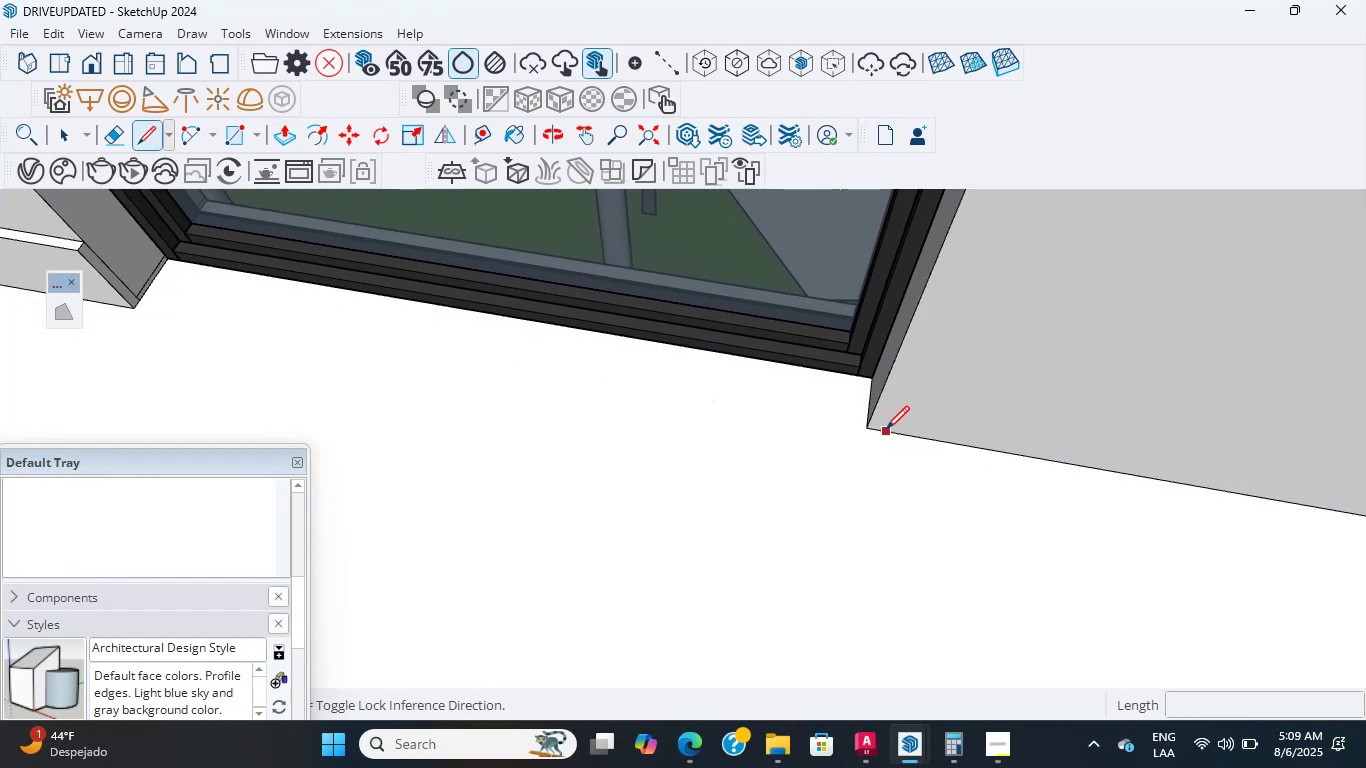 
left_click([871, 424])
 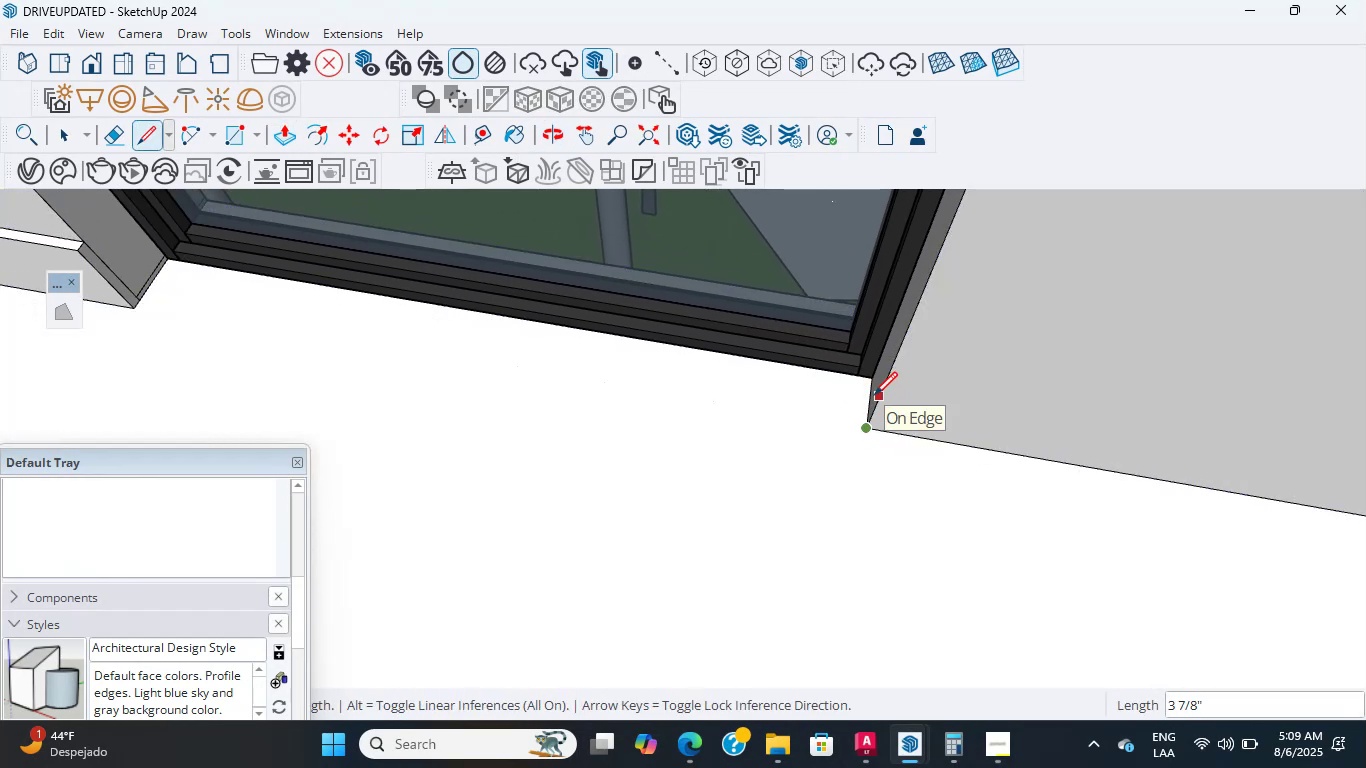 
key(Numpad6)
 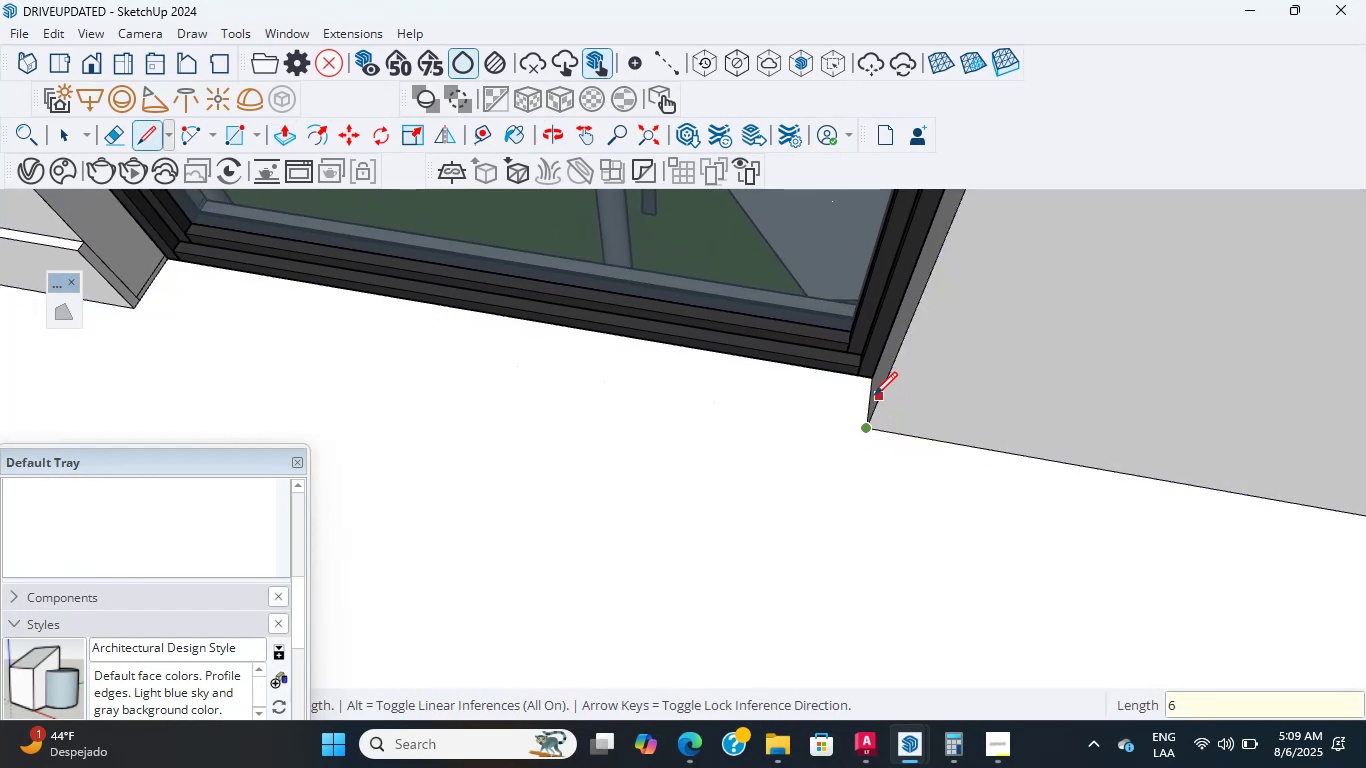 
key(NumpadEnter)
 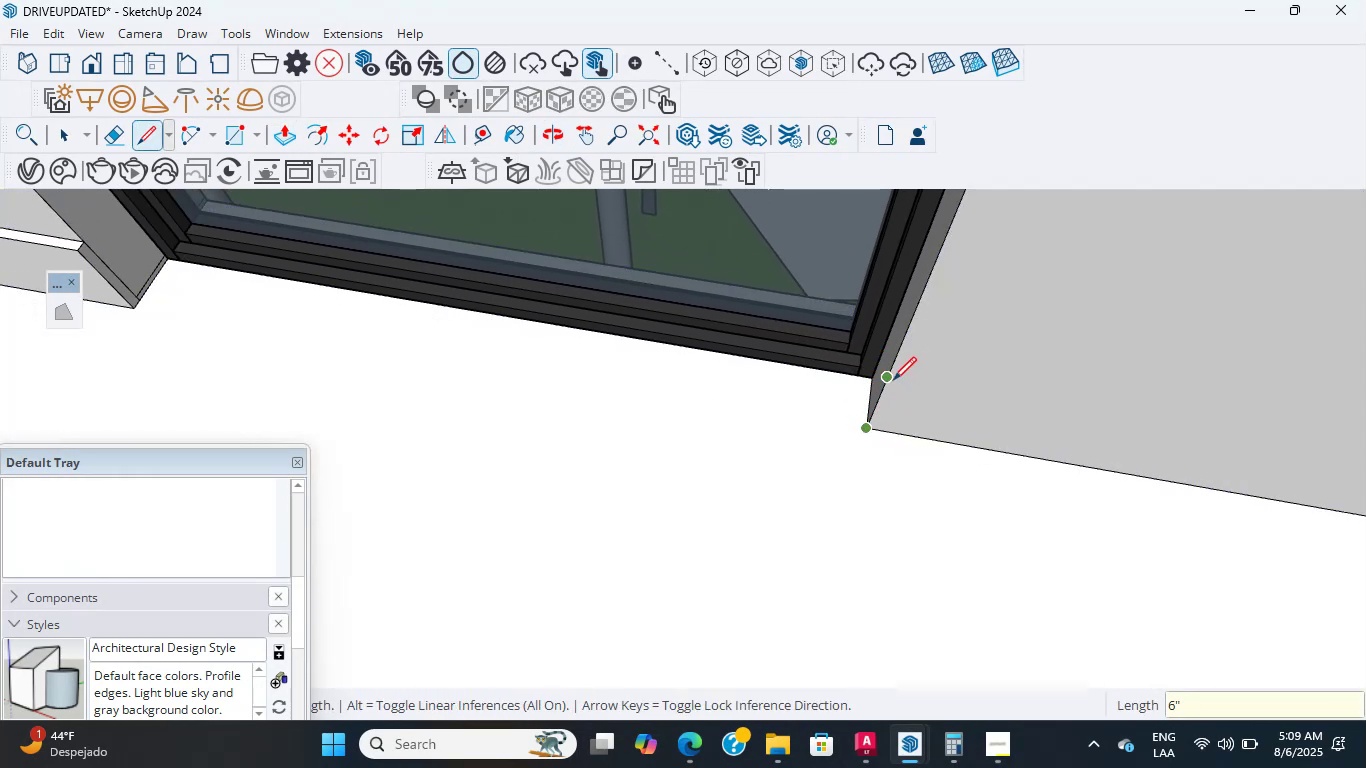 
left_click([894, 380])
 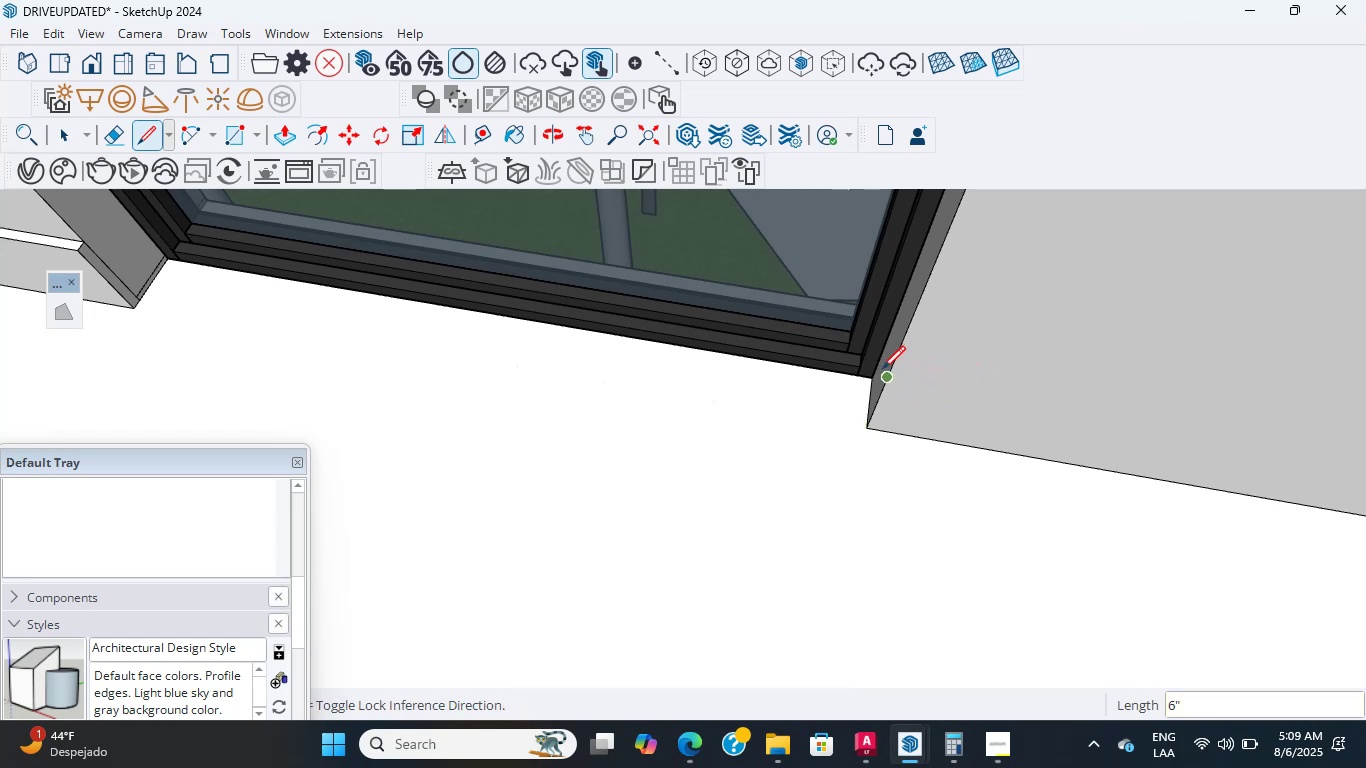 
scroll: coordinate [1056, 394], scroll_direction: down, amount: 1.0
 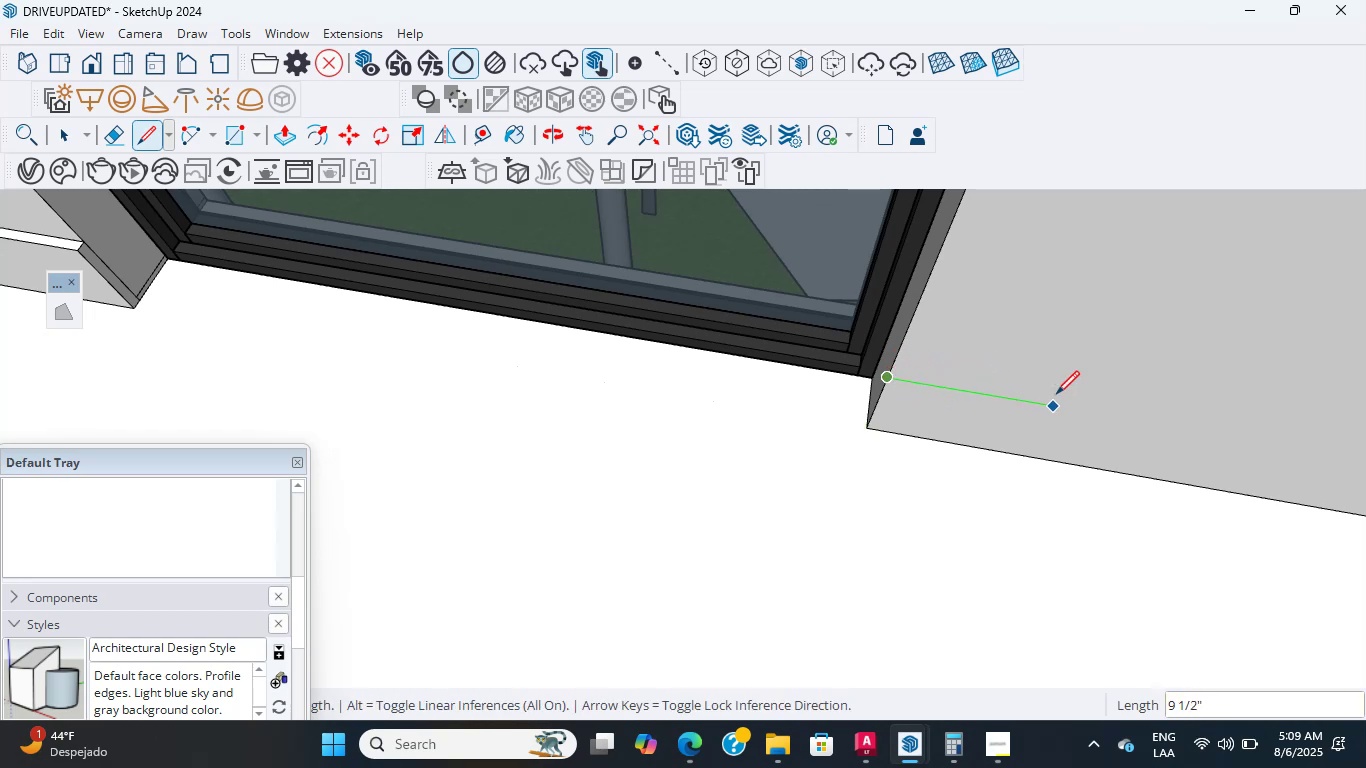 
hold_key(key=ShiftLeft, duration=3.53)
scroll: coordinate [607, 245], scroll_direction: down, amount: 3.0
 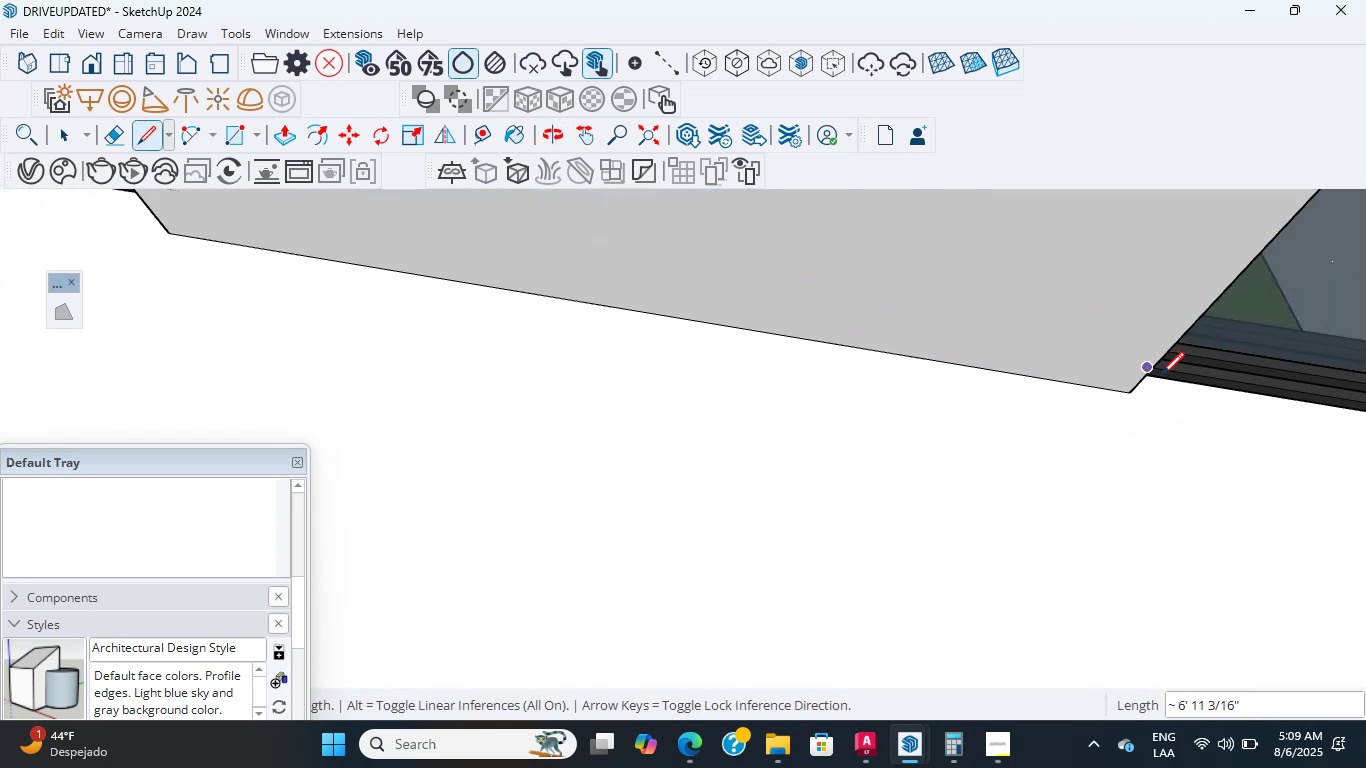 
left_click([1180, 339])
 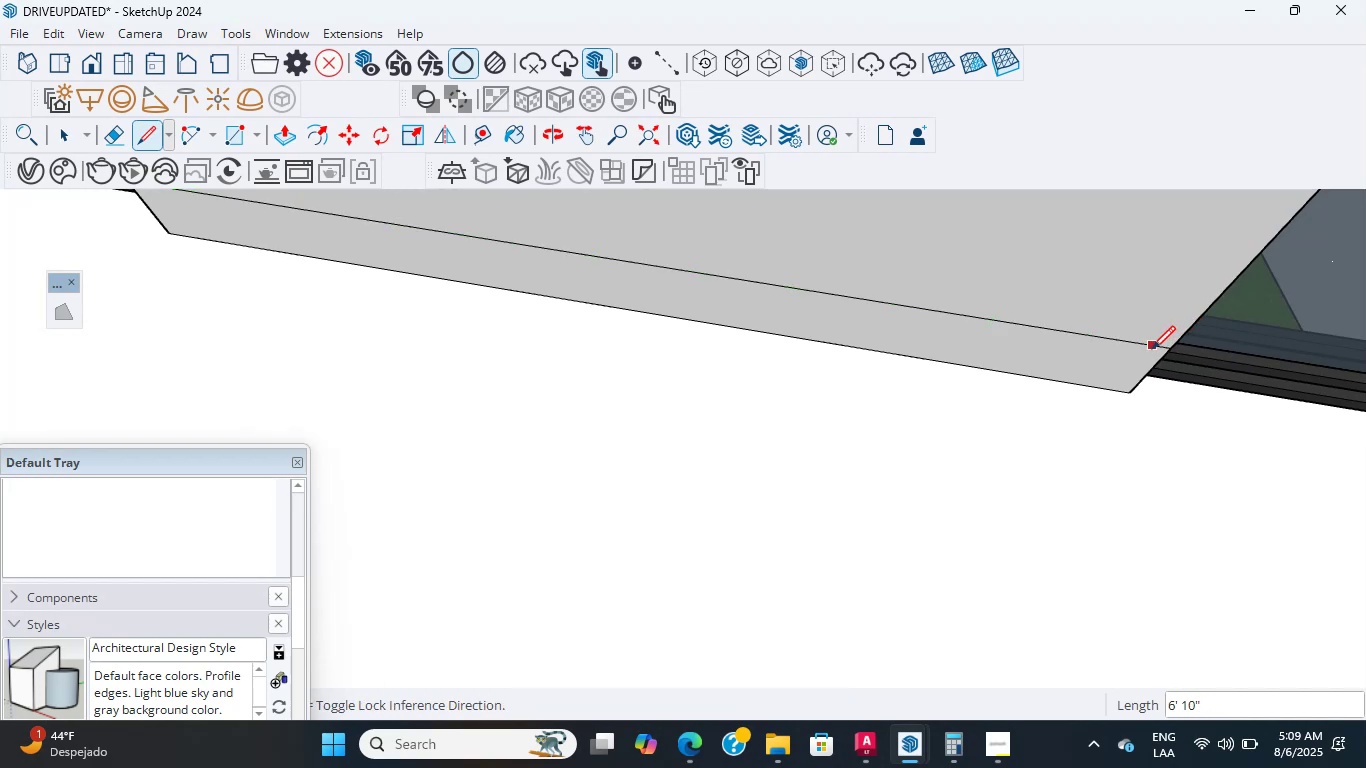 
middle_click([1151, 349])
 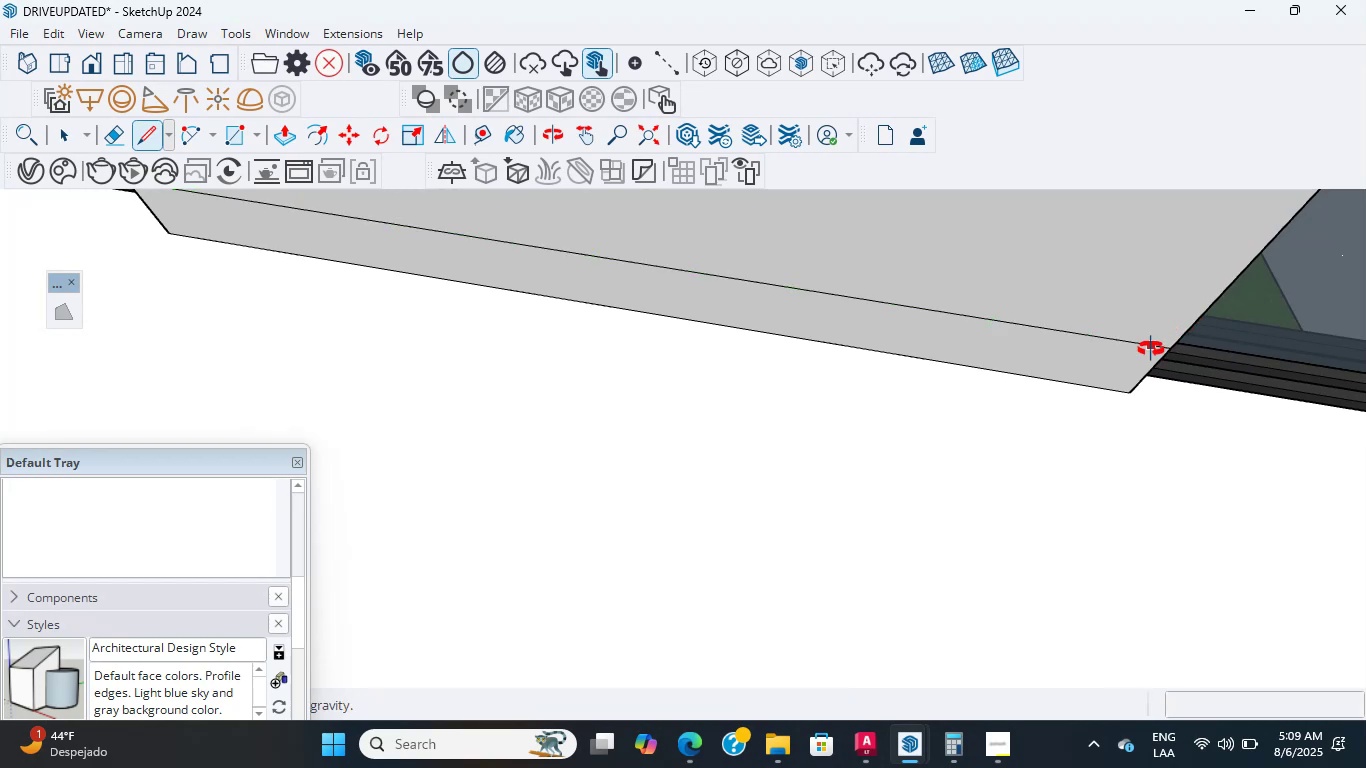 
key(P)
 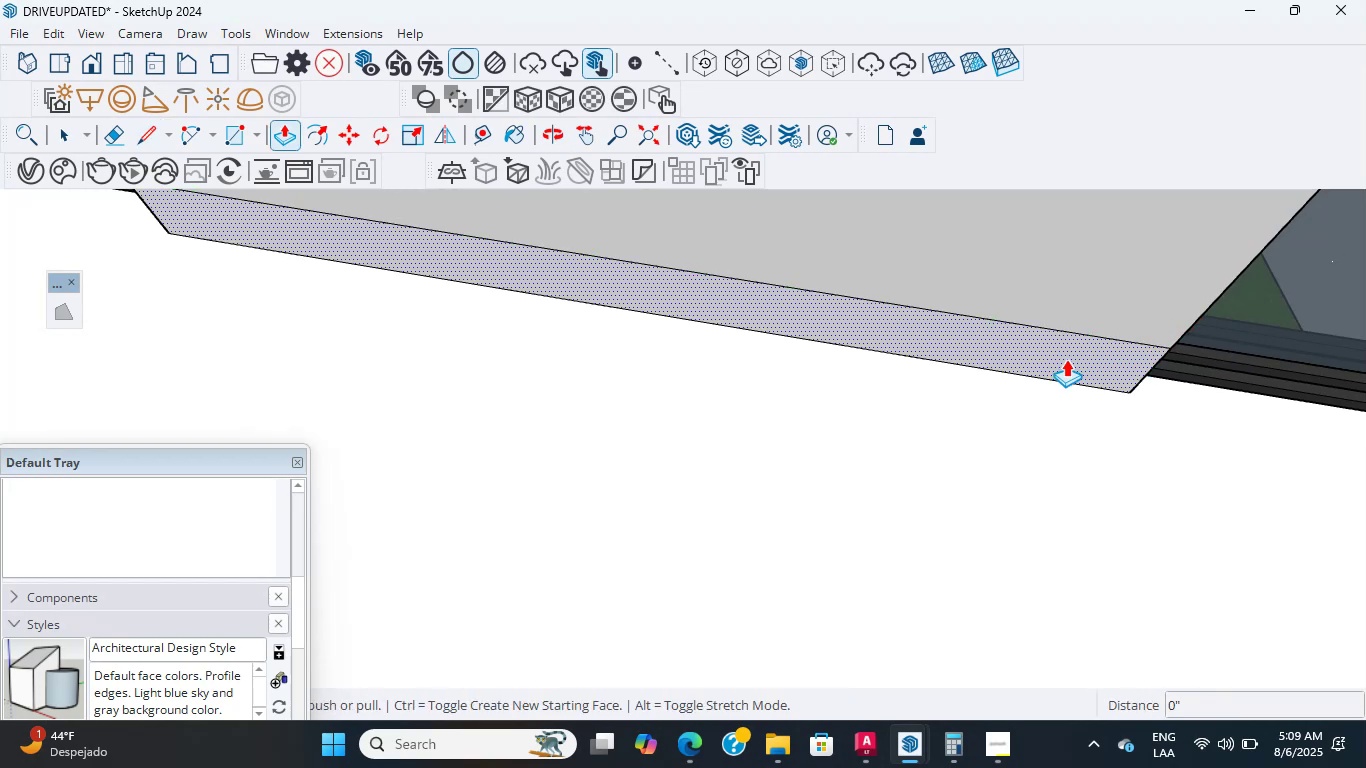 
left_click([1065, 359])
 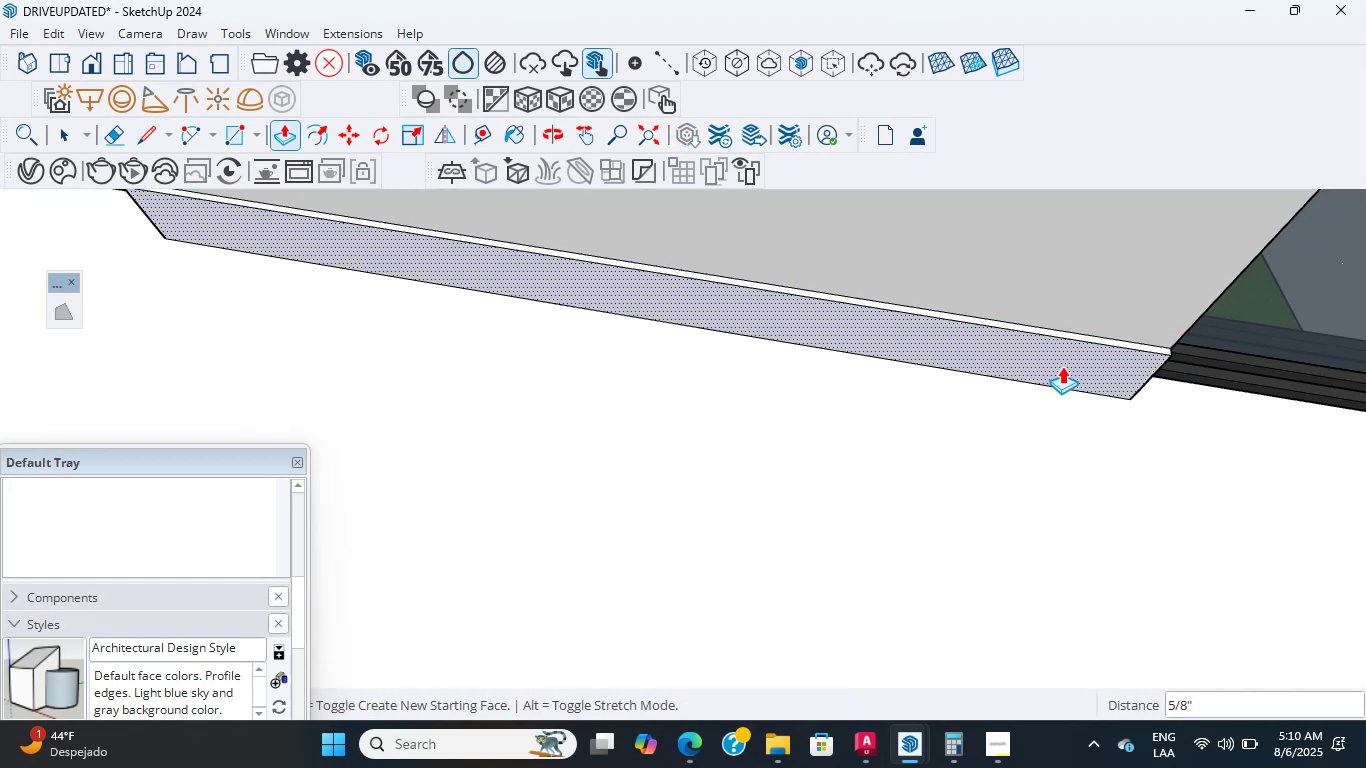 
key(Numpad3)
 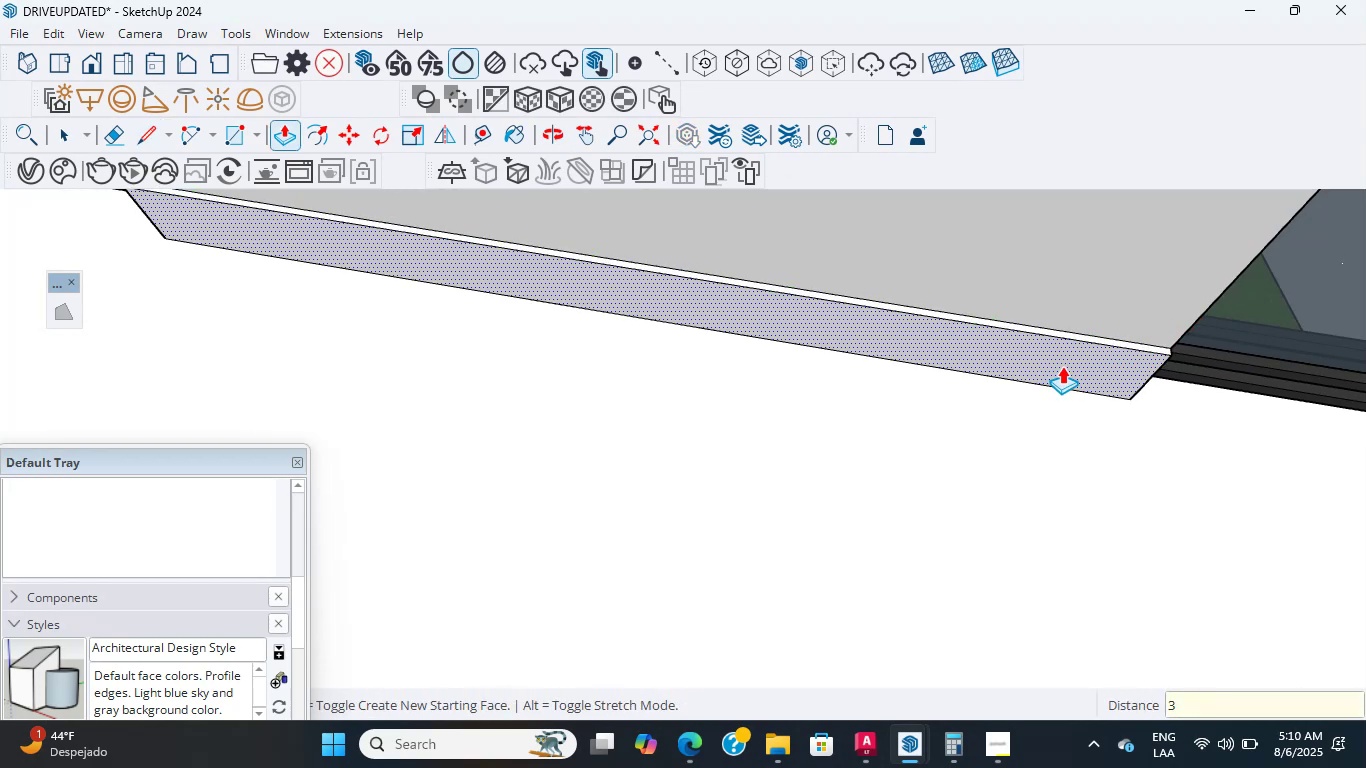 
key(NumpadDivide)
 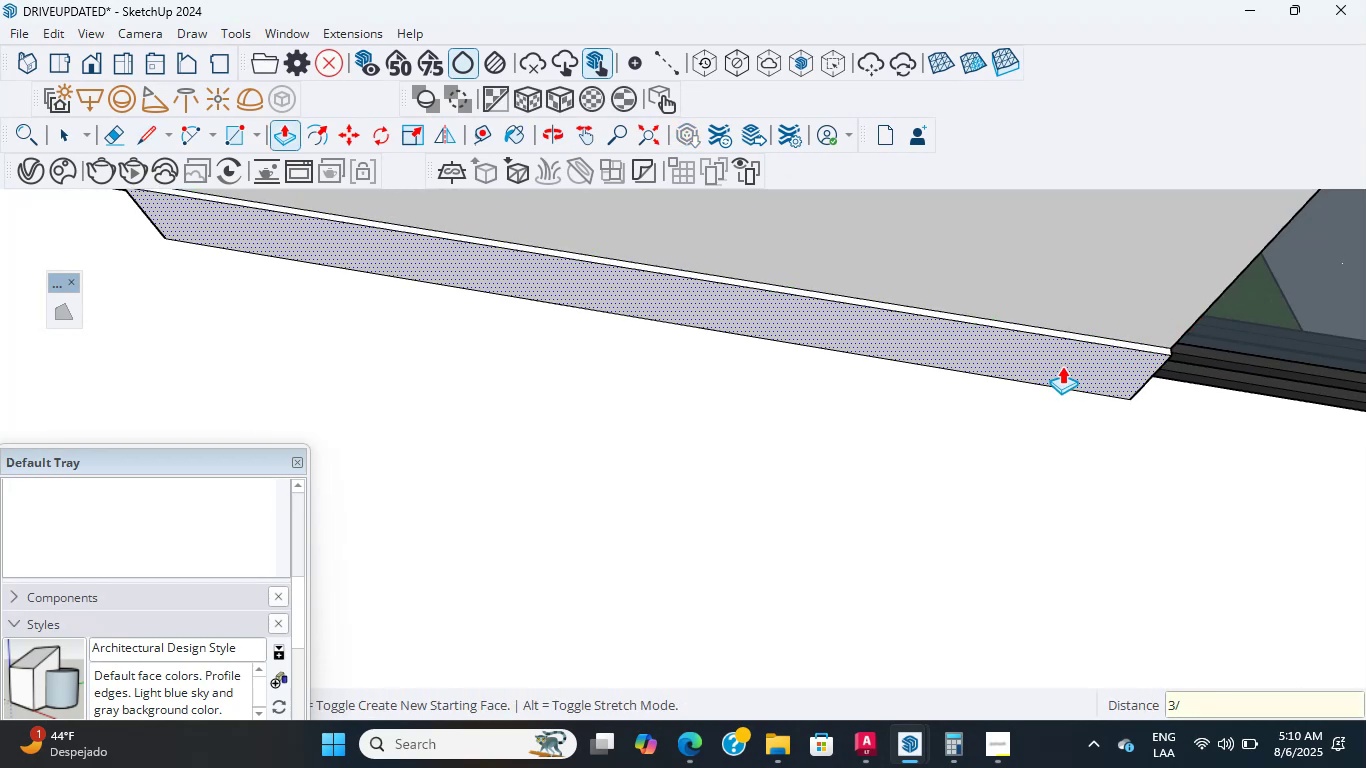 
key(Numpad4)
 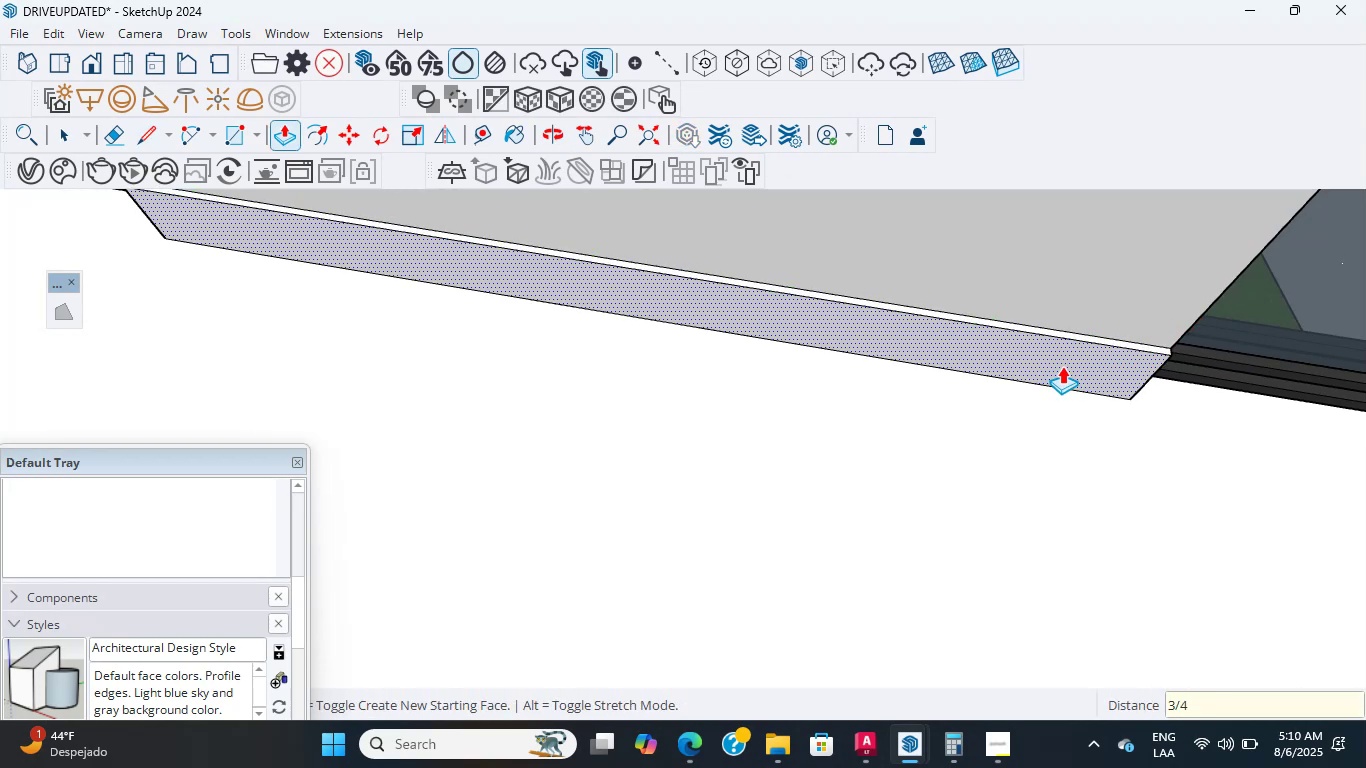 
key(NumpadEnter)
 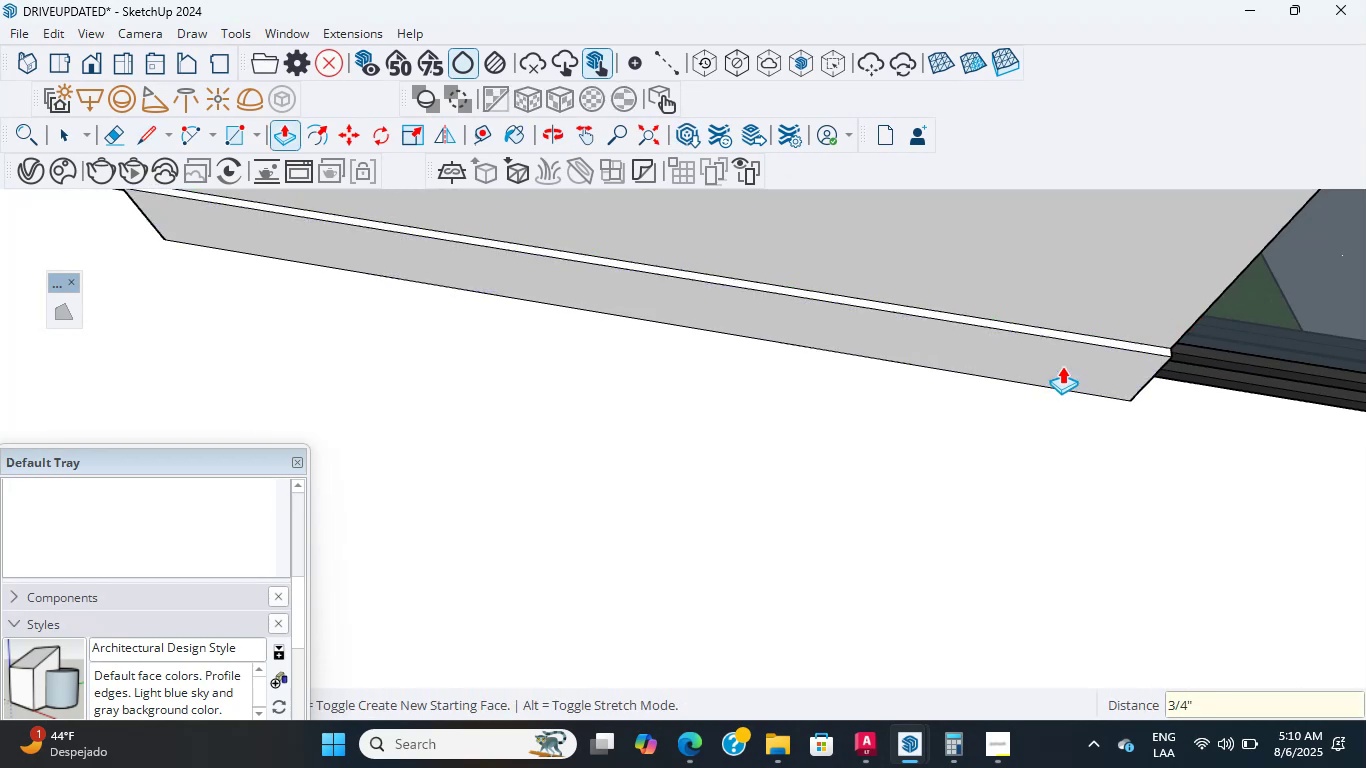 
scroll: coordinate [1014, 393], scroll_direction: down, amount: 17.0
 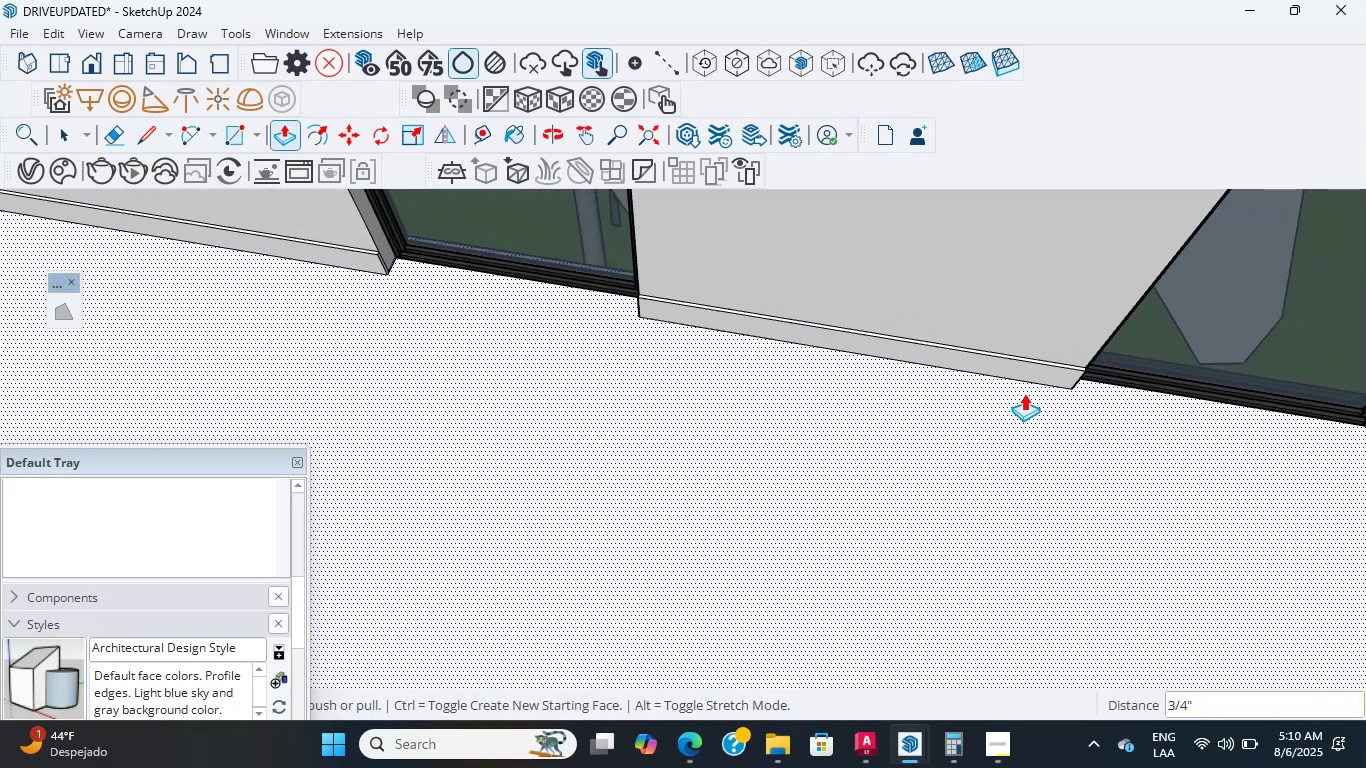 
hold_key(key=ControlLeft, duration=0.95)
 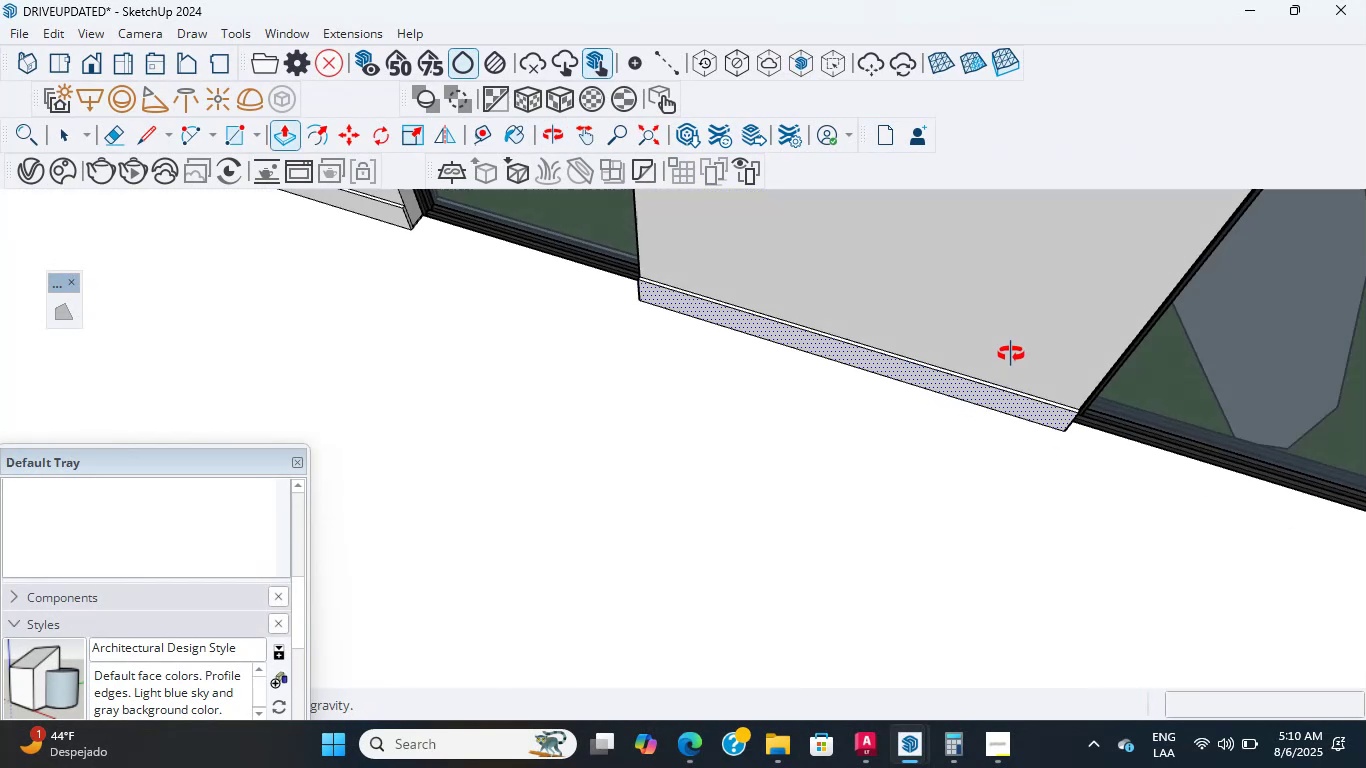 
hold_key(key=ShiftLeft, duration=0.74)
 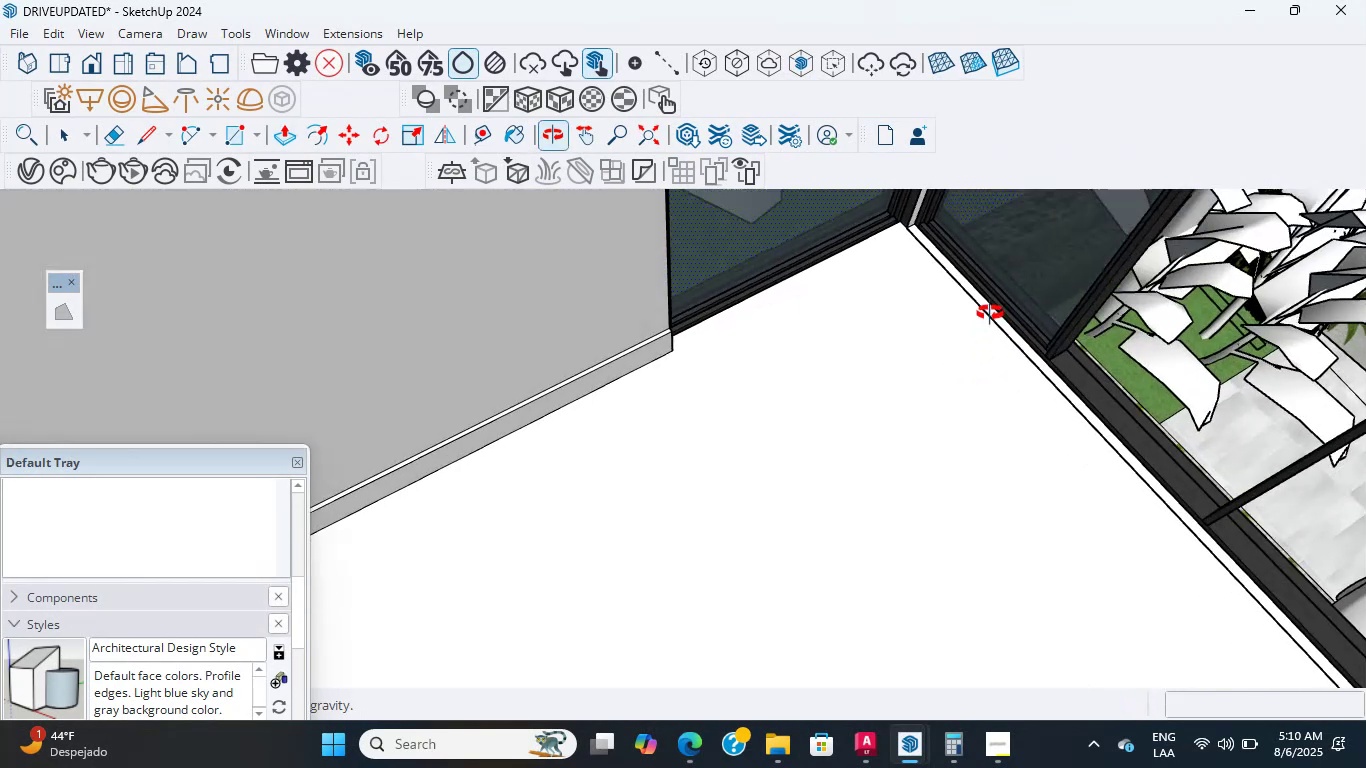 
scroll: coordinate [992, 327], scroll_direction: down, amount: 14.0
 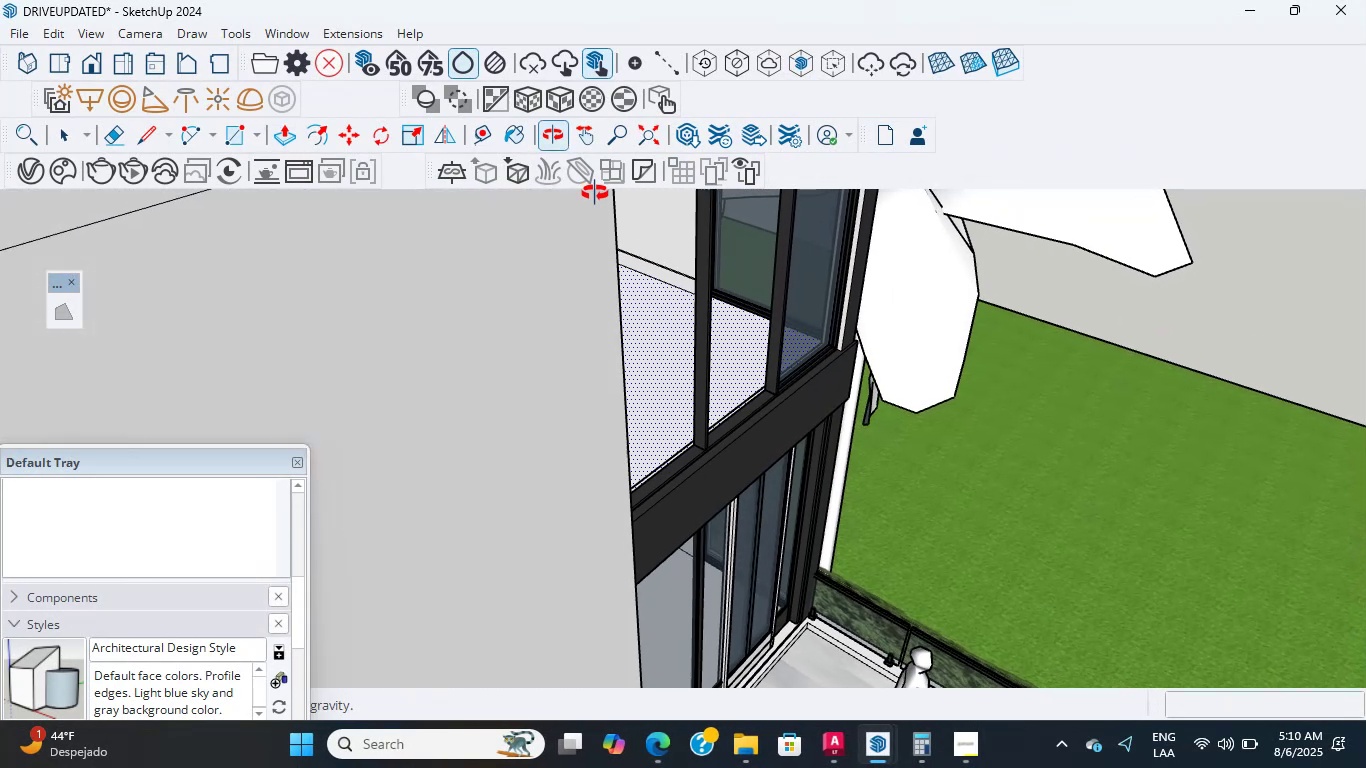 
scroll: coordinate [779, 315], scroll_direction: up, amount: 11.0
 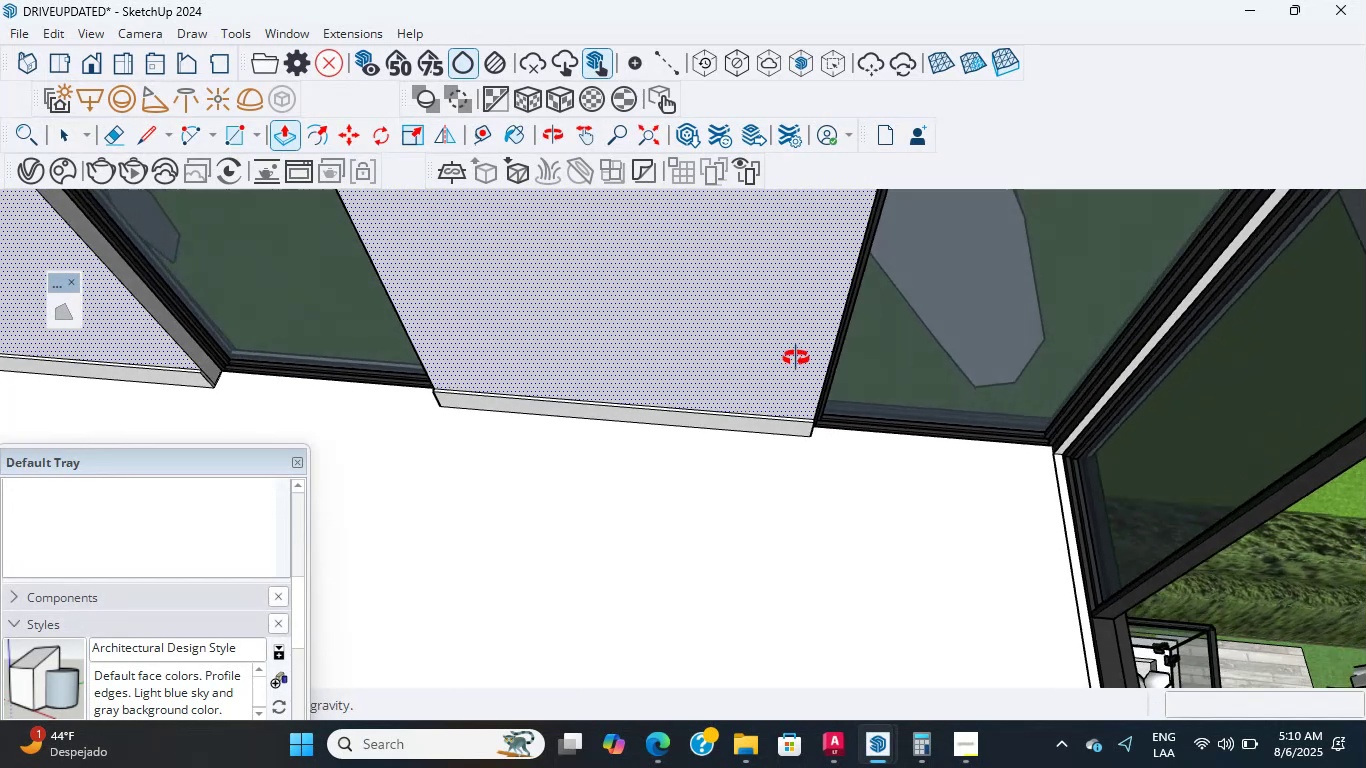 
hold_key(key=ShiftLeft, duration=0.83)
 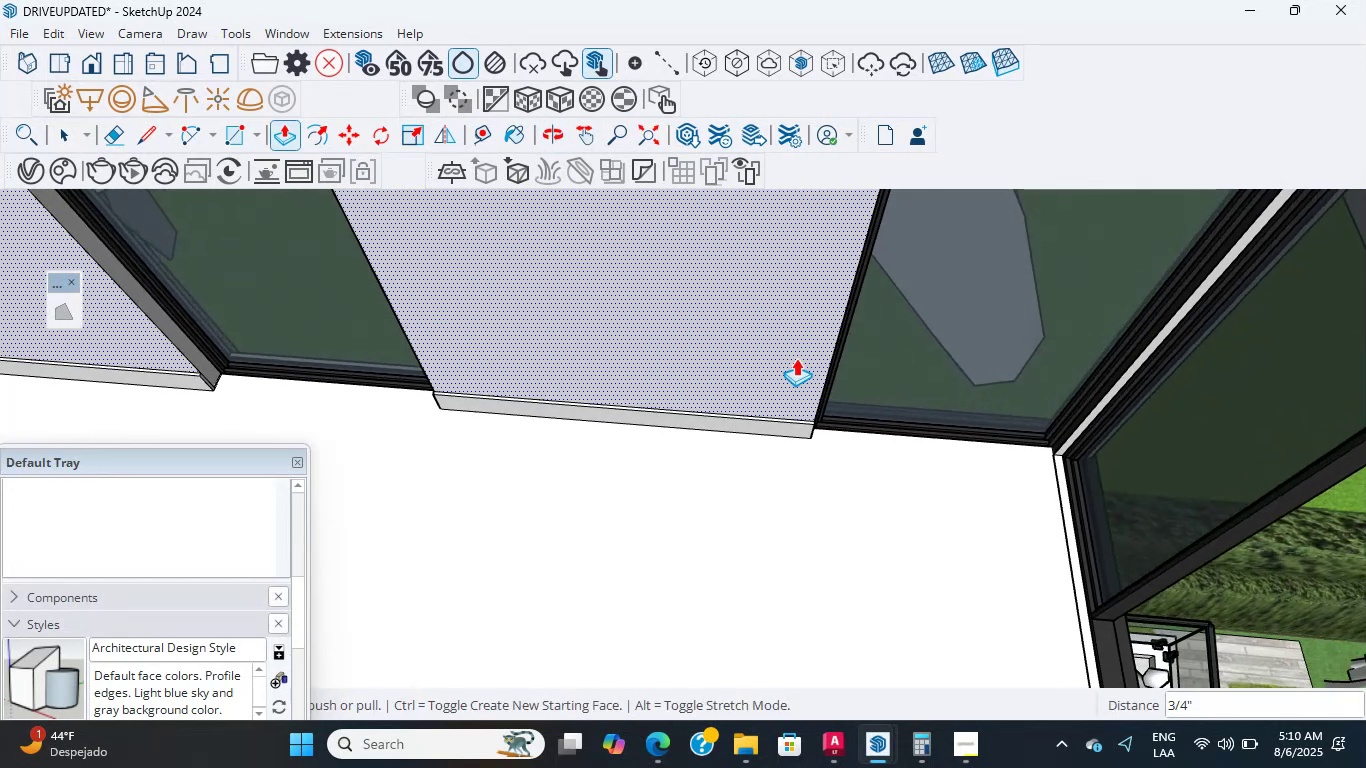 
key(Control+S)
 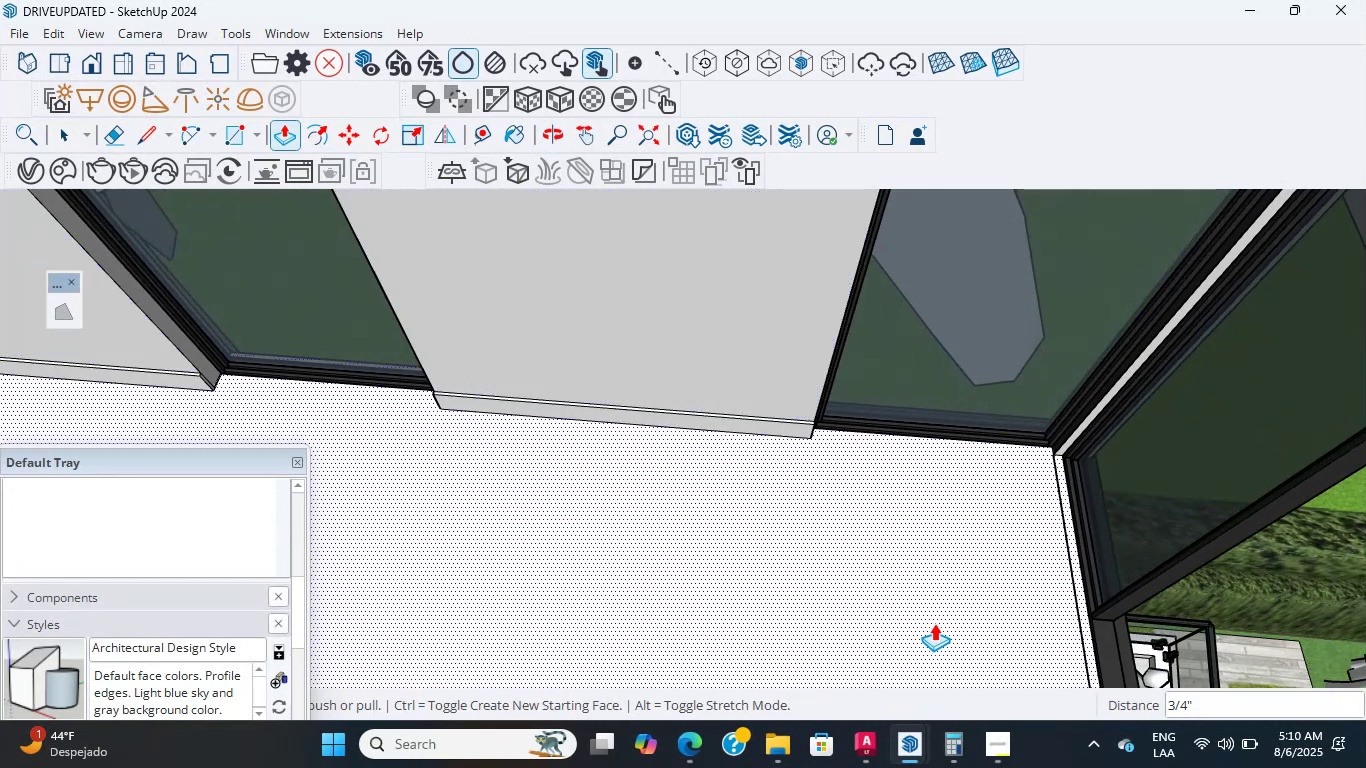 
scroll: coordinate [593, 332], scroll_direction: down, amount: 15.0
 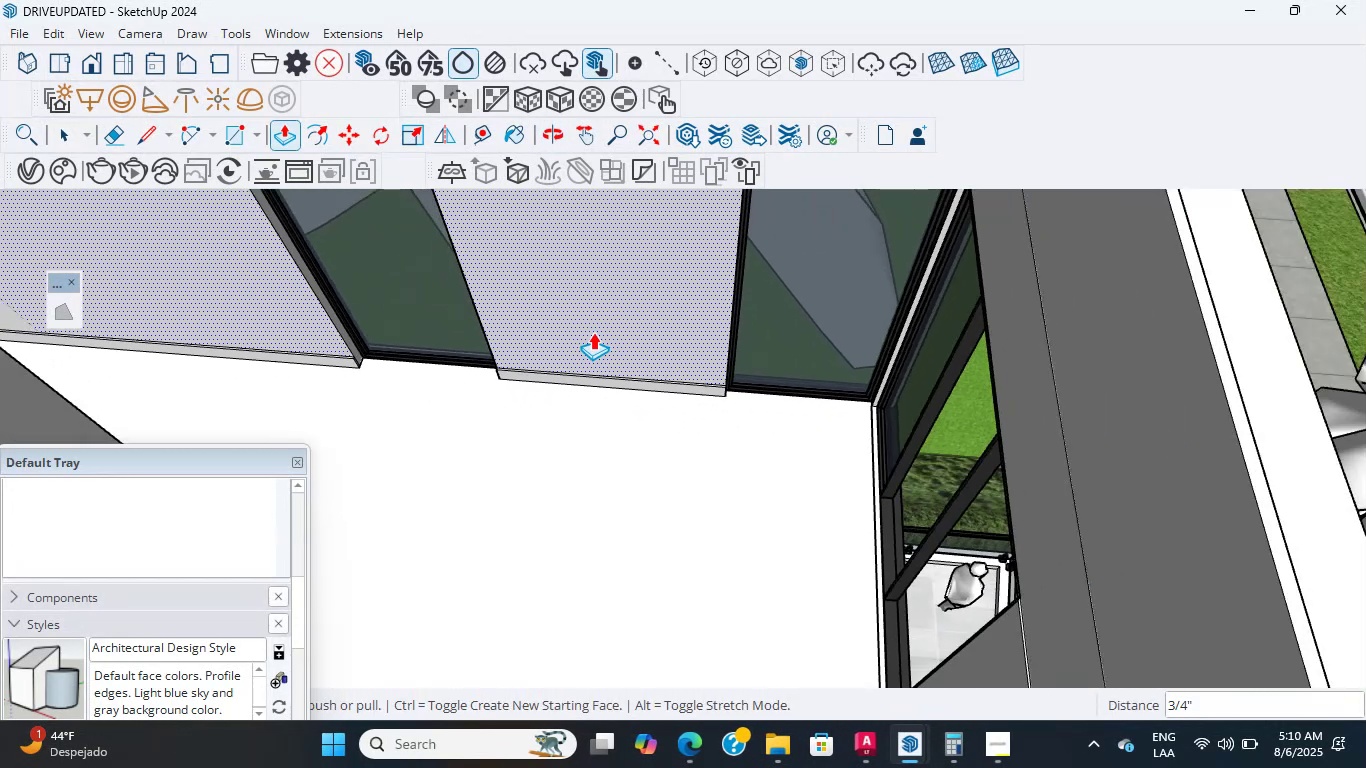 
hold_key(key=ShiftLeft, duration=0.88)
 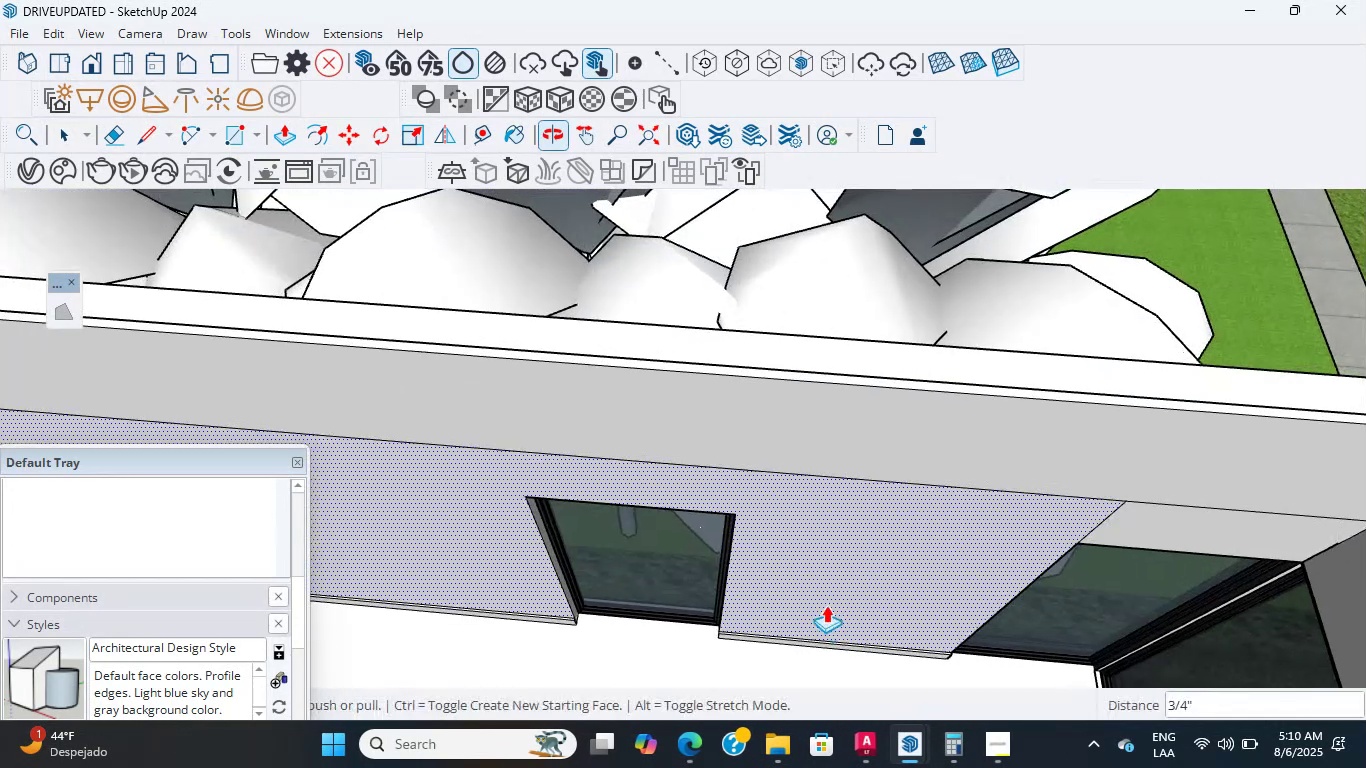 
scroll: coordinate [816, 587], scroll_direction: down, amount: 1.0
 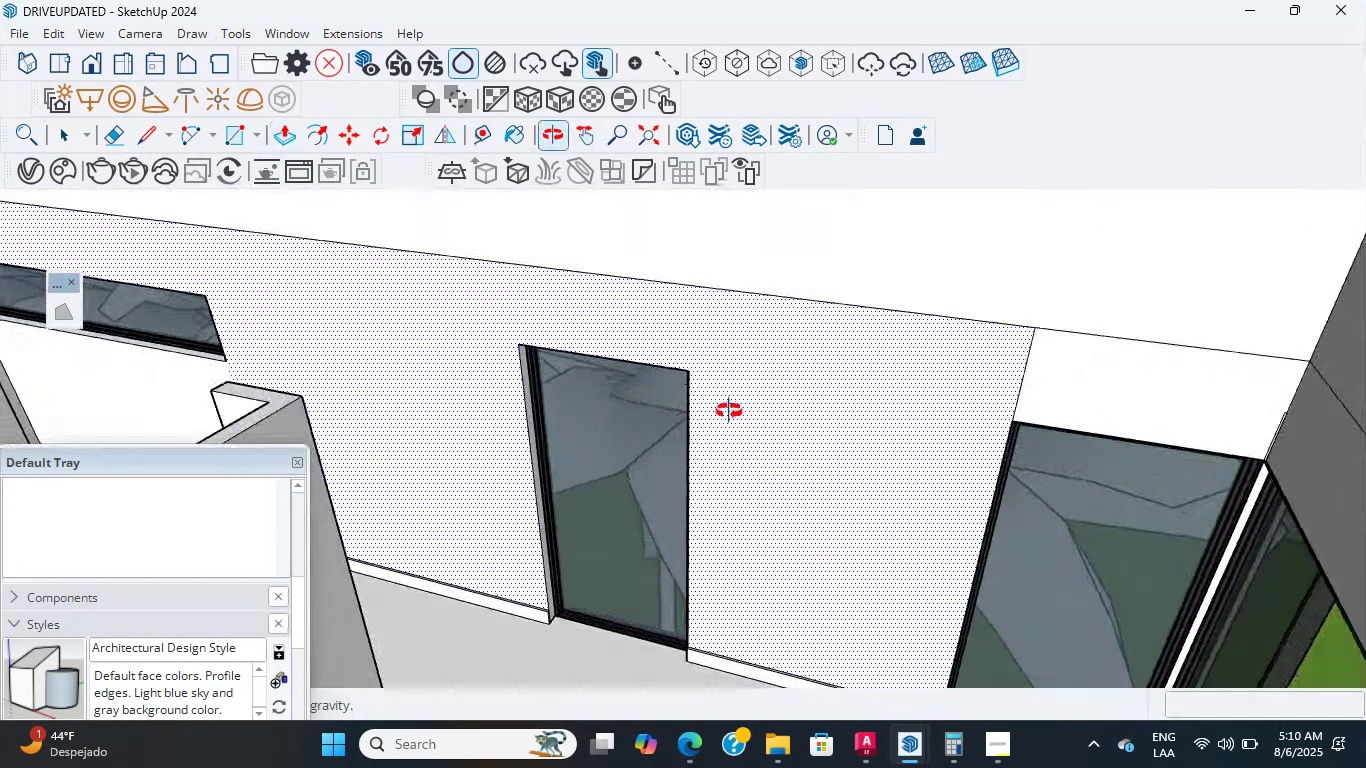 
hold_key(key=ShiftLeft, duration=4.36)
scroll: coordinate [697, 388], scroll_direction: down, amount: 3.0
 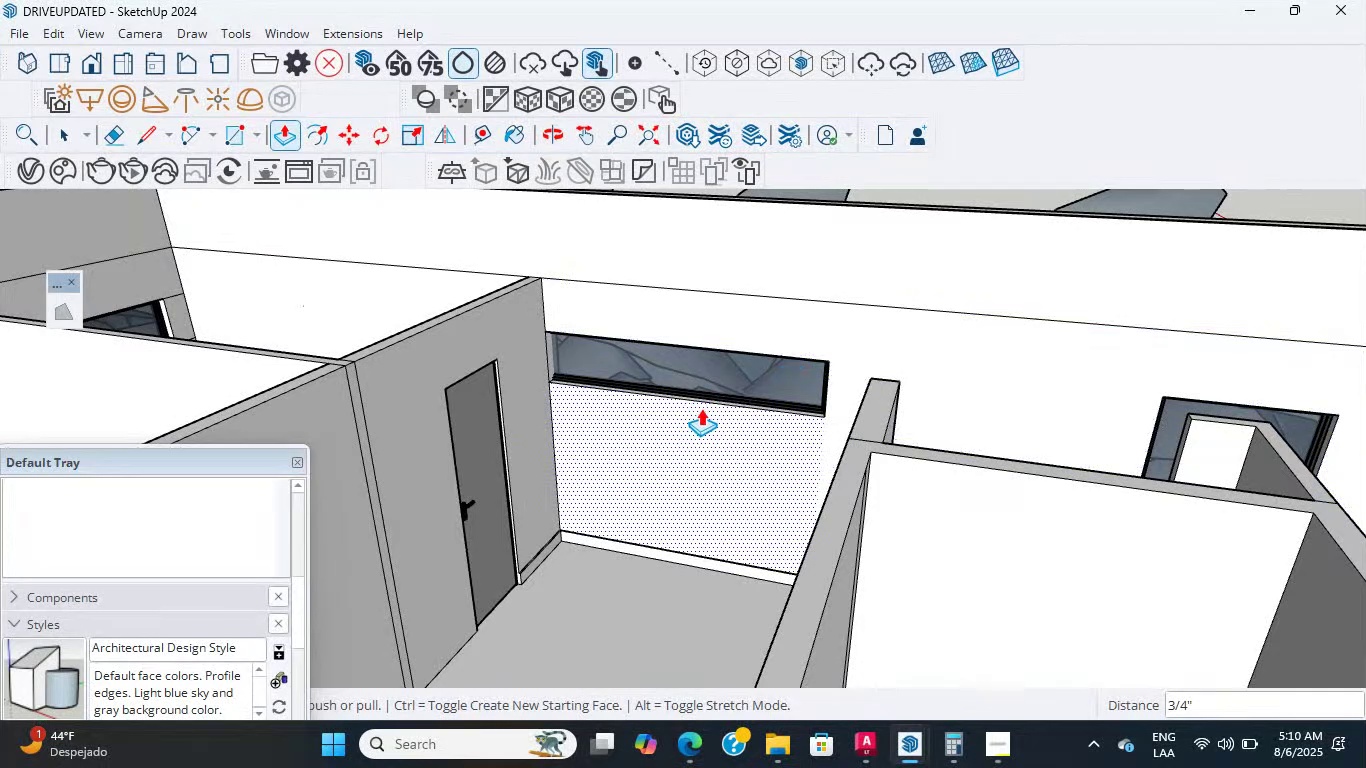 
scroll: coordinate [837, 468], scroll_direction: up, amount: 8.0
 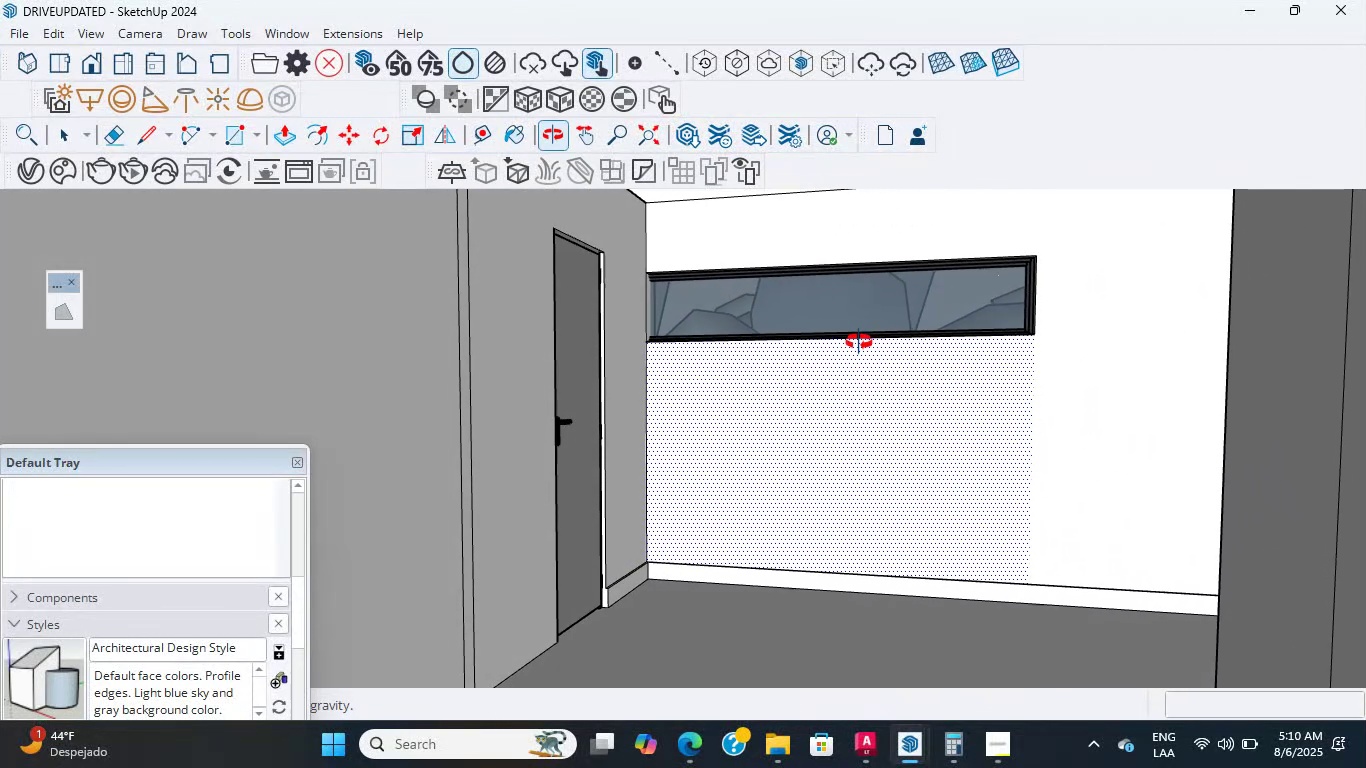 
hold_key(key=ShiftLeft, duration=14.18)
scroll: coordinate [762, 484], scroll_direction: up, amount: 9.0
 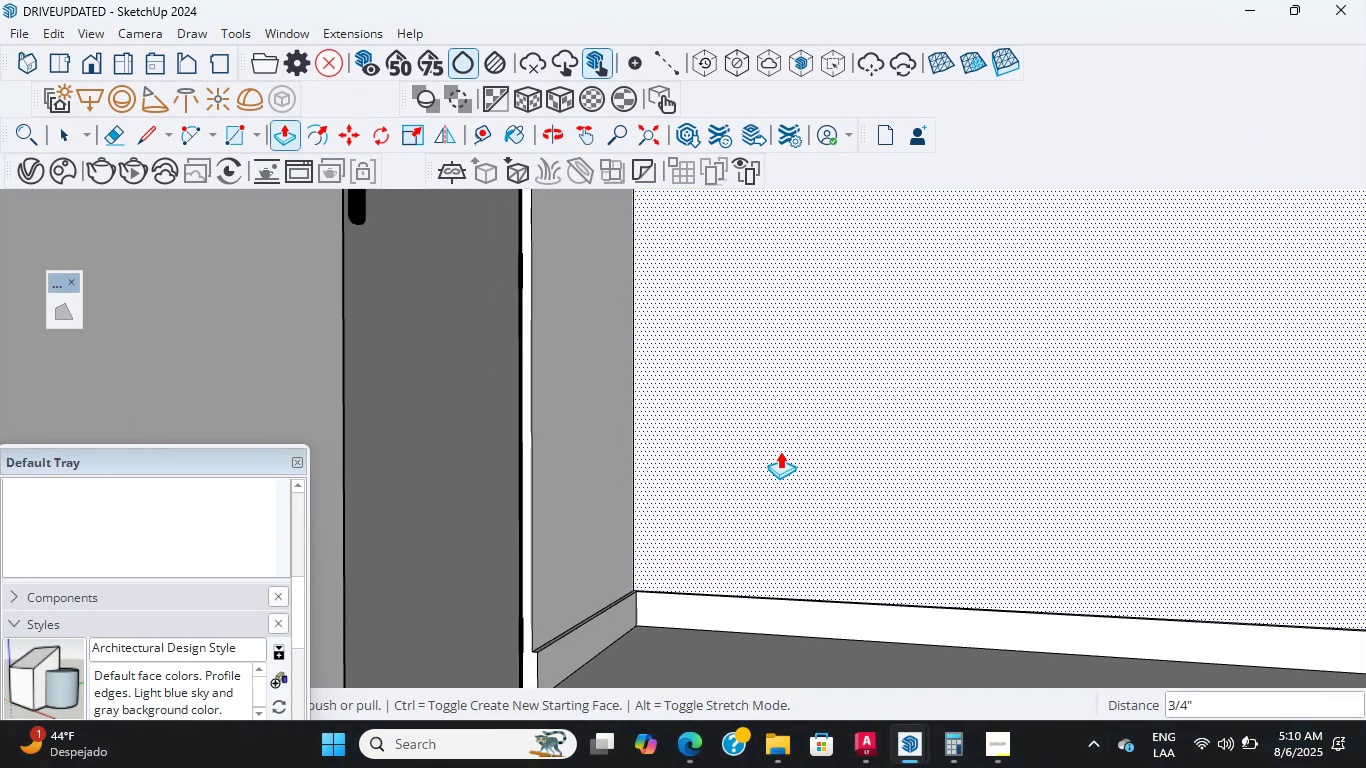 
hold_key(key=ShiftLeft, duration=0.88)
 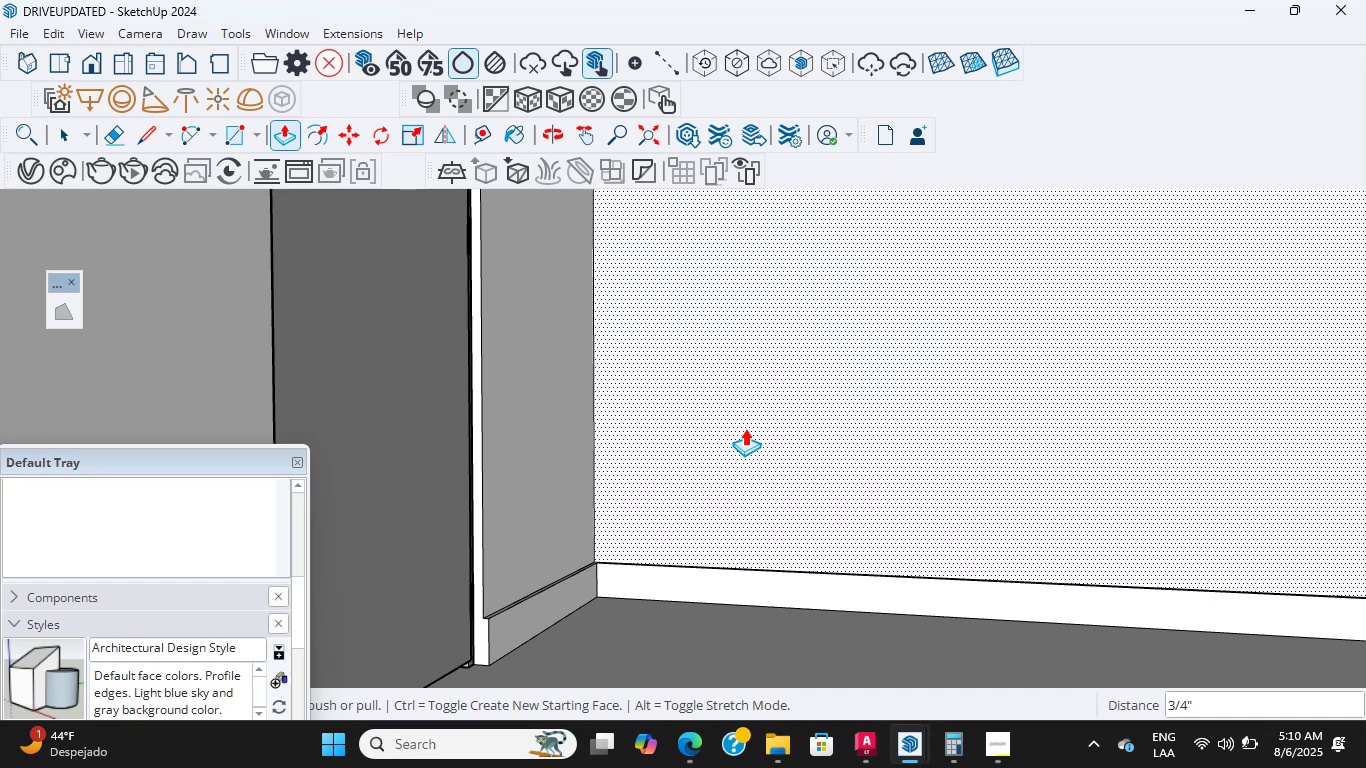 
wait(9.04)
 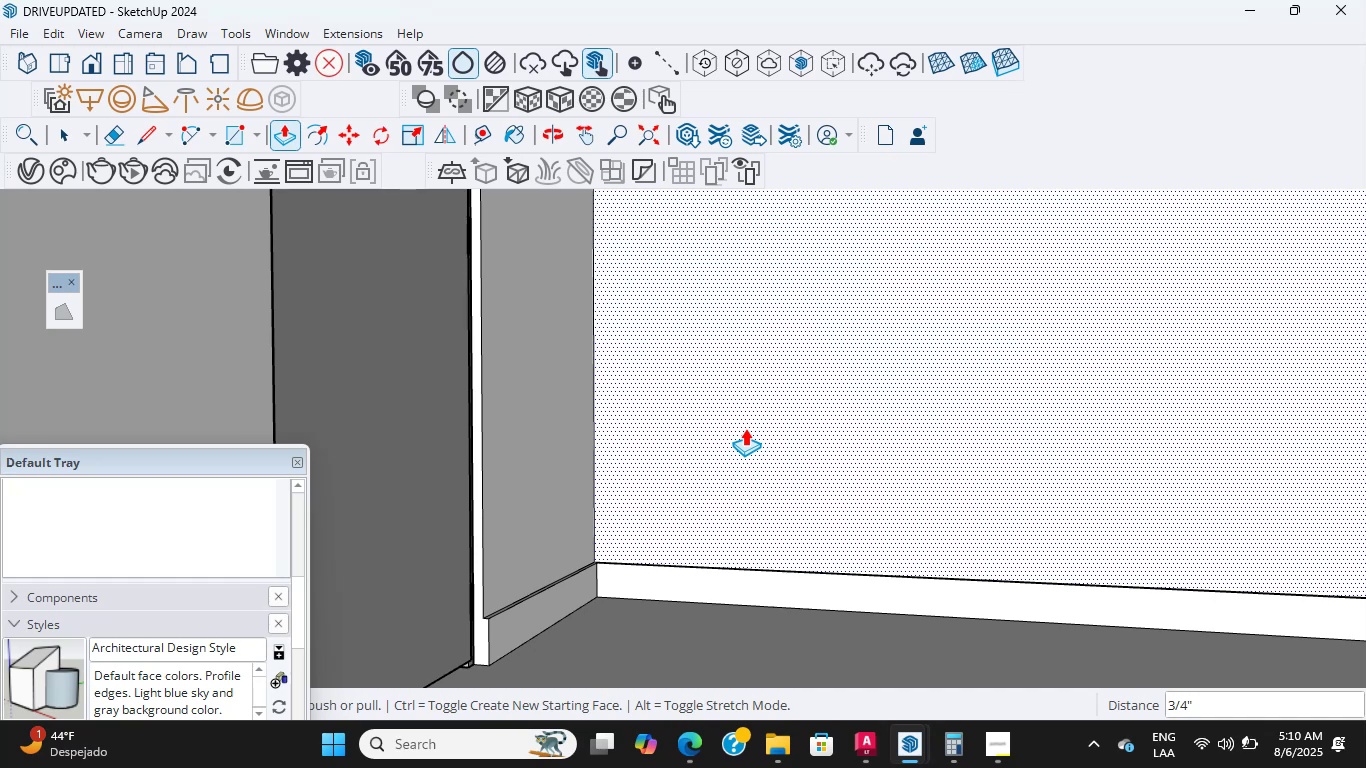 
scroll: coordinate [678, 645], scroll_direction: up, amount: 9.0
 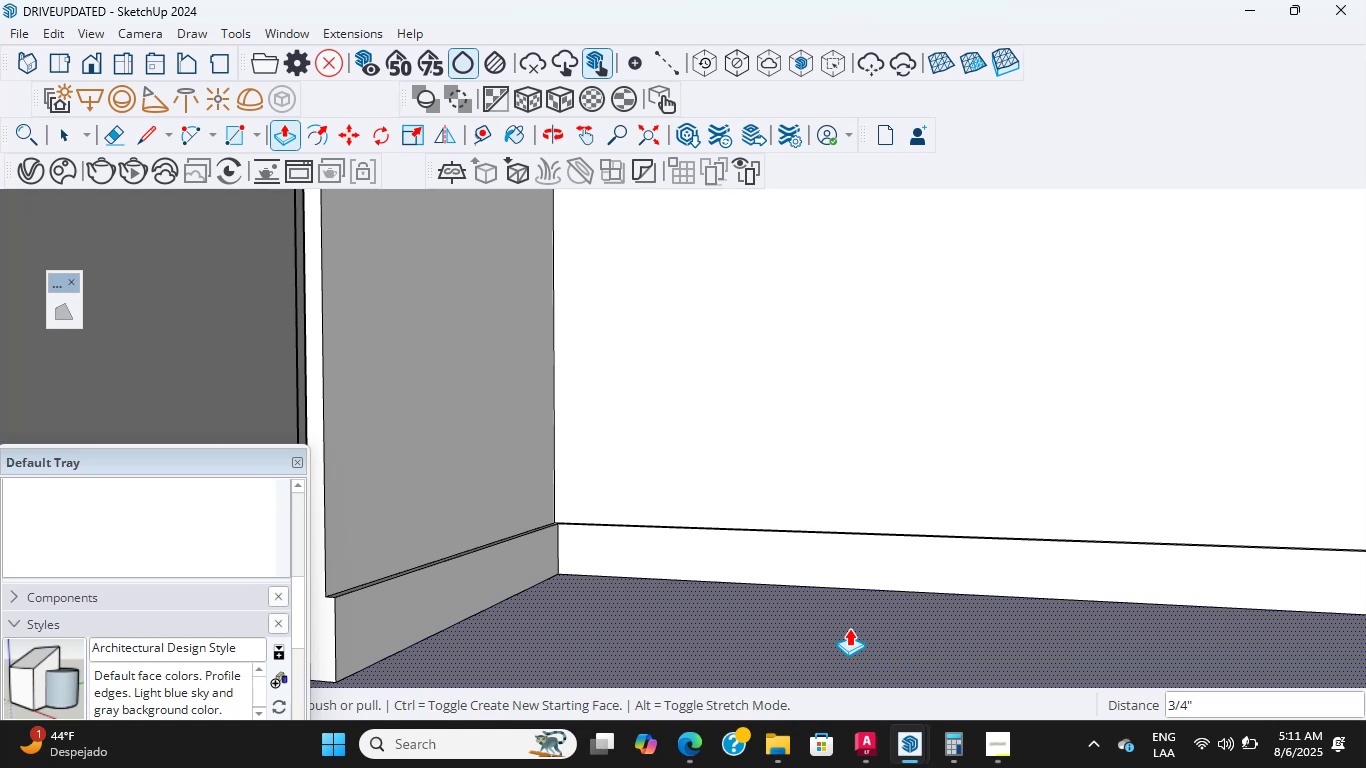 
wait(40.92)
 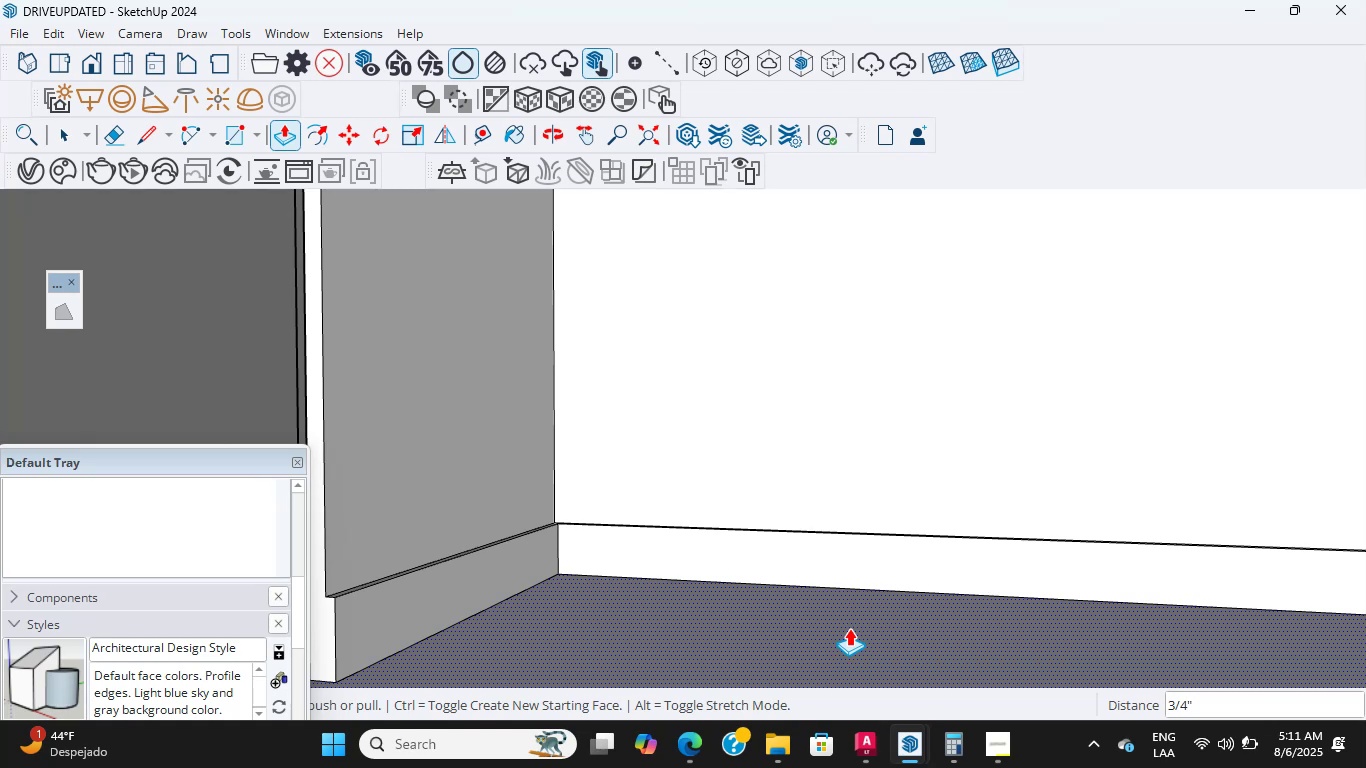 
scroll: coordinate [682, 492], scroll_direction: up, amount: 4.0
 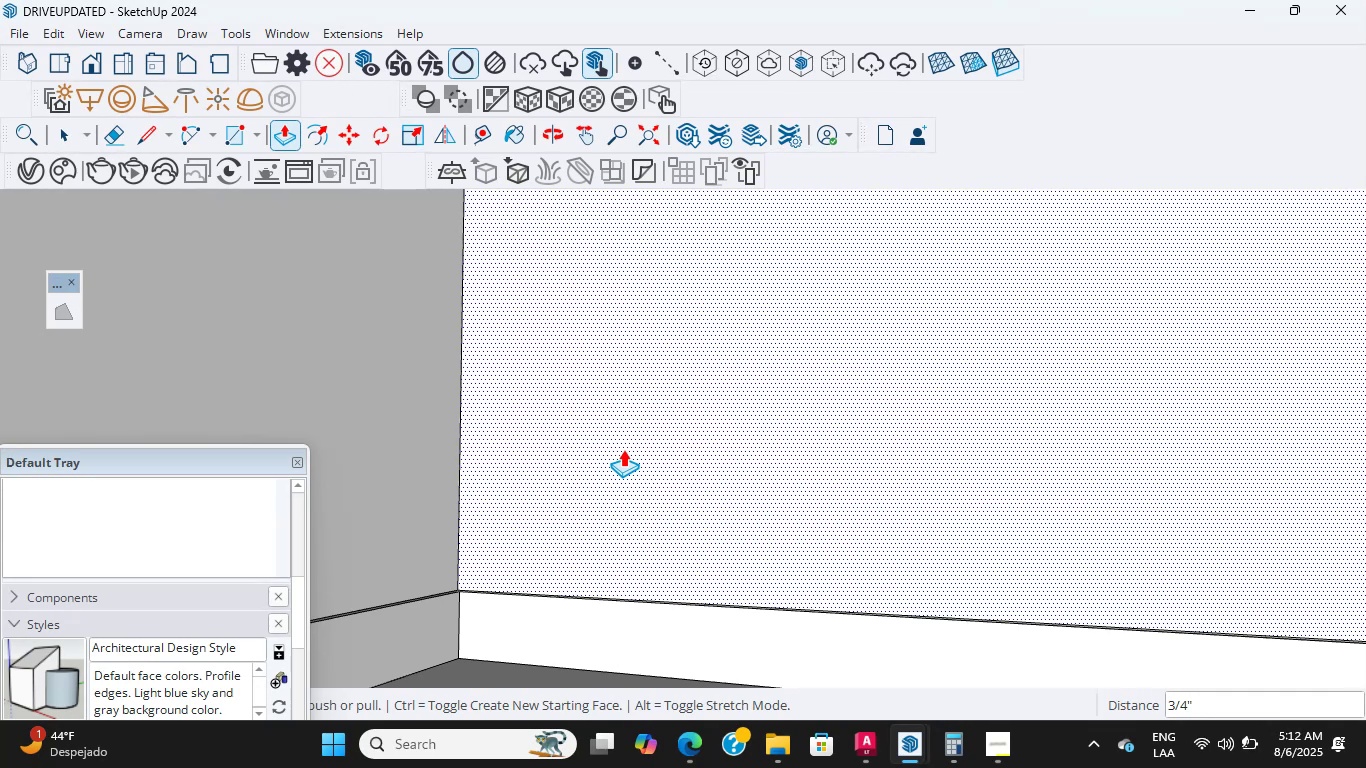 
wait(31.57)
 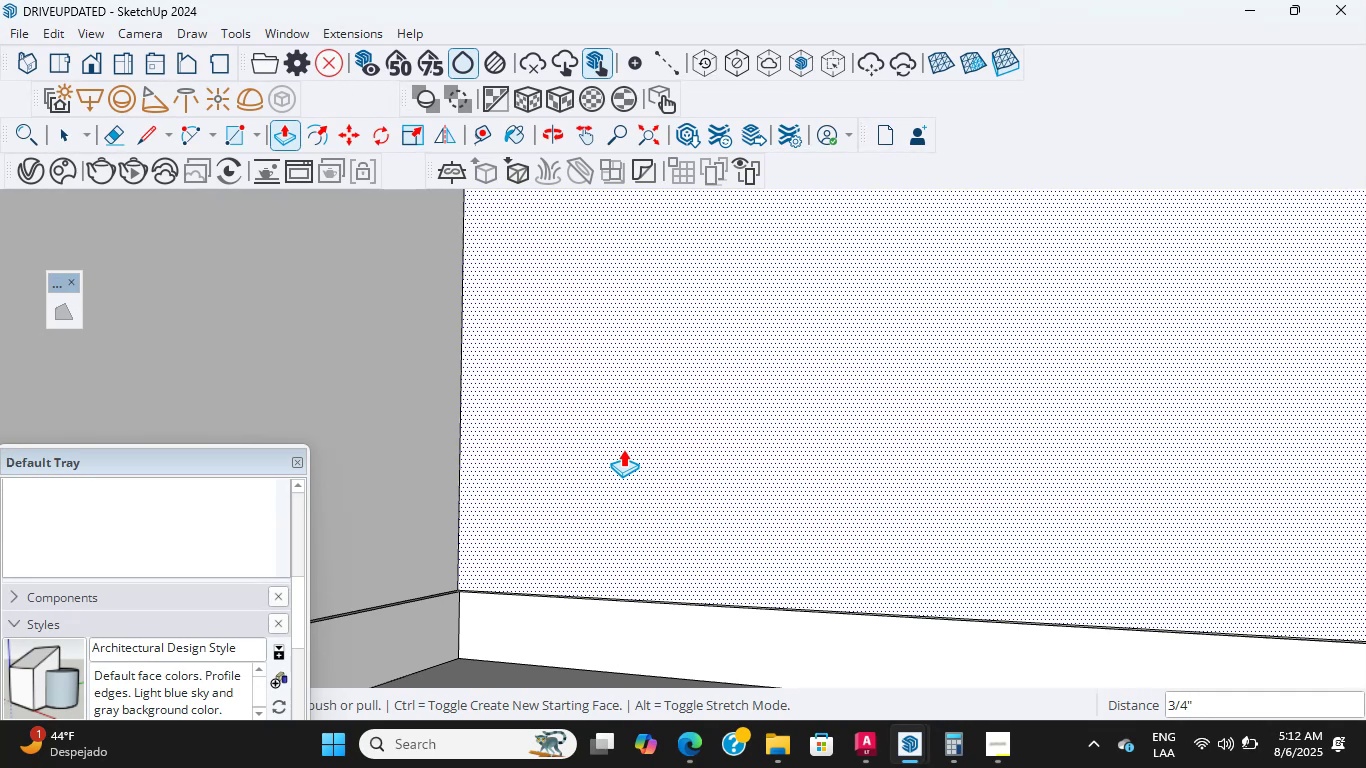 
scroll: coordinate [725, 435], scroll_direction: down, amount: 5.0
 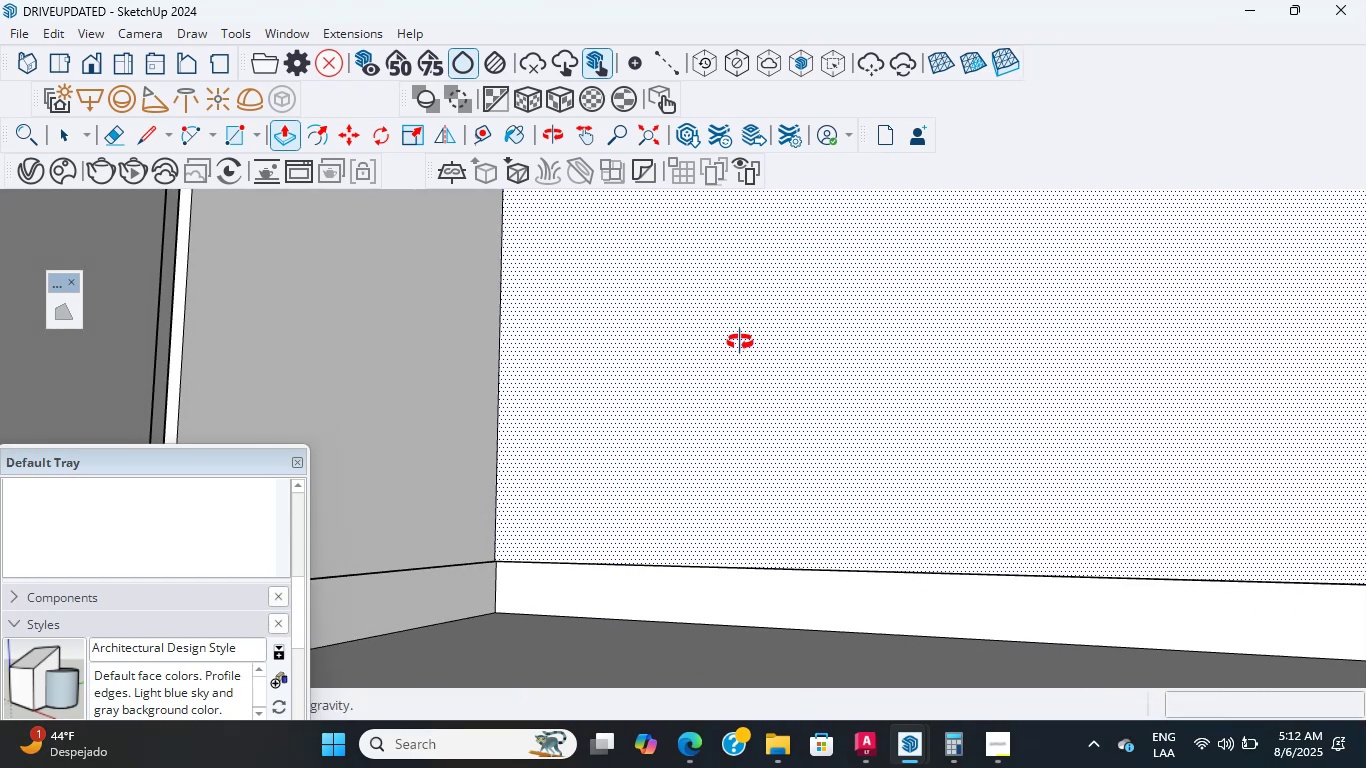 
scroll: coordinate [570, 459], scroll_direction: up, amount: 2.0
 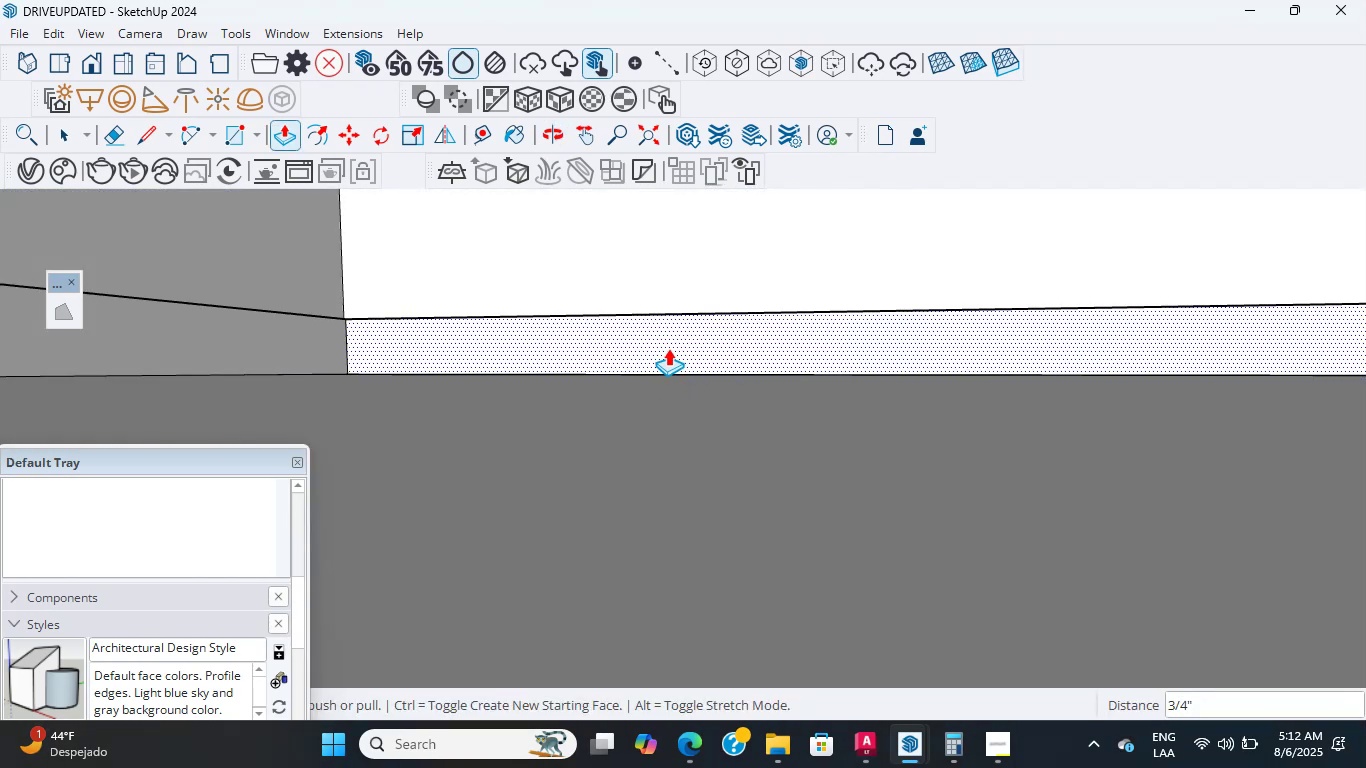 
hold_key(key=ShiftLeft, duration=5.47)
scroll: coordinate [549, 367], scroll_direction: up, amount: 22.0
 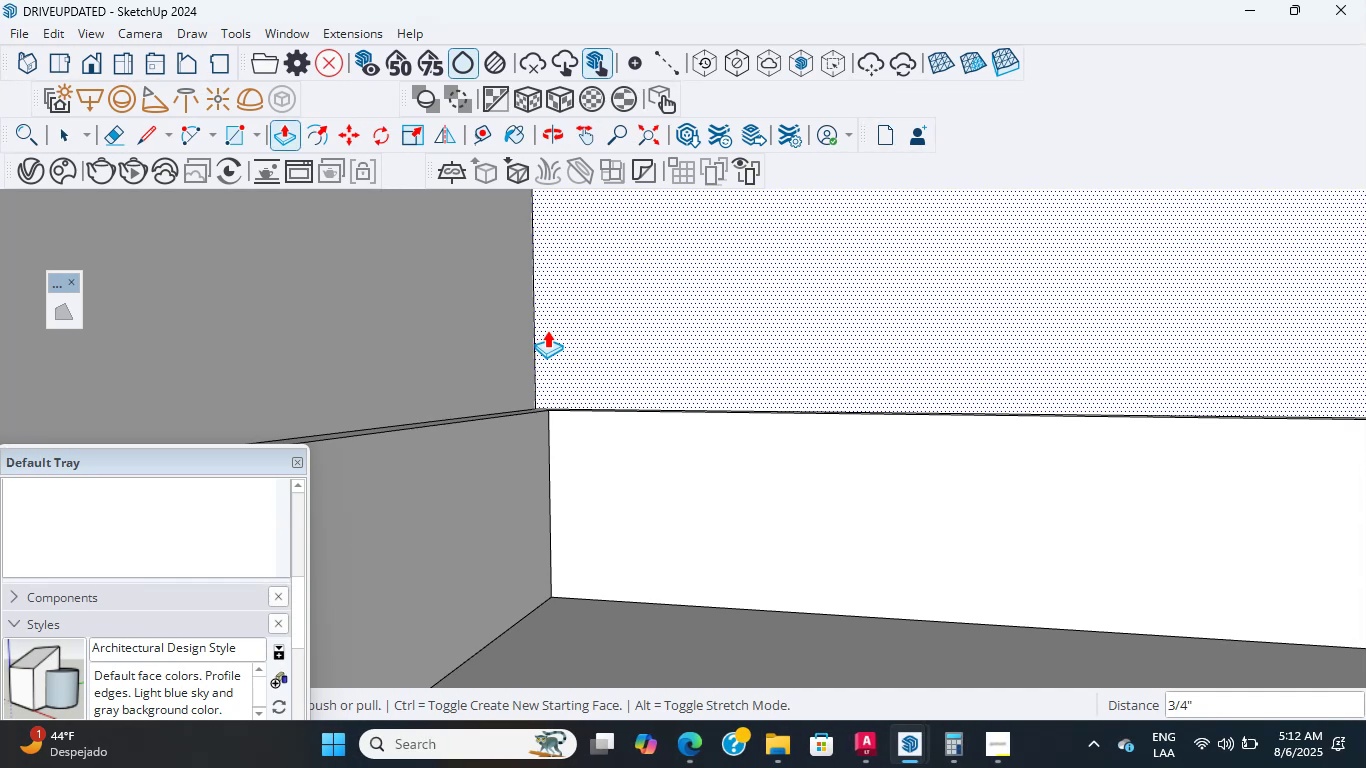 
wait(12.81)
 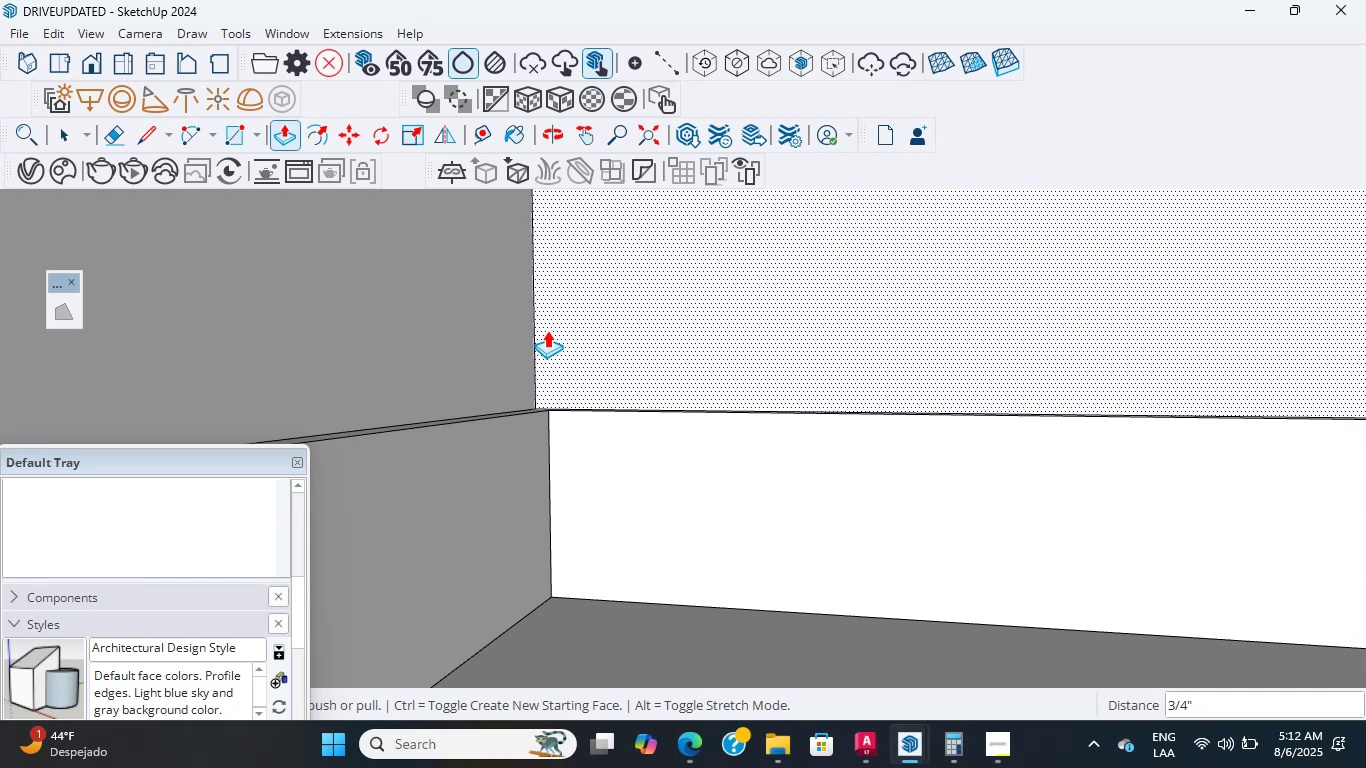 
mouse_move([969, 814])
 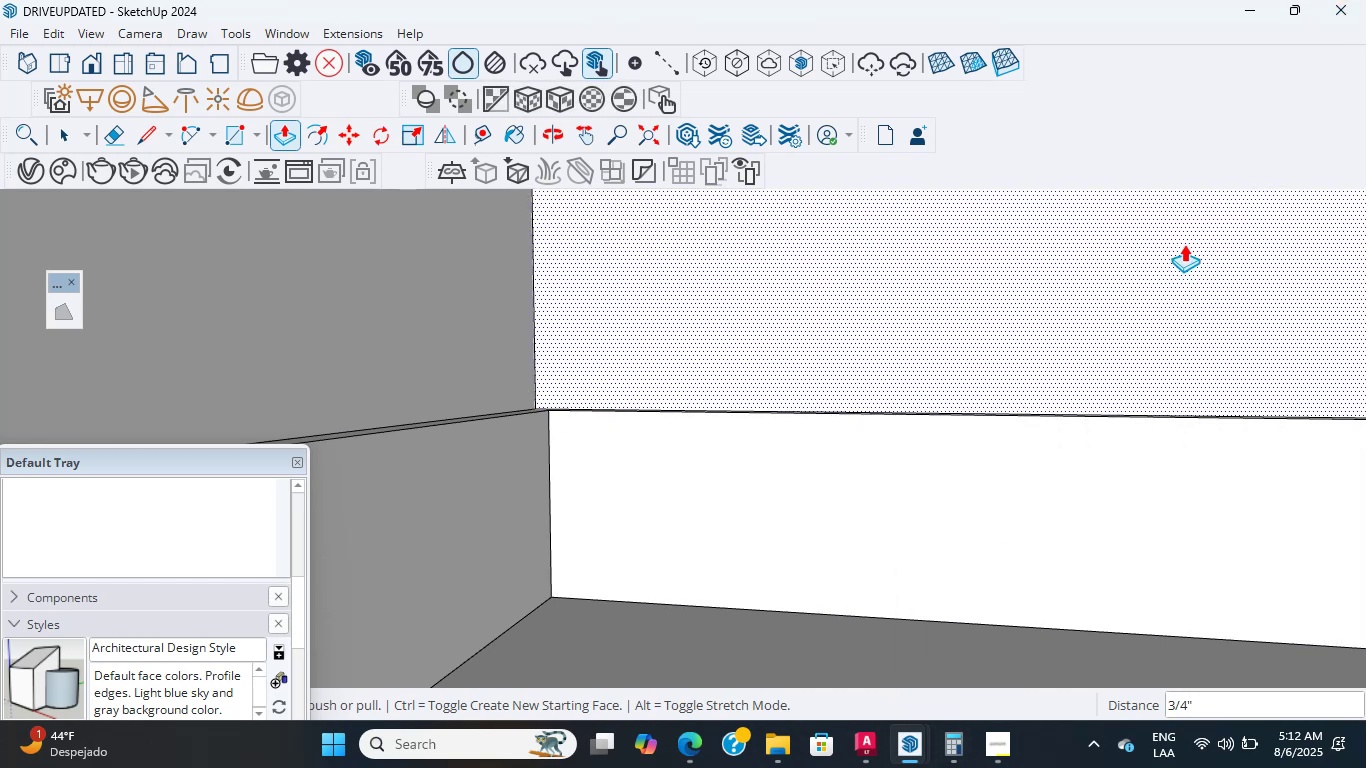 
scroll: coordinate [697, 445], scroll_direction: down, amount: 21.0
 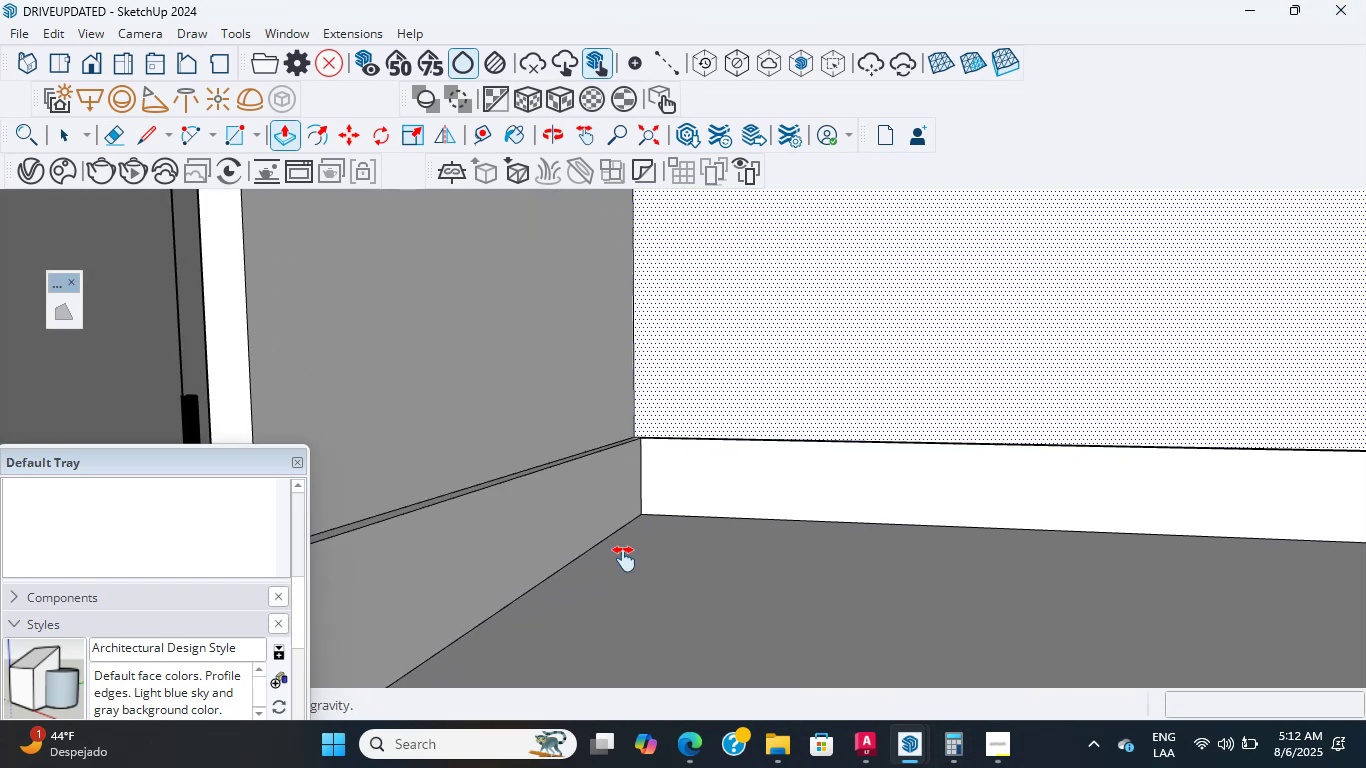 
hold_key(key=ShiftLeft, duration=2.73)
scroll: coordinate [560, 379], scroll_direction: down, amount: 19.0
 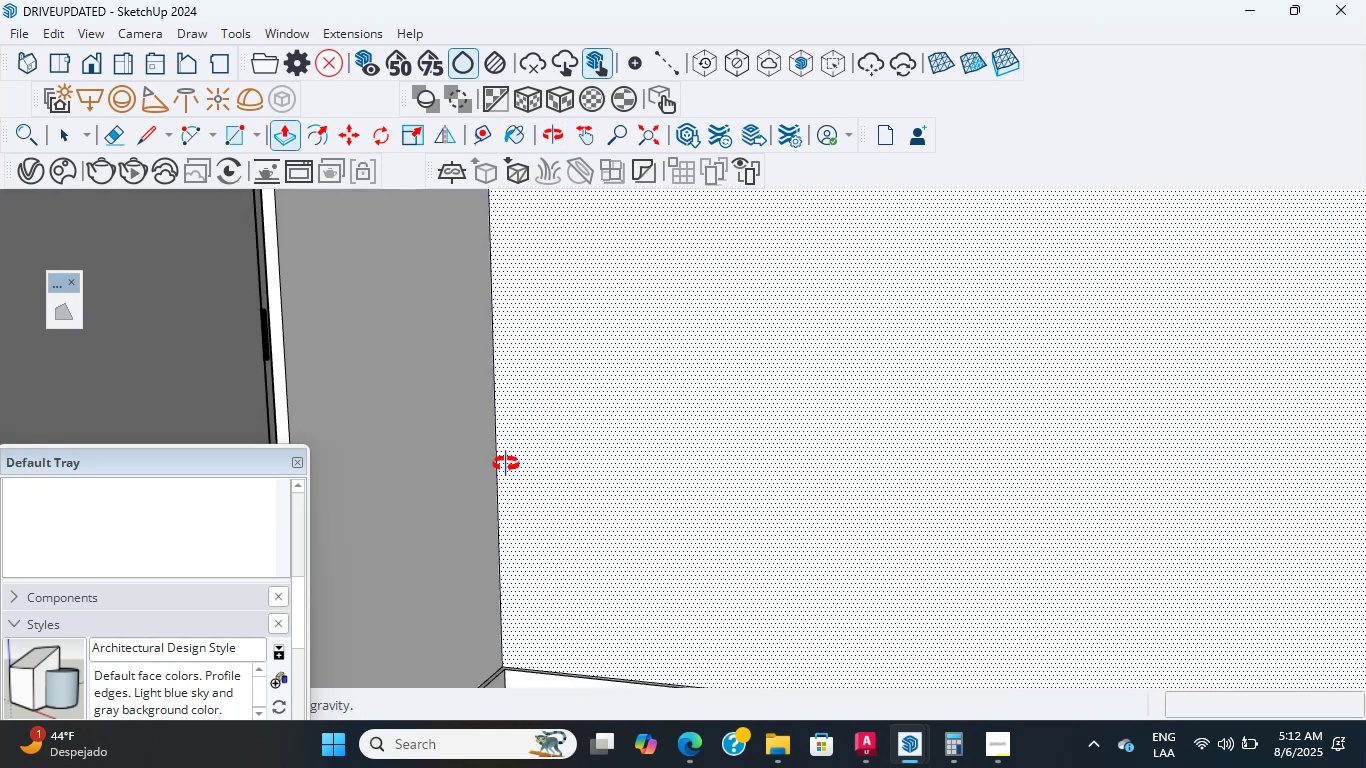 
key(Shift+ShiftLeft)
 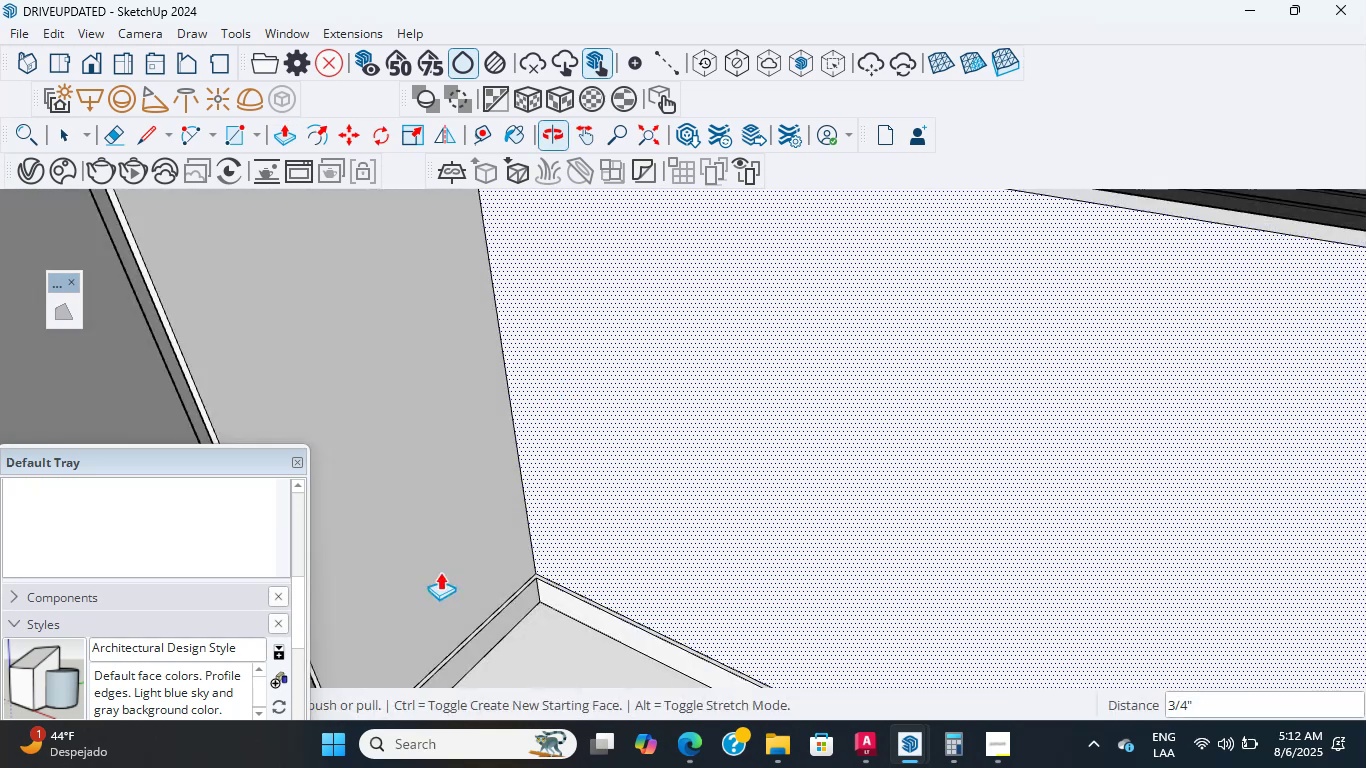 
hold_key(key=ShiftLeft, duration=6.72)
scroll: coordinate [483, 446], scroll_direction: down, amount: 24.0
 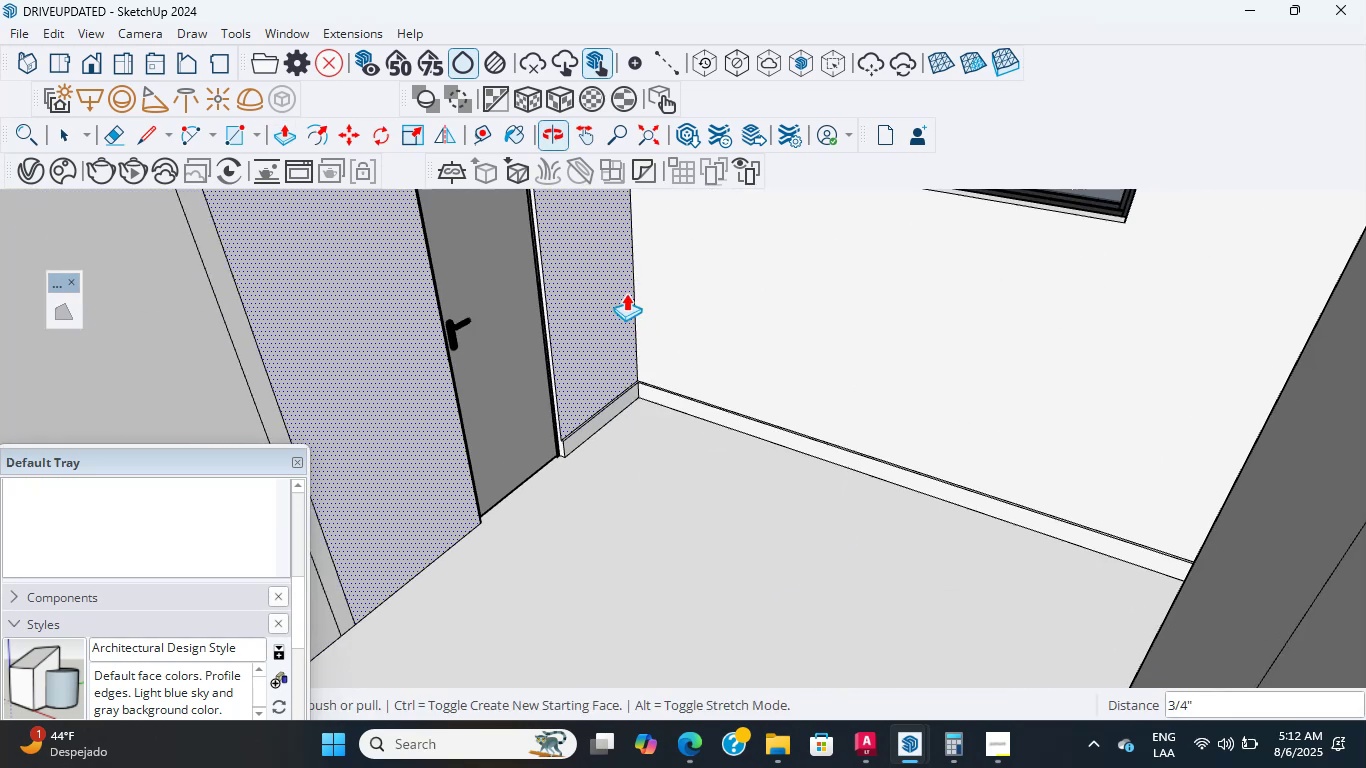 
scroll: coordinate [655, 308], scroll_direction: up, amount: 19.0
 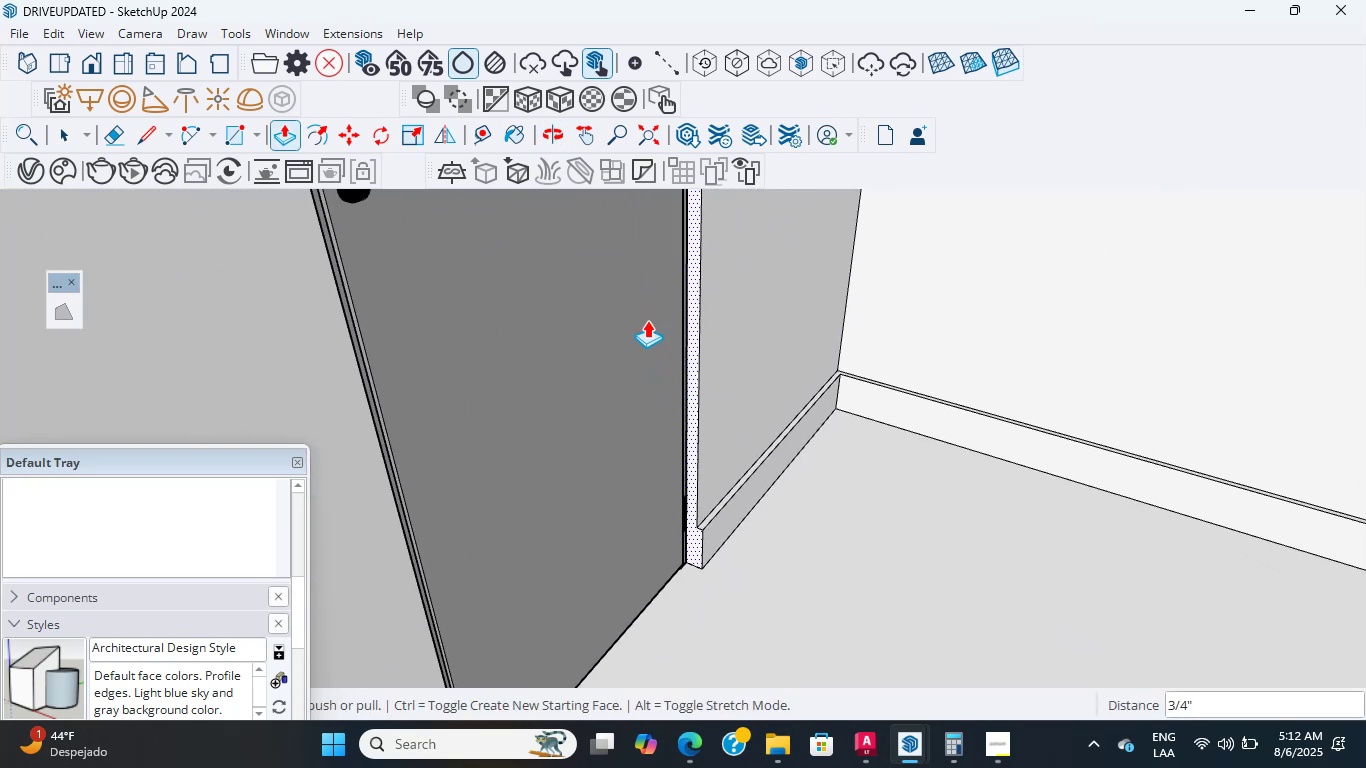 
double_click([638, 325])
 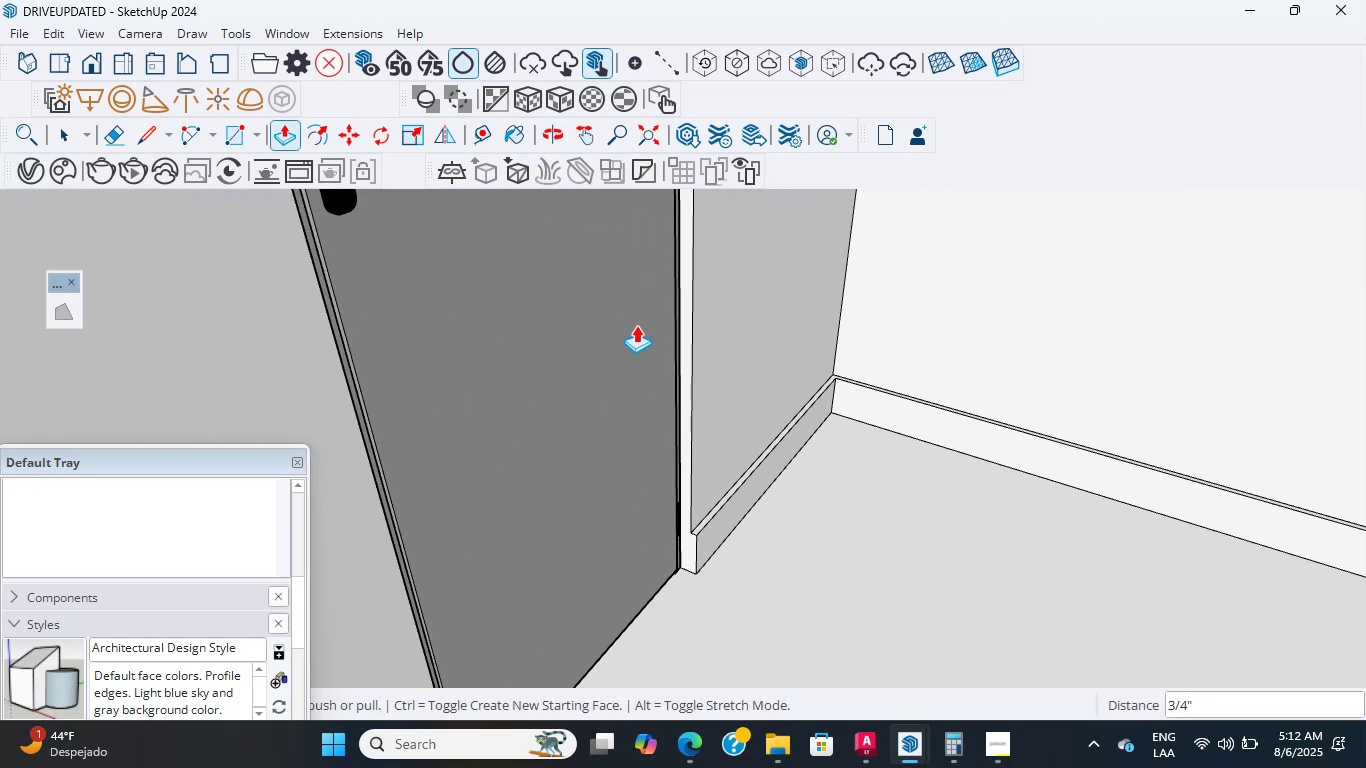 
scroll: coordinate [542, 470], scroll_direction: down, amount: 15.0
 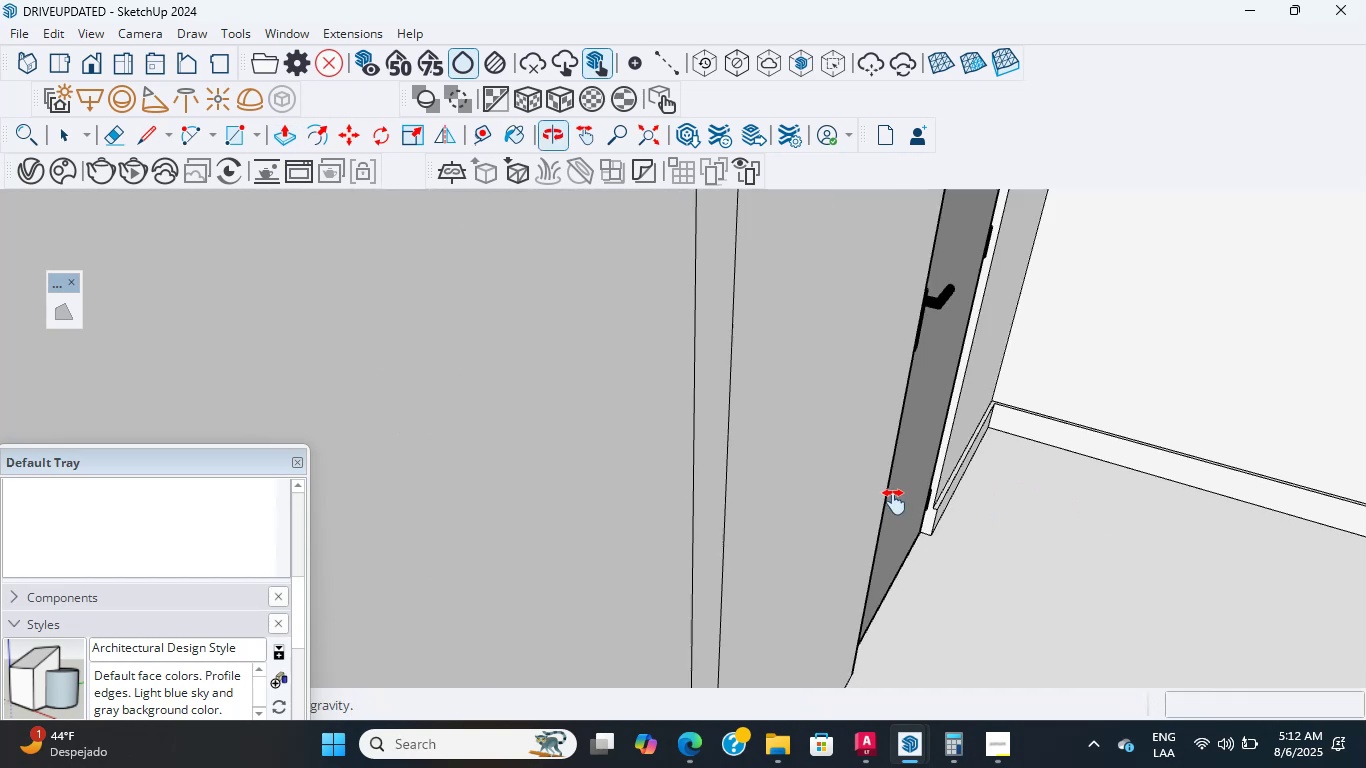 
hold_key(key=ShiftLeft, duration=1.58)
scroll: coordinate [866, 470], scroll_direction: down, amount: 34.0
 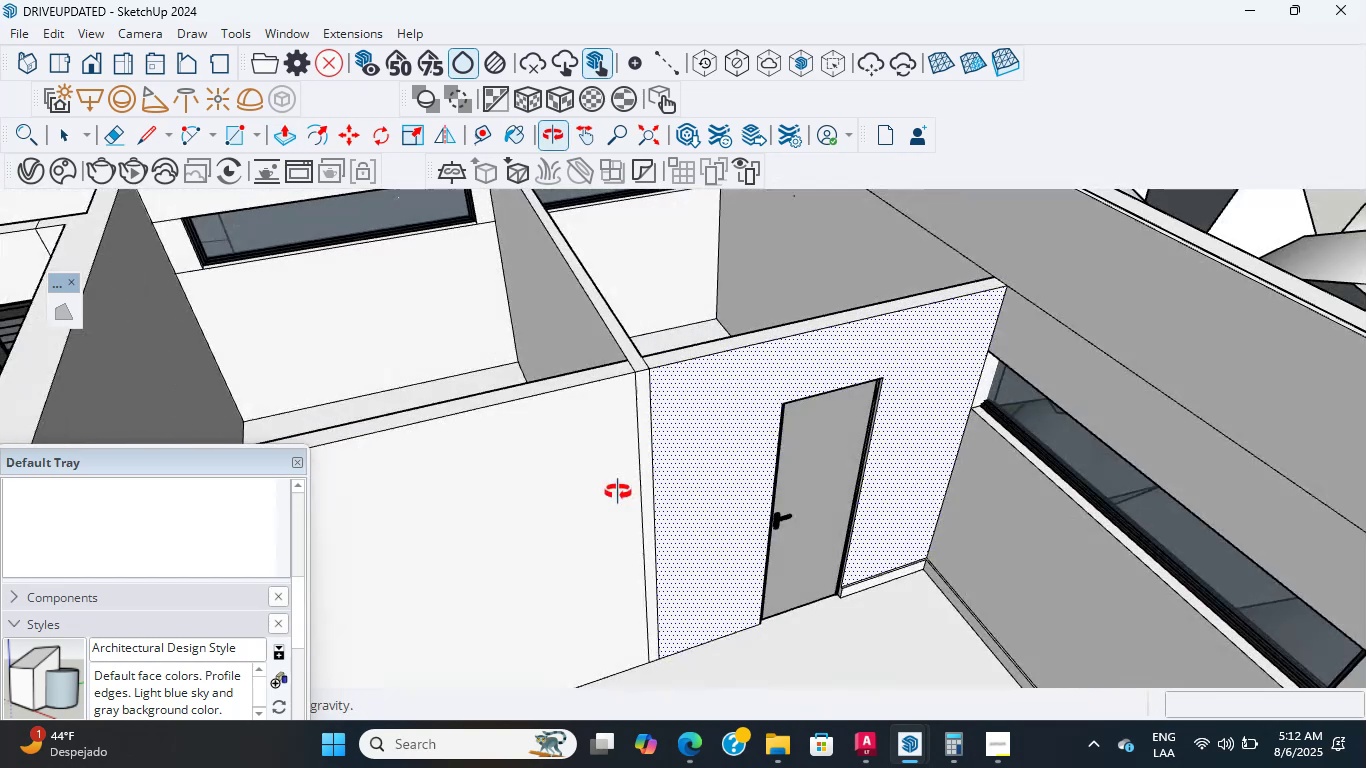 
hold_key(key=ShiftLeft, duration=1.51)
scroll: coordinate [591, 508], scroll_direction: up, amount: 6.0
 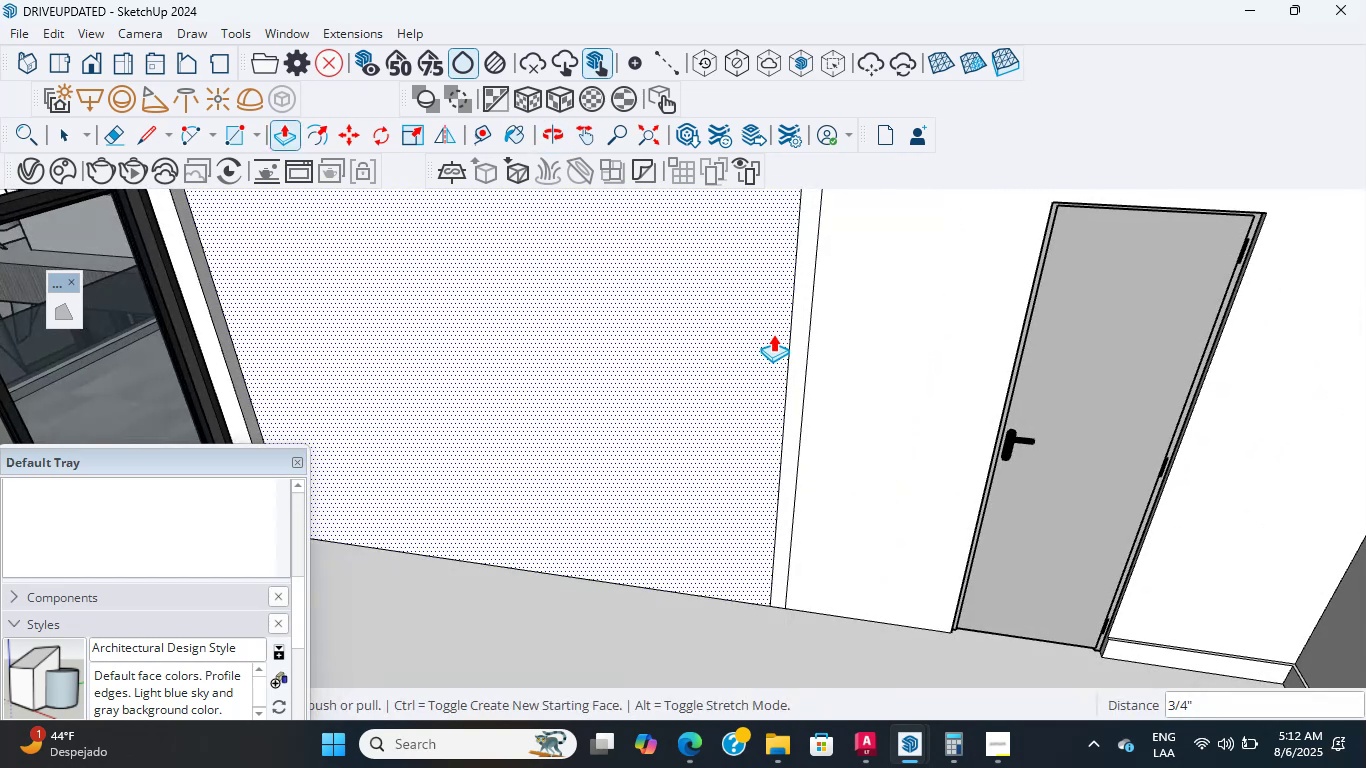 
hold_key(key=ShiftLeft, duration=13.1)
scroll: coordinate [732, 376], scroll_direction: up, amount: 8.0
 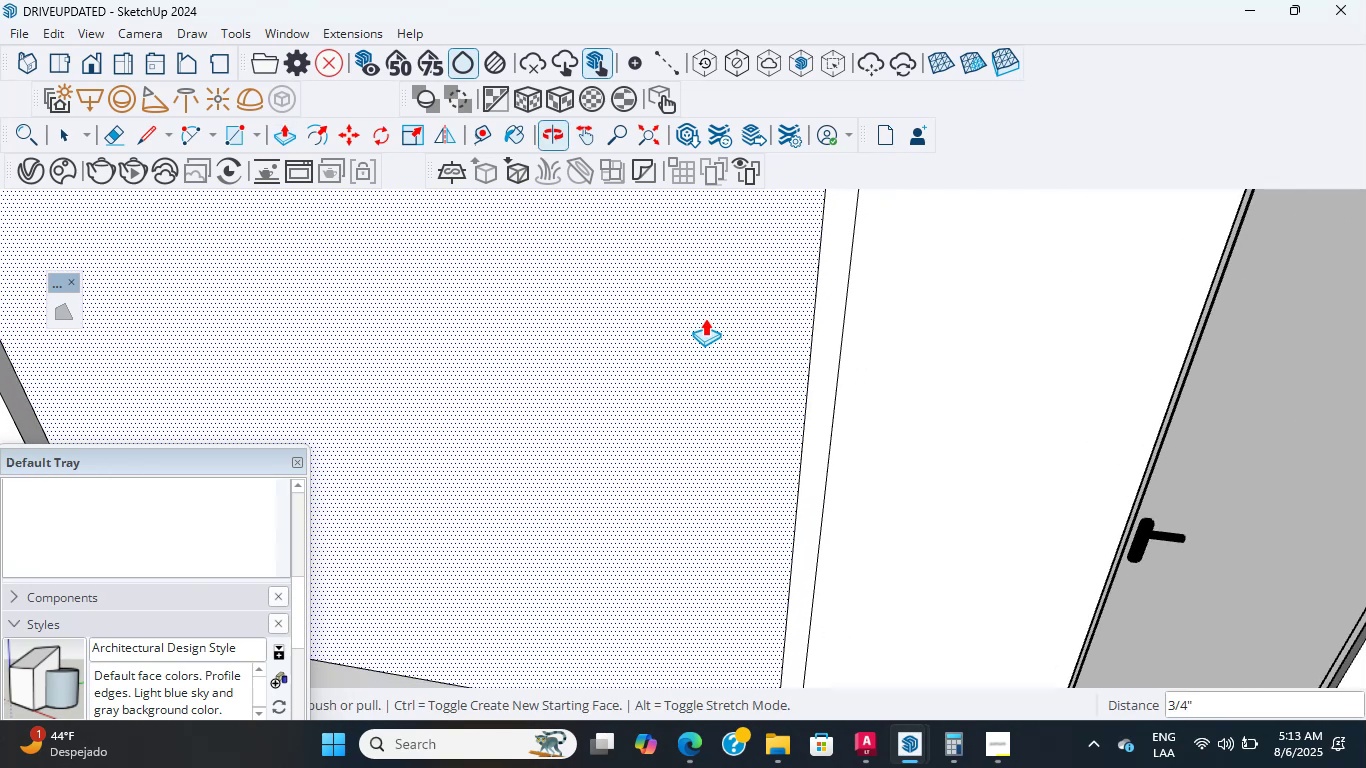 
scroll: coordinate [702, 316], scroll_direction: down, amount: 8.0
 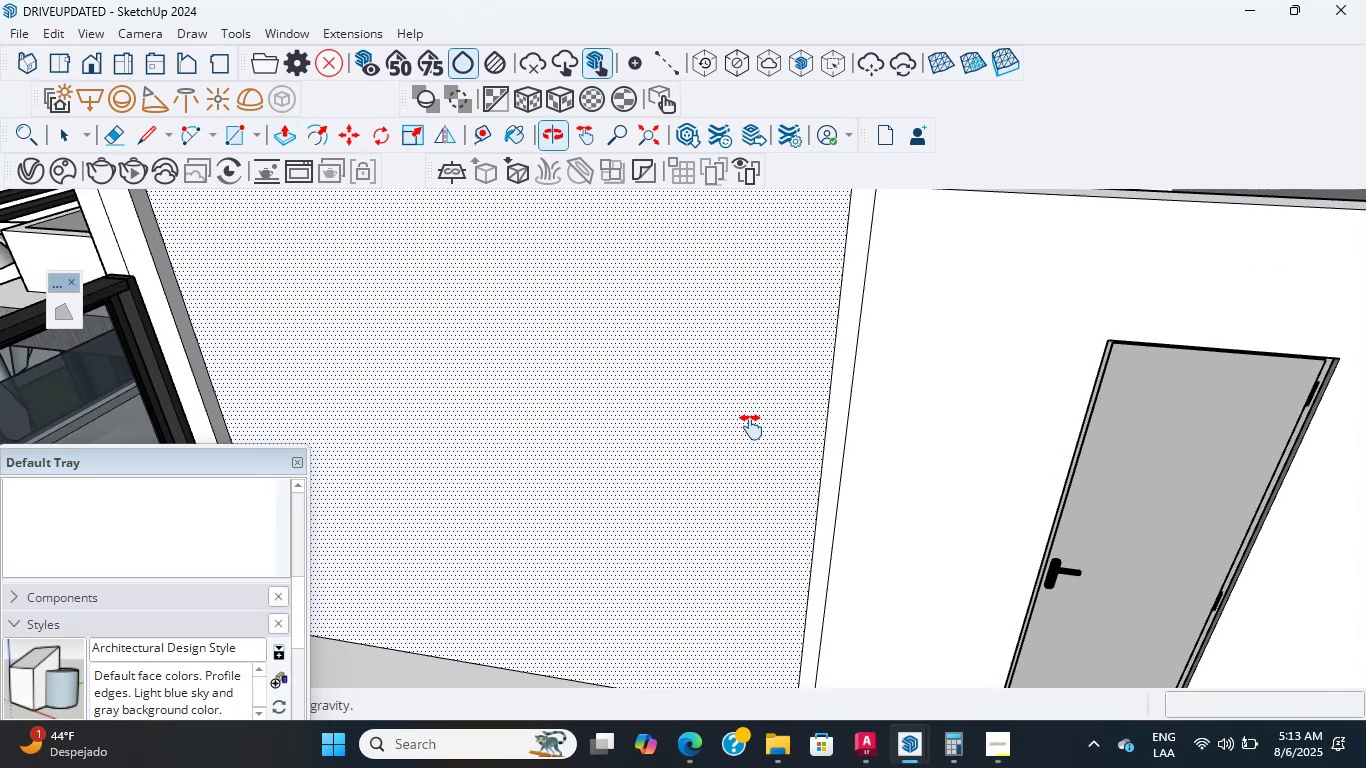 
key(L)
 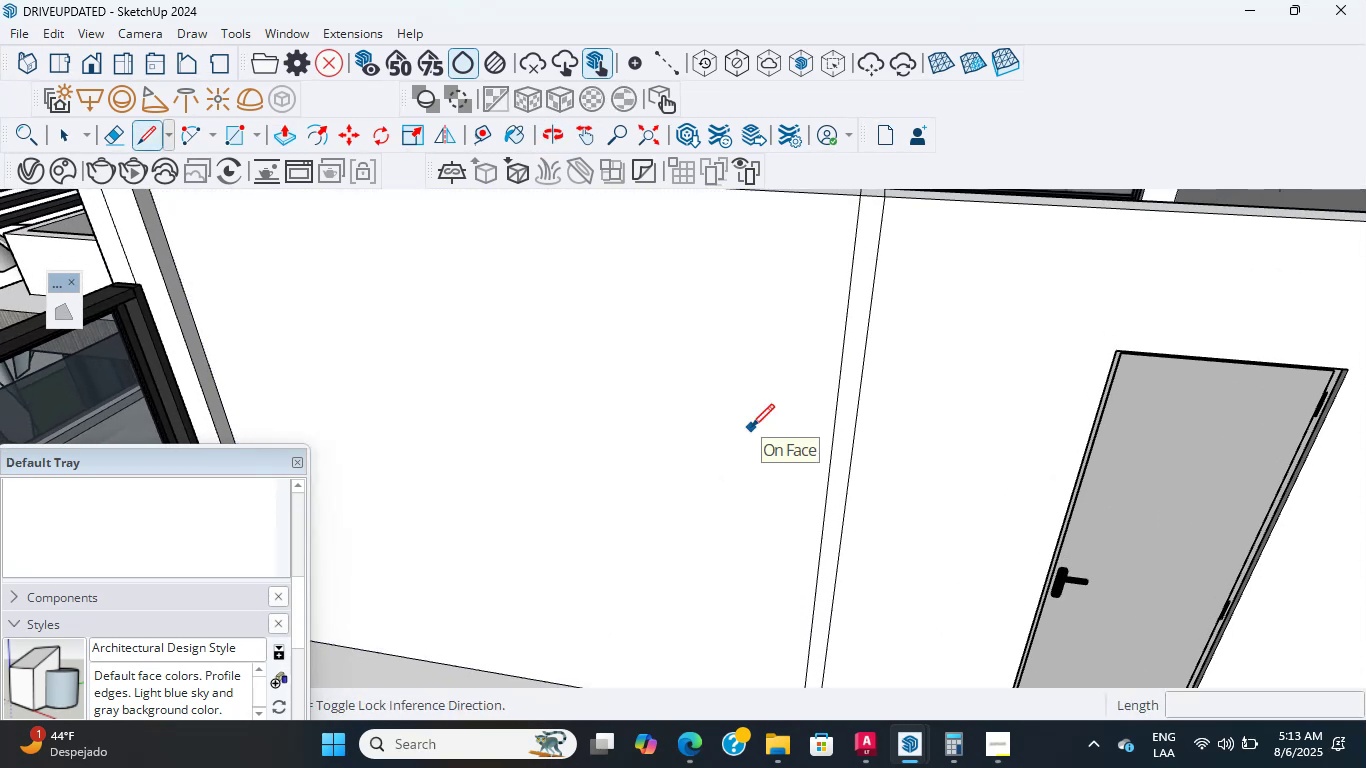 
hold_key(key=ShiftLeft, duration=0.72)
 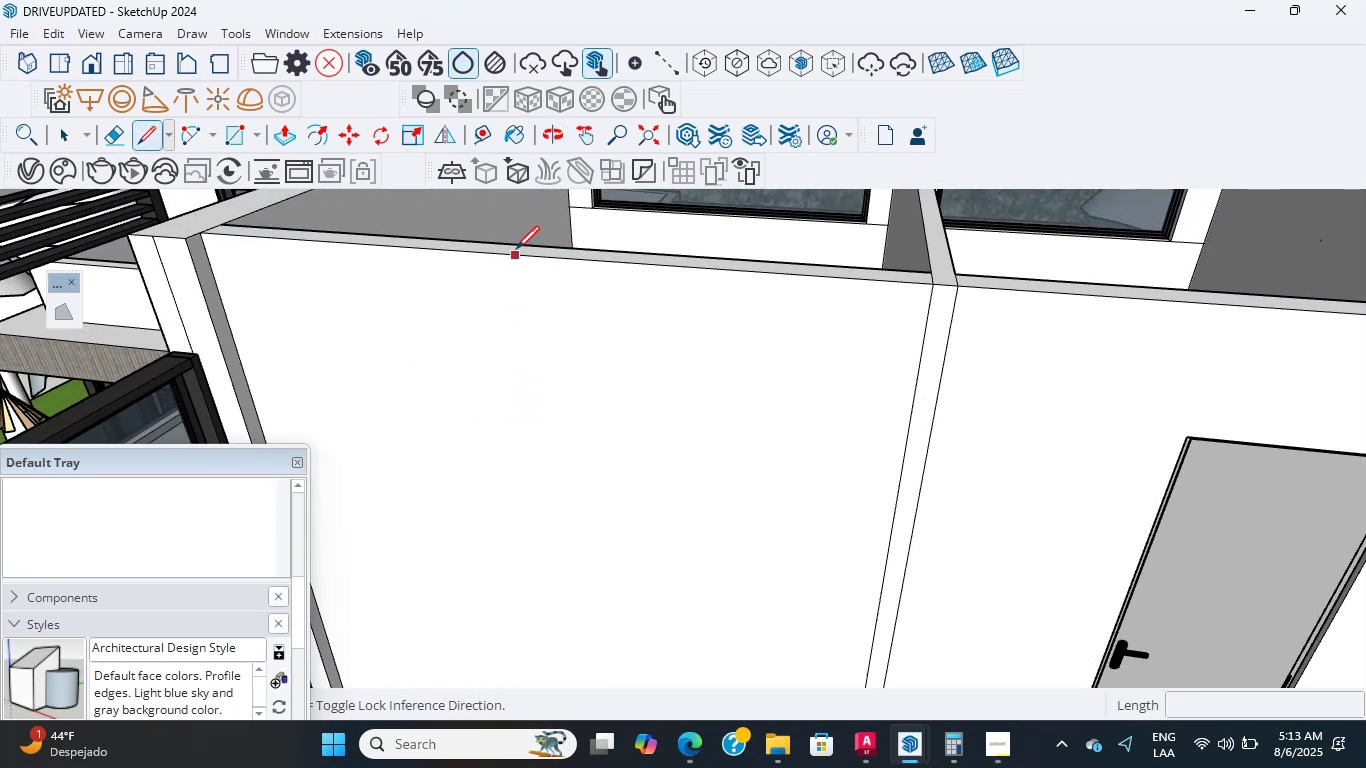 
left_click([525, 256])
 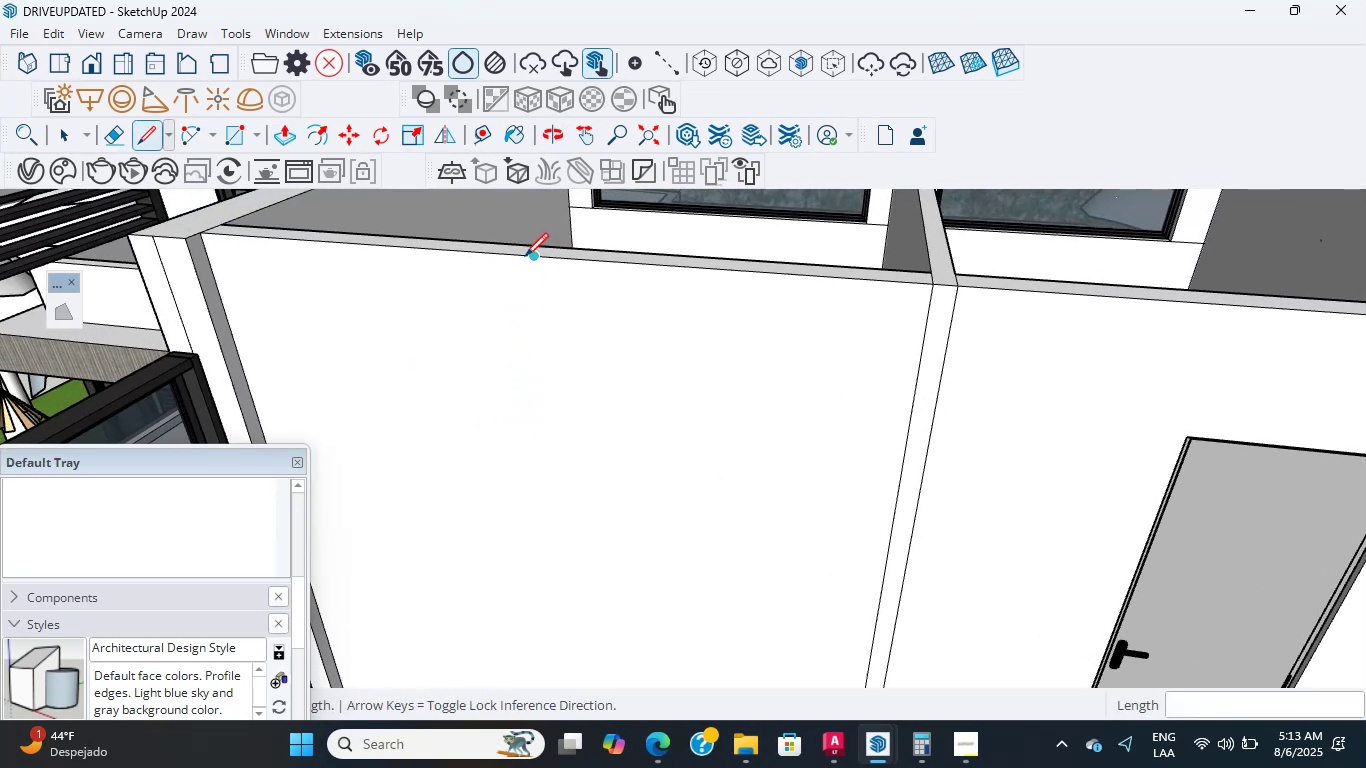 
hold_key(key=ShiftLeft, duration=3.02)
scroll: coordinate [562, 423], scroll_direction: down, amount: 1.0
 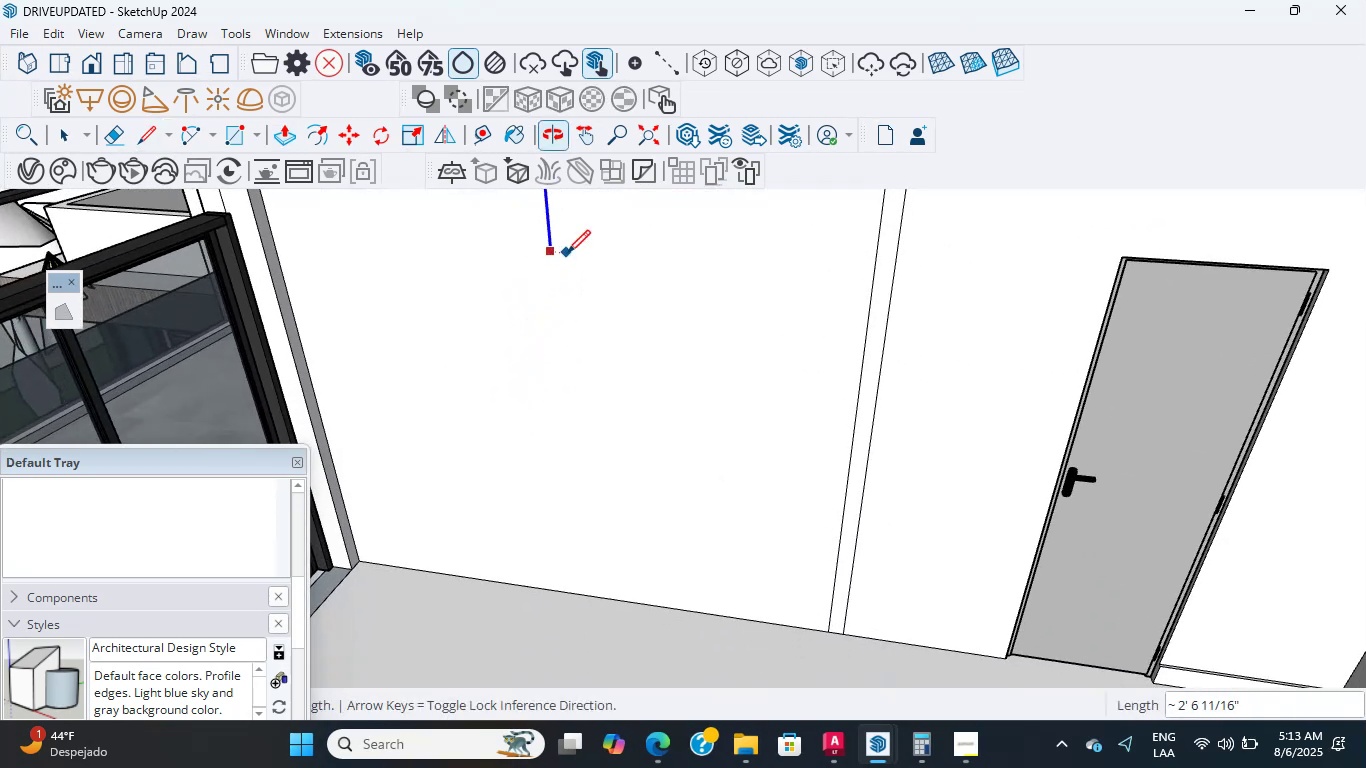 
scroll: coordinate [582, 484], scroll_direction: up, amount: 2.0
 